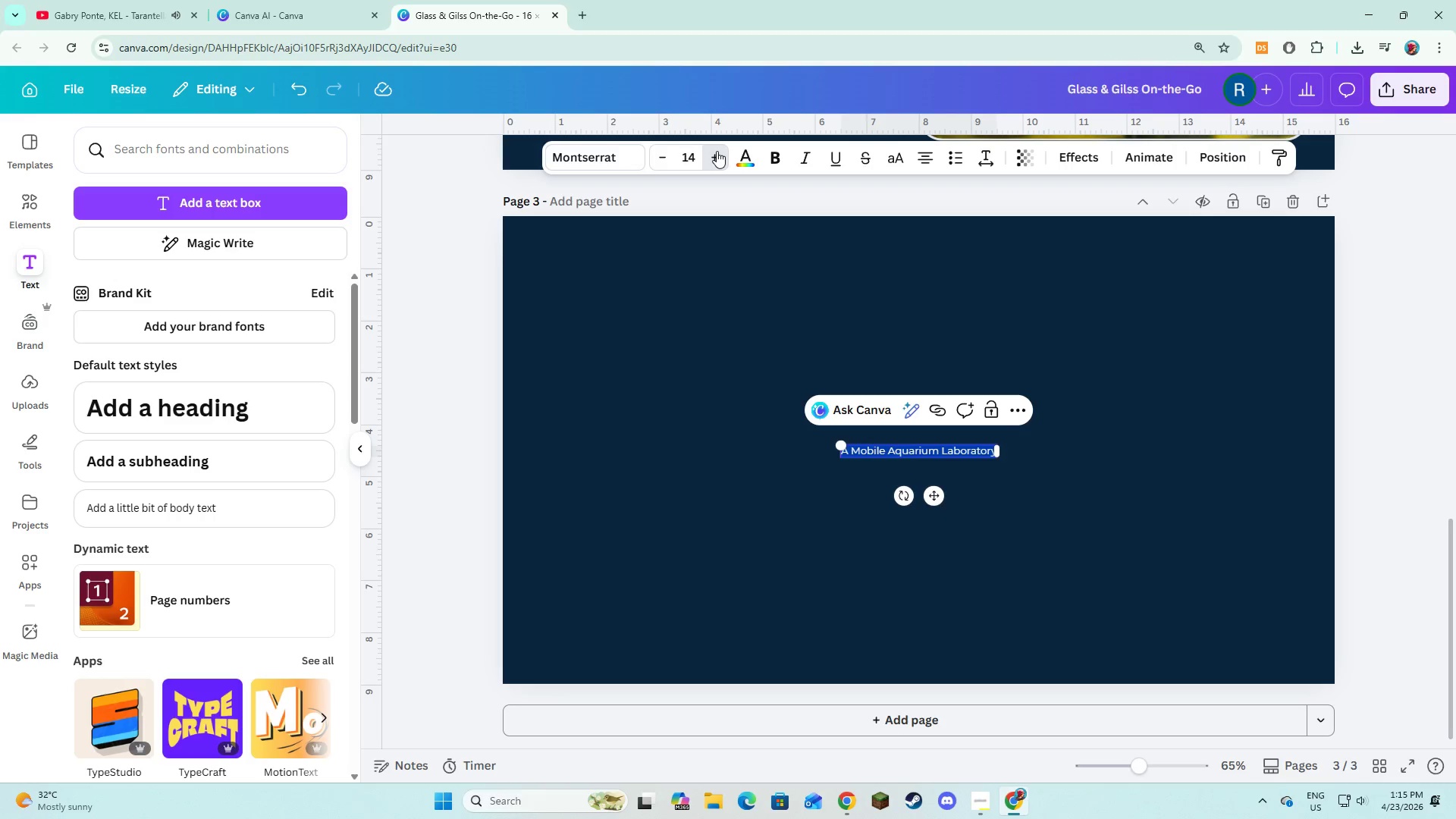 
triple_click([717, 151])
 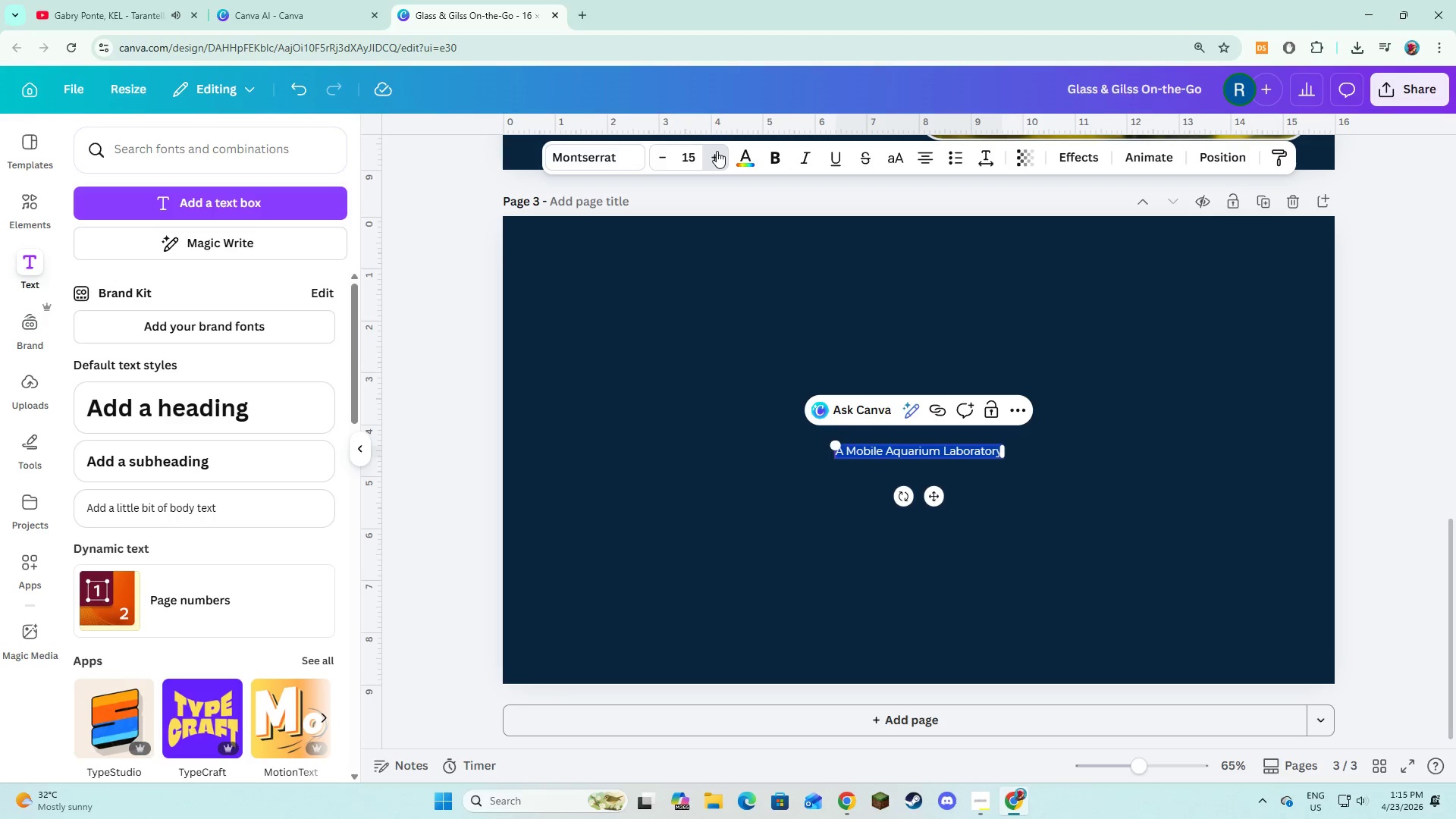 
triple_click([717, 151])
 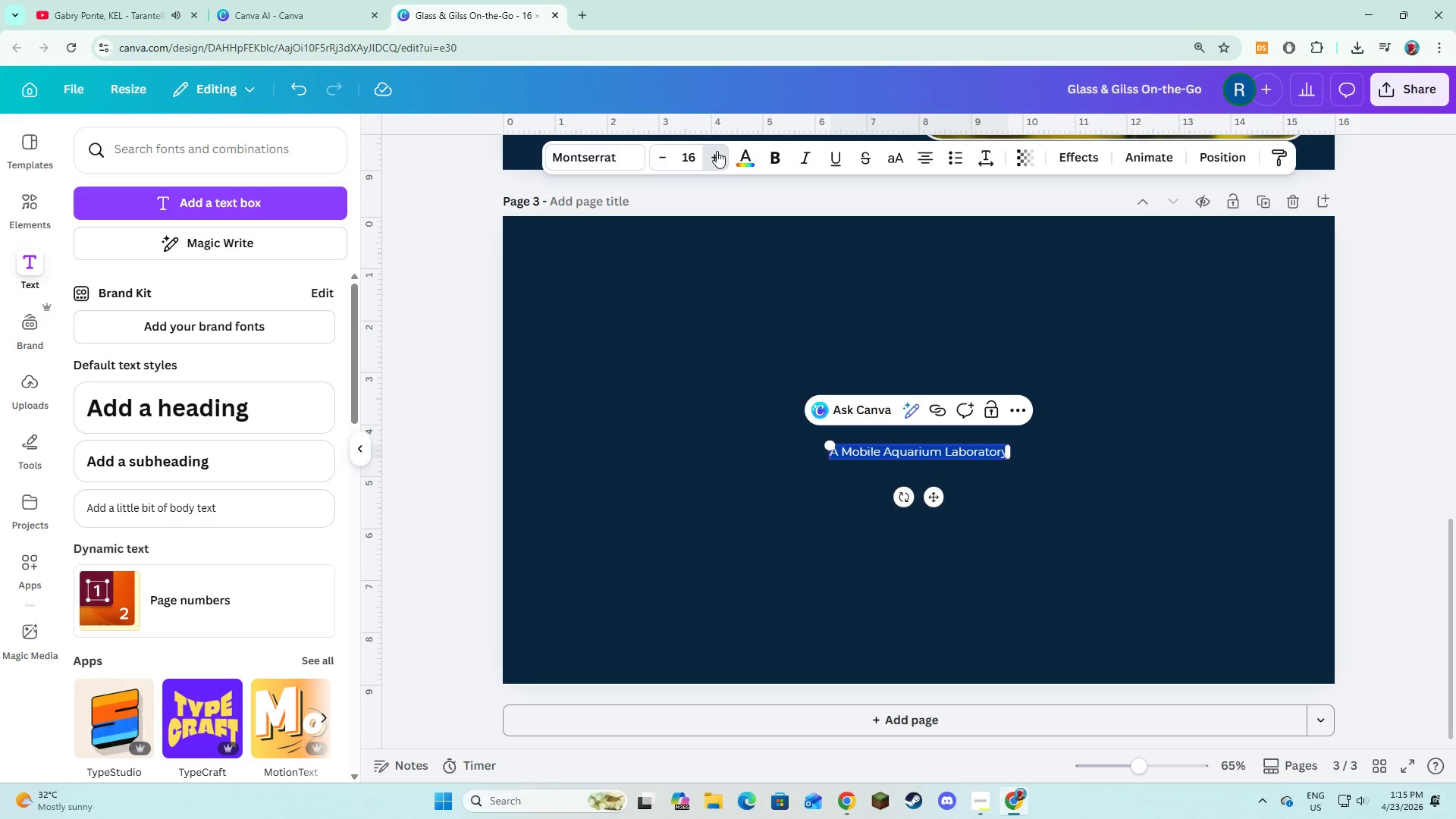 
triple_click([717, 151])
 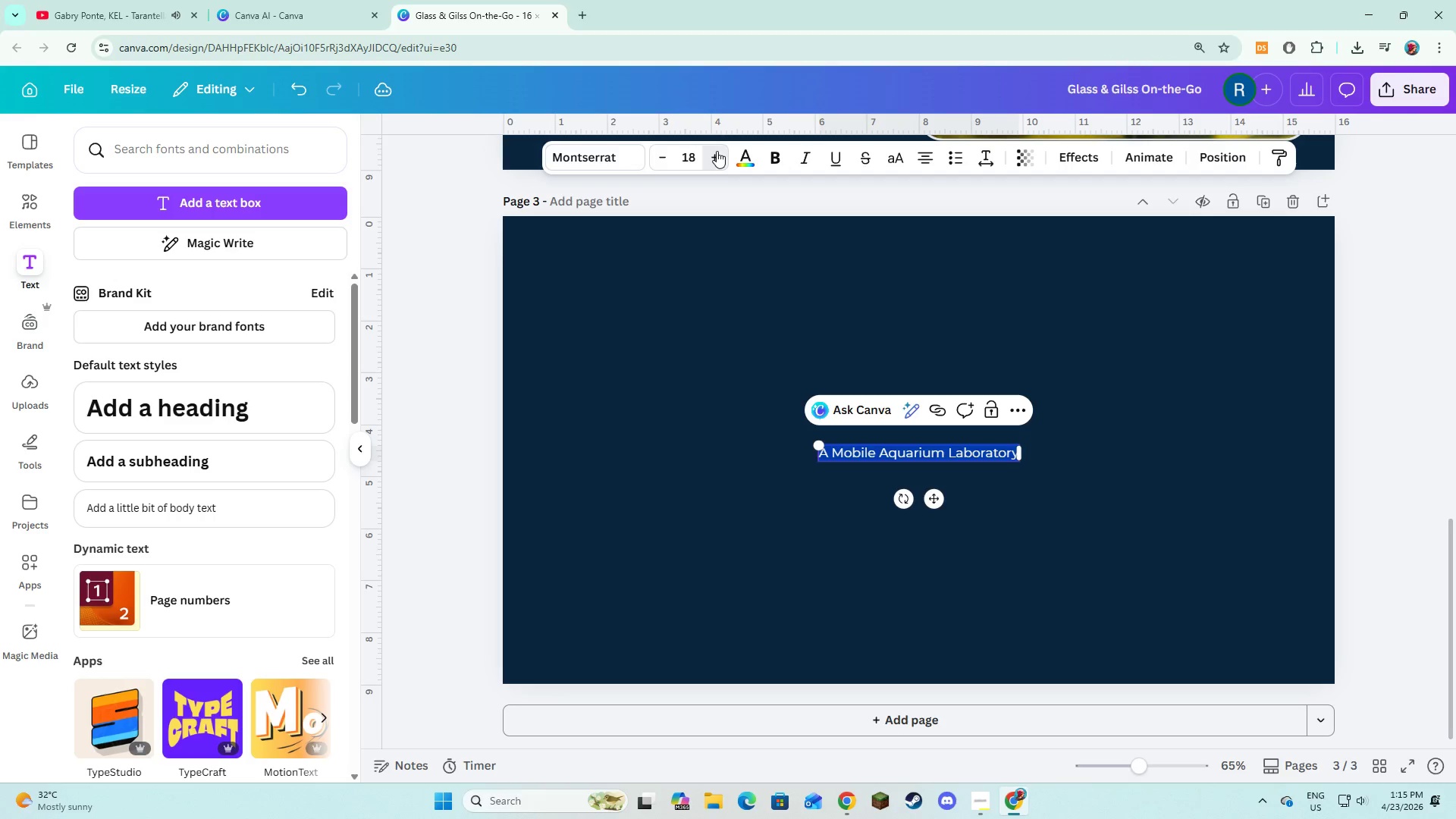 
double_click([717, 151])
 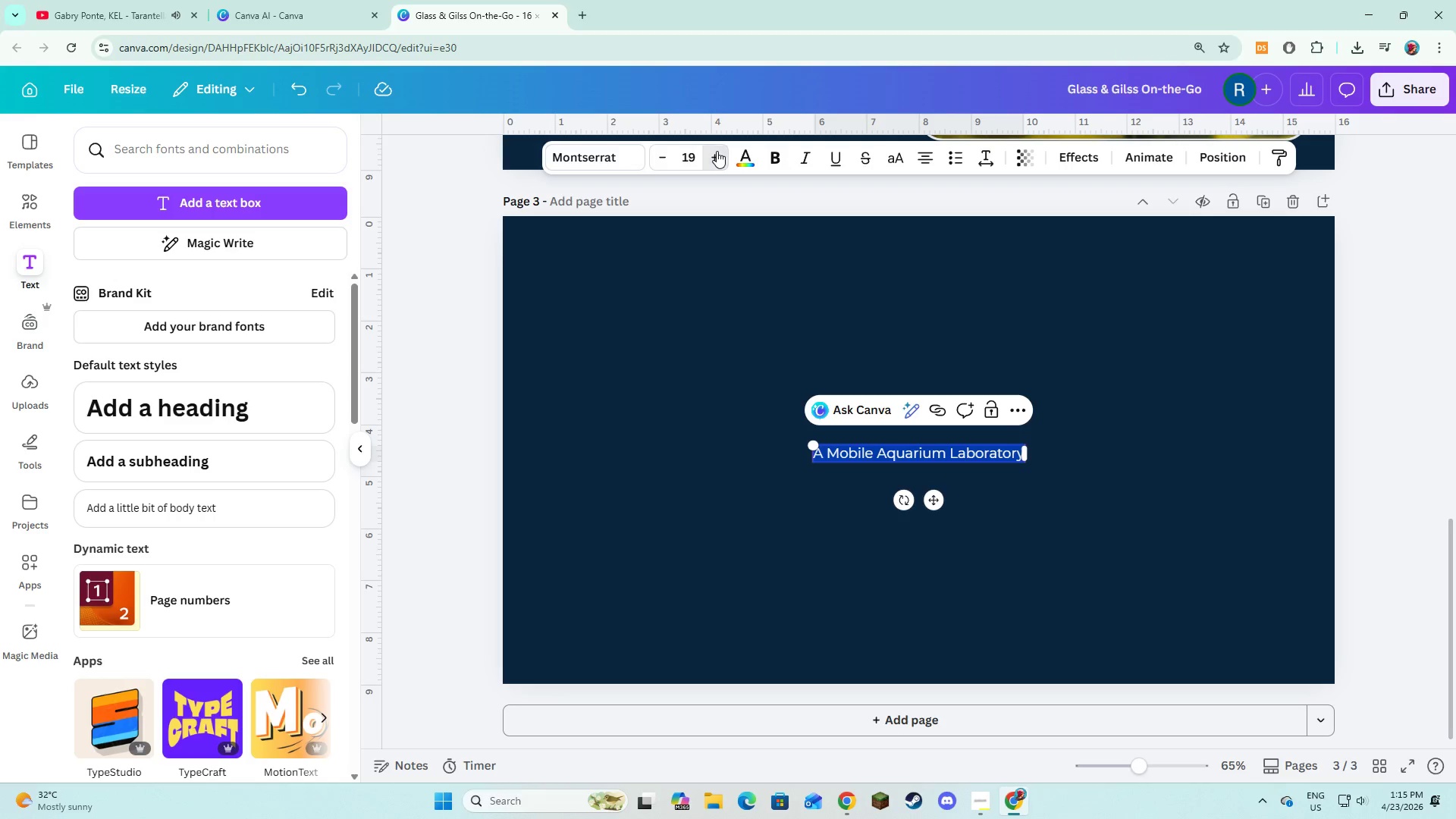 
triple_click([717, 151])
 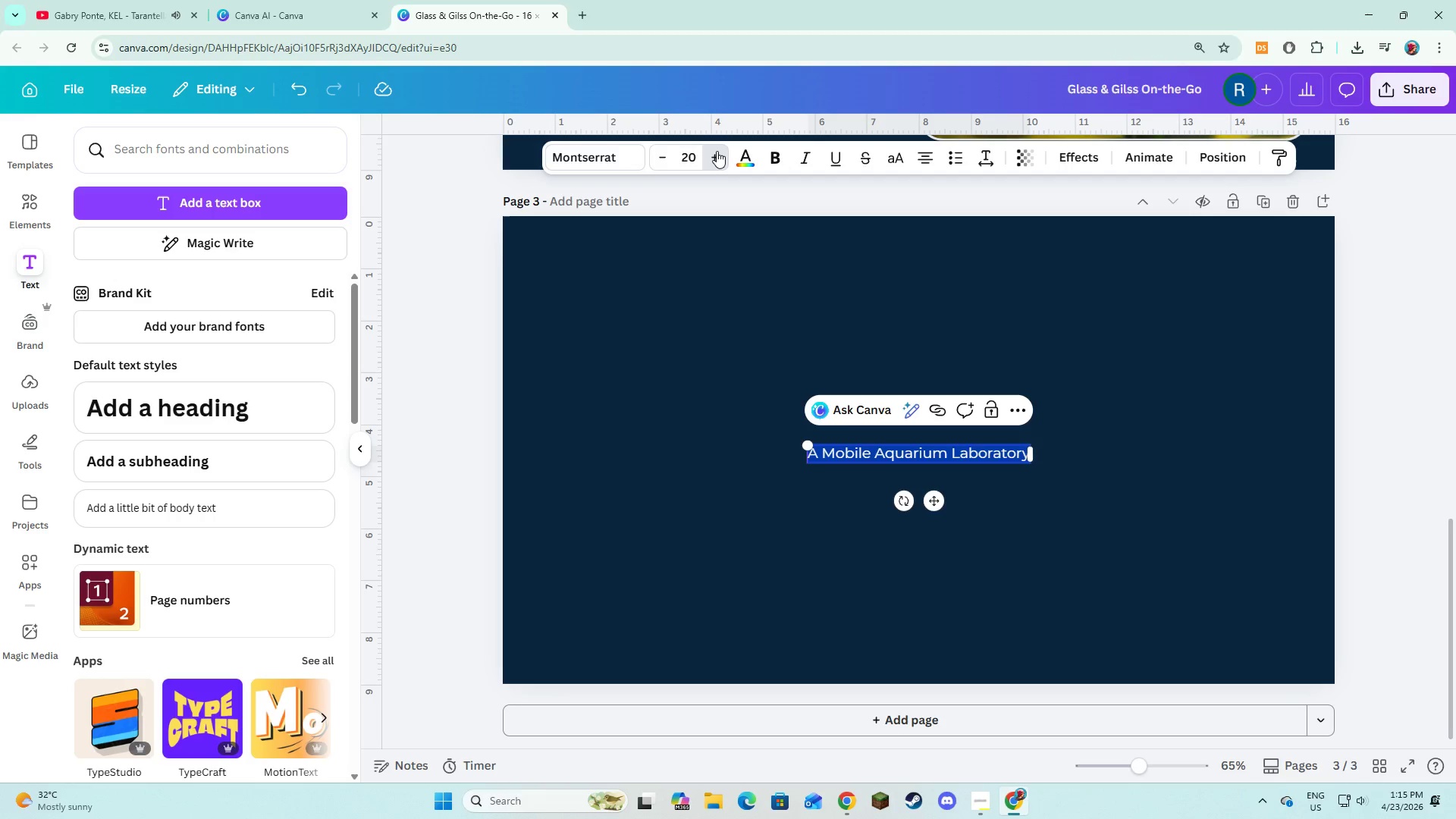 
triple_click([717, 151])
 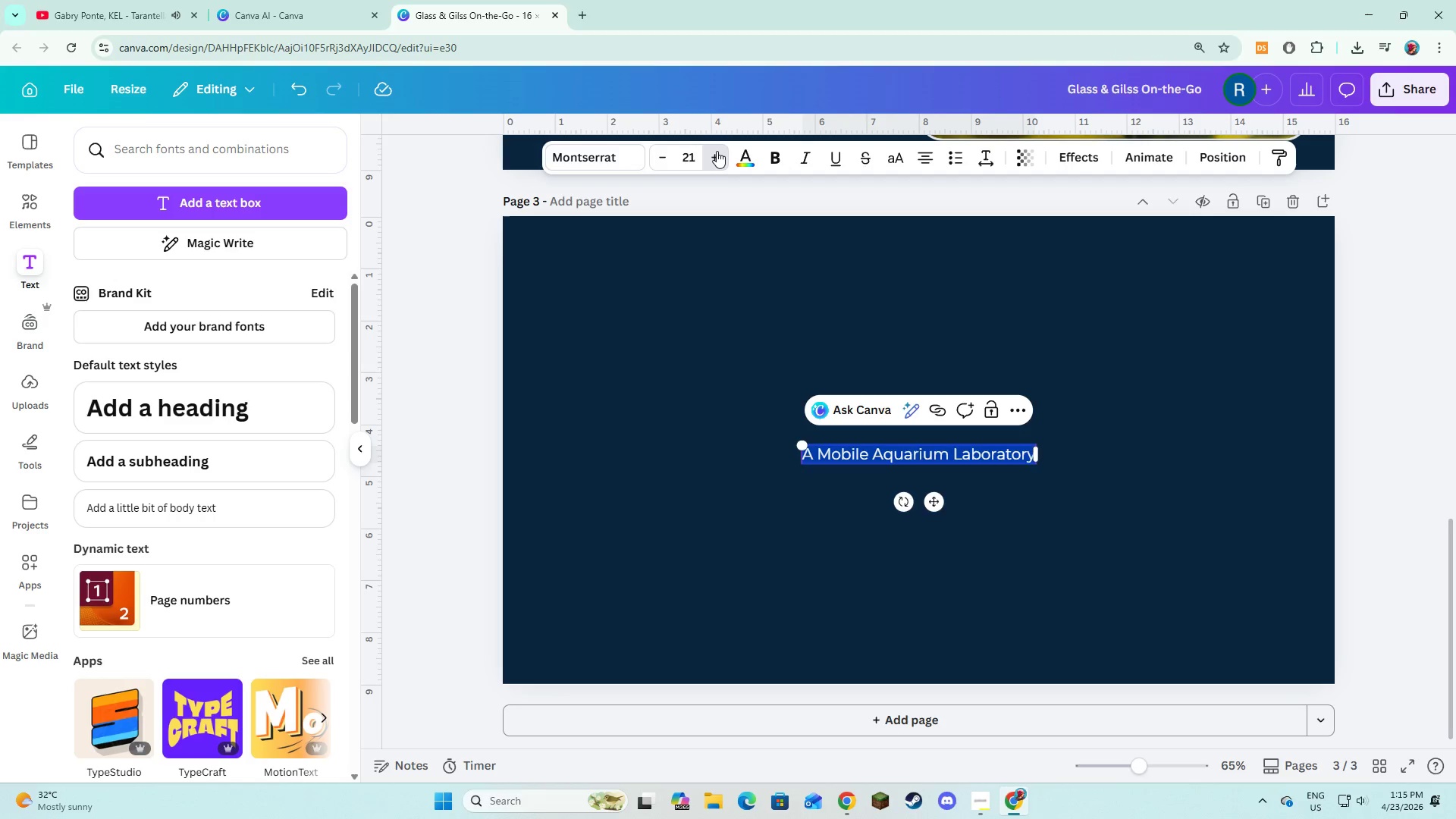 
triple_click([717, 151])
 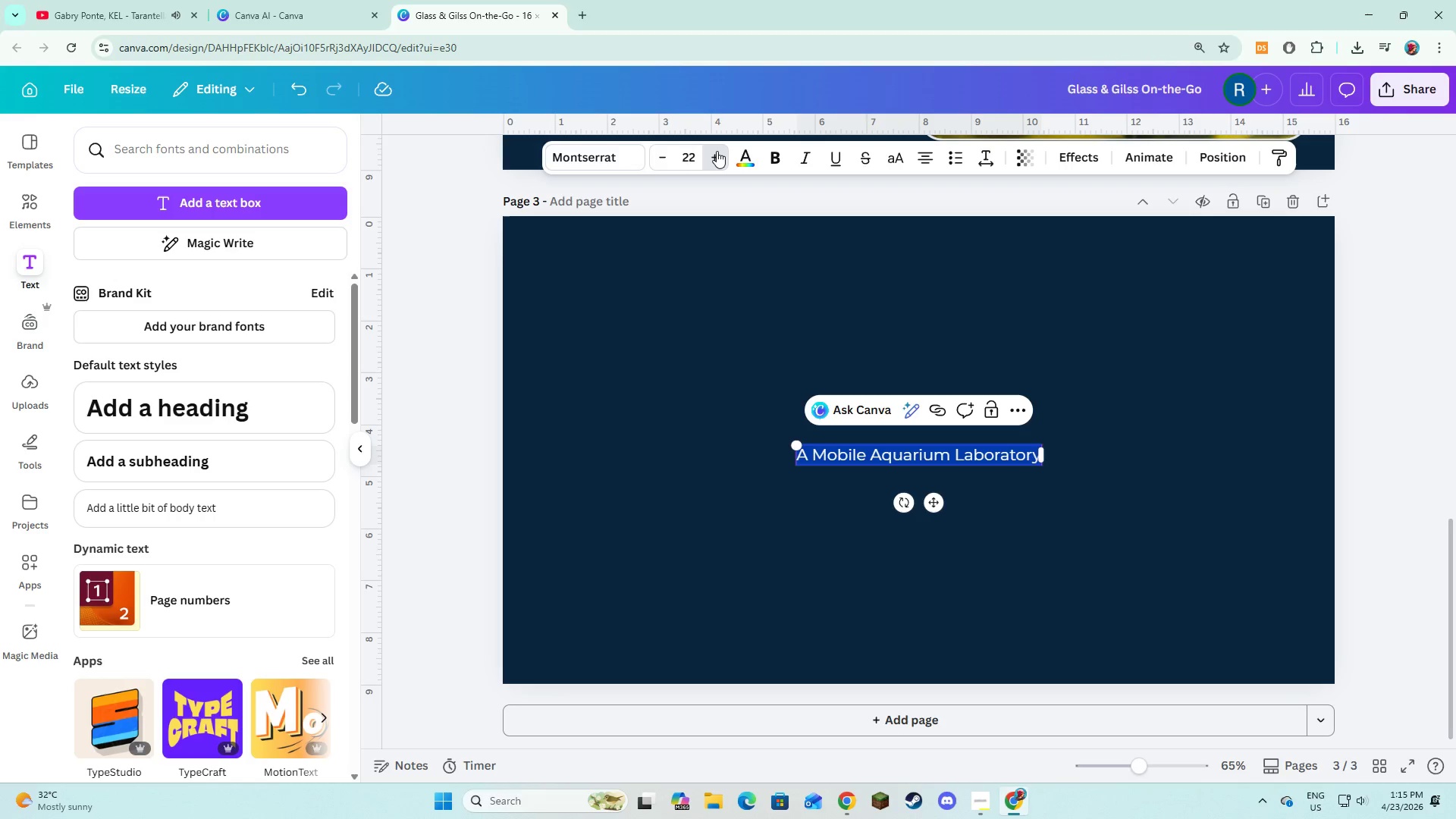 
triple_click([717, 151])
 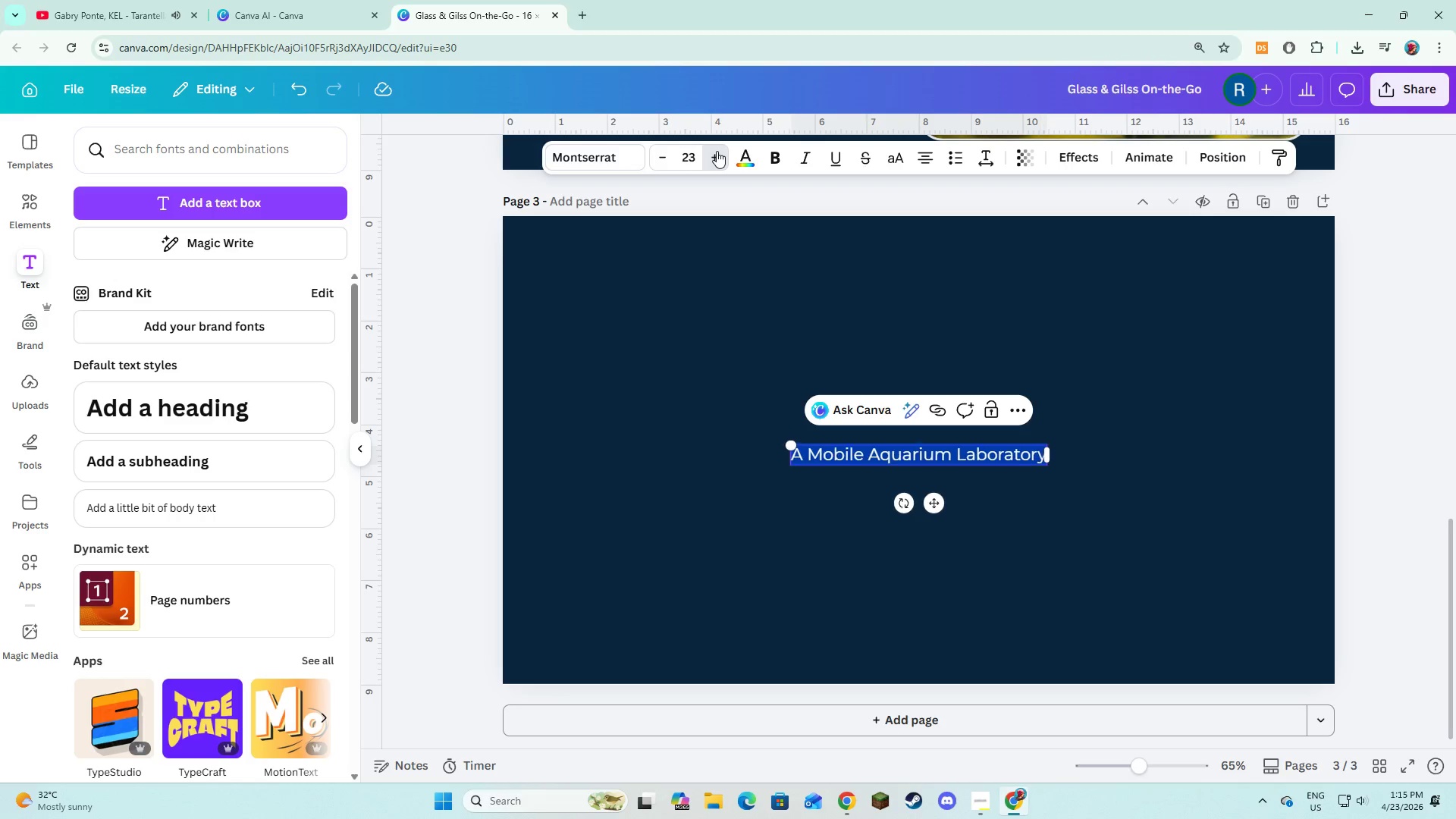 
triple_click([717, 151])
 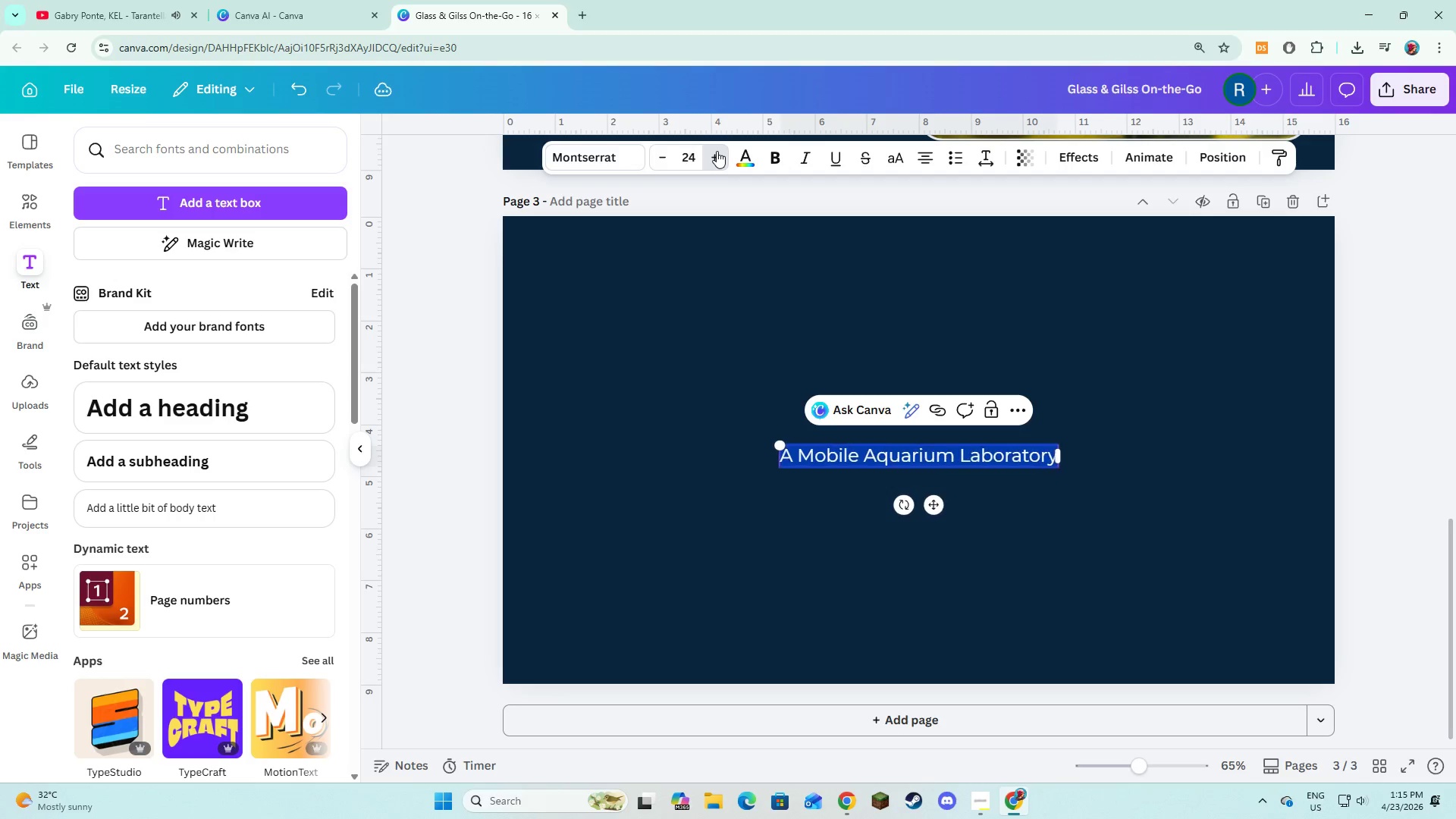 
triple_click([717, 151])
 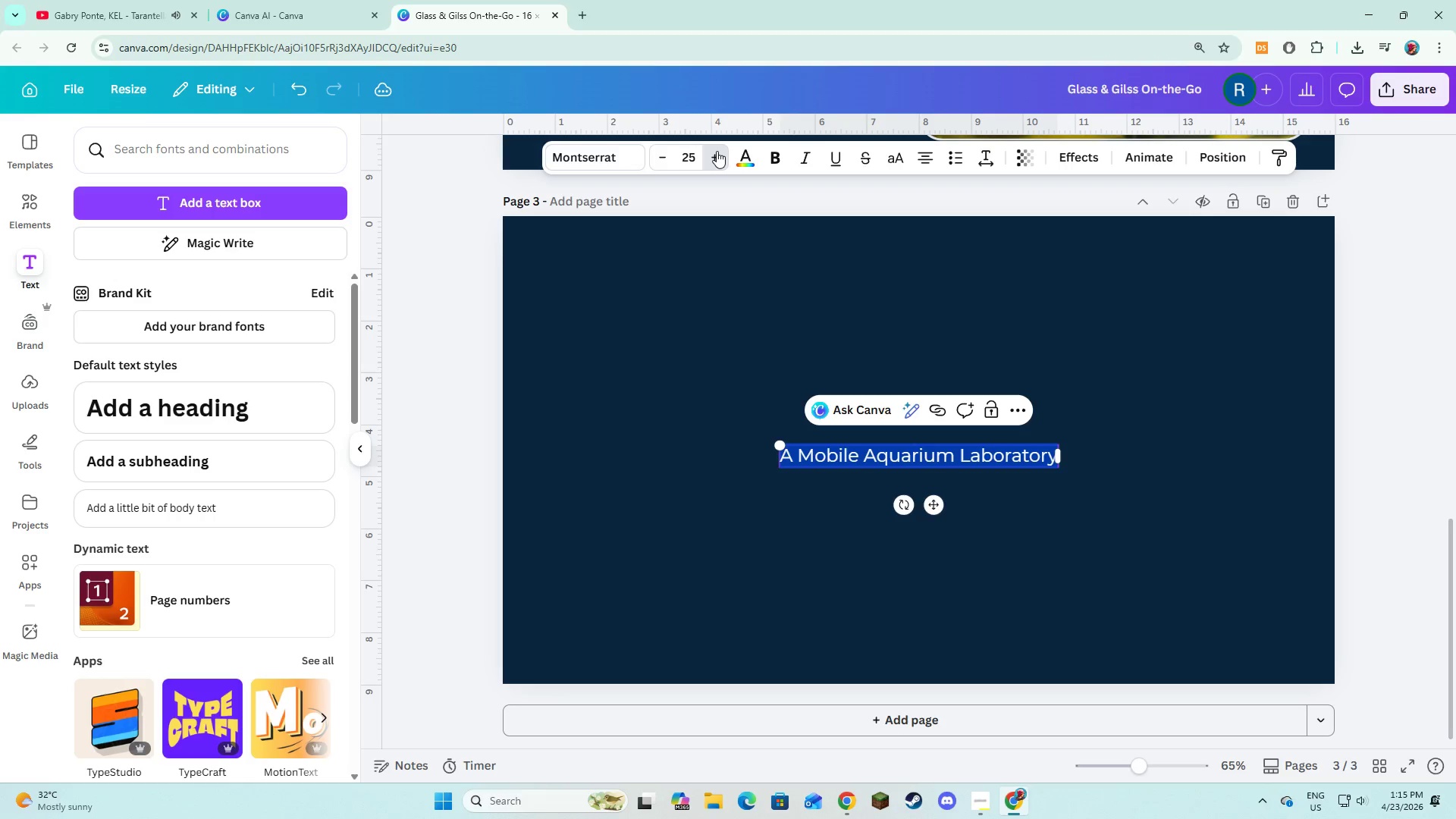 
triple_click([717, 151])
 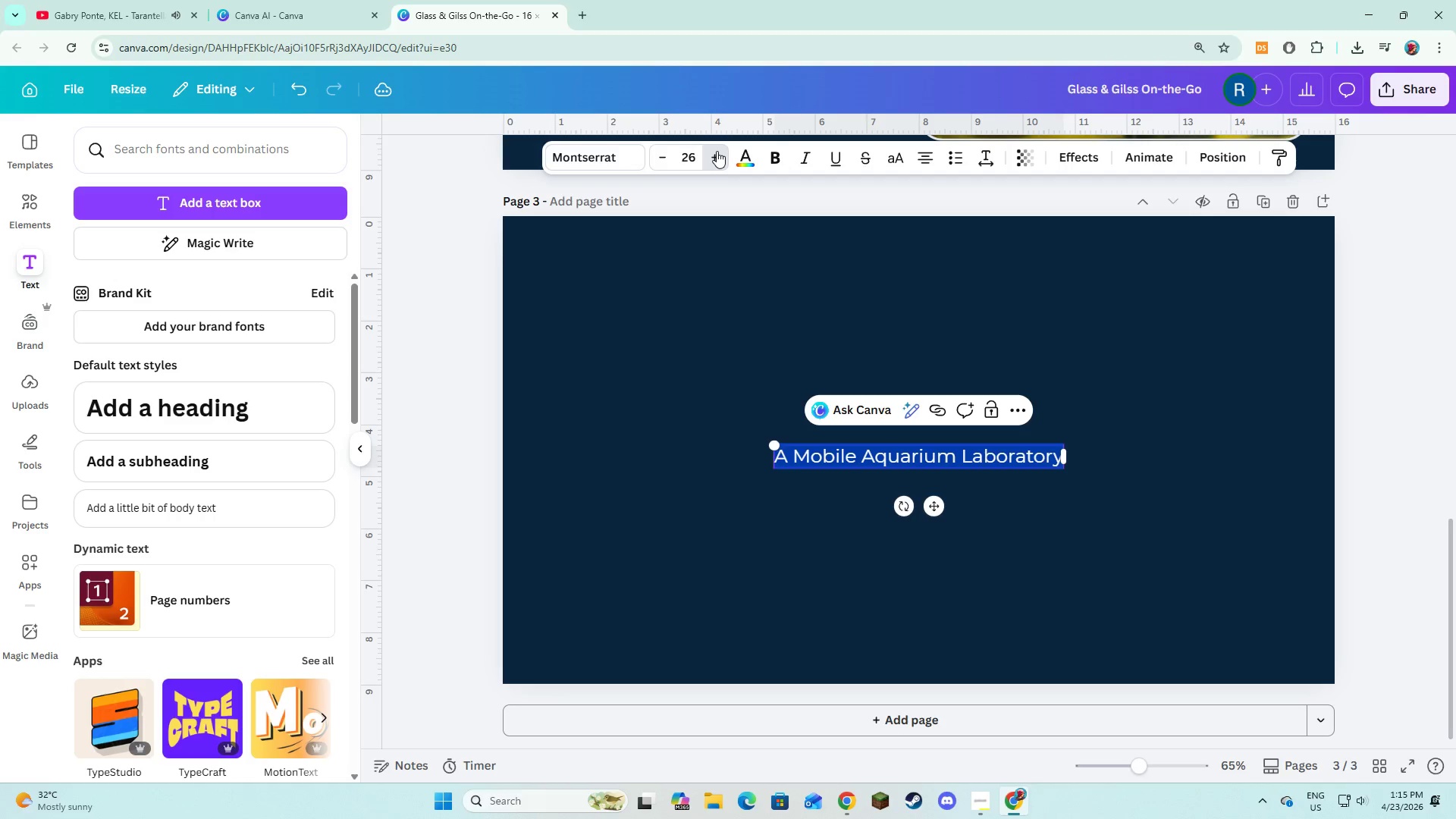 
triple_click([717, 151])
 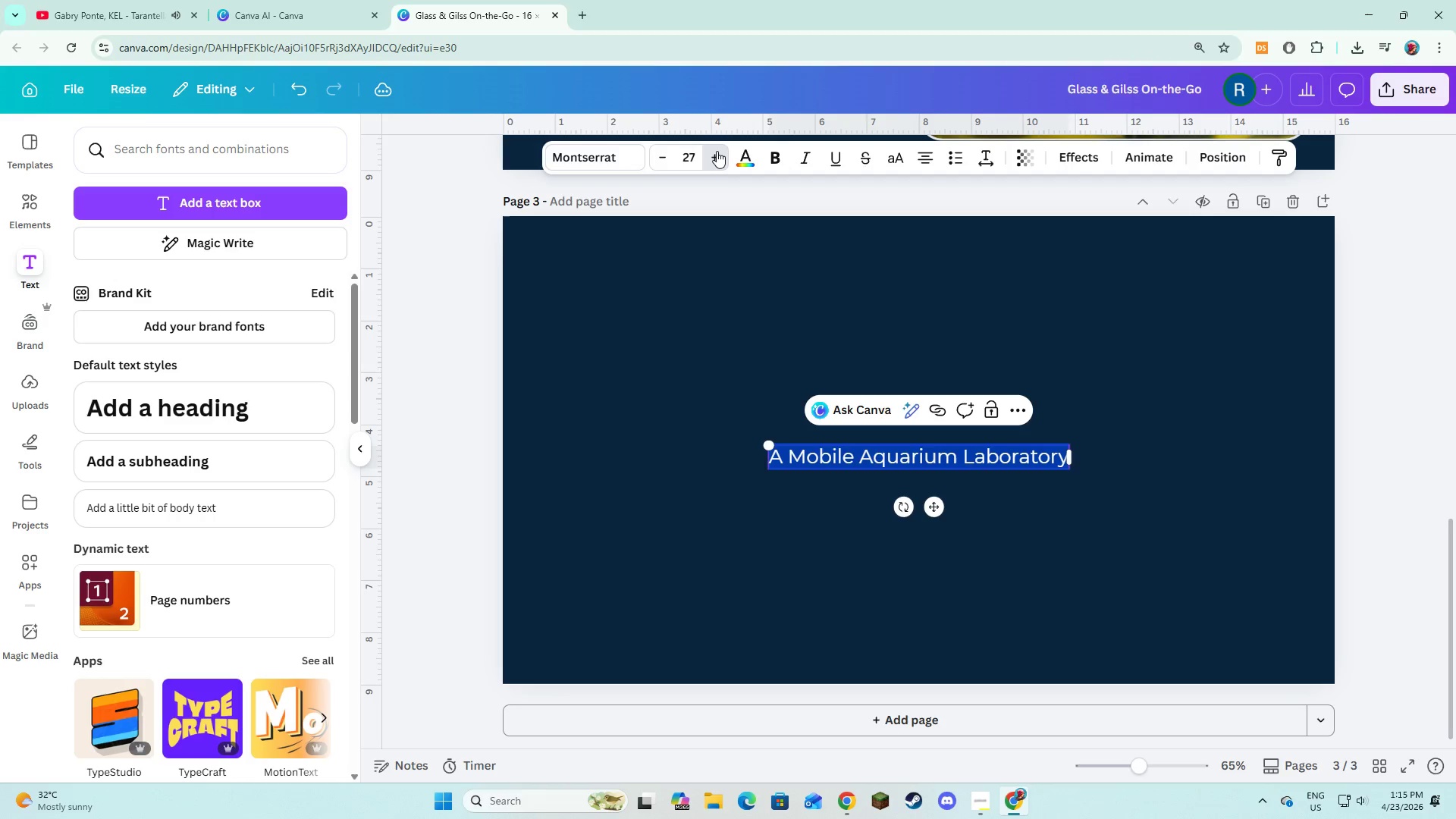 
triple_click([717, 151])
 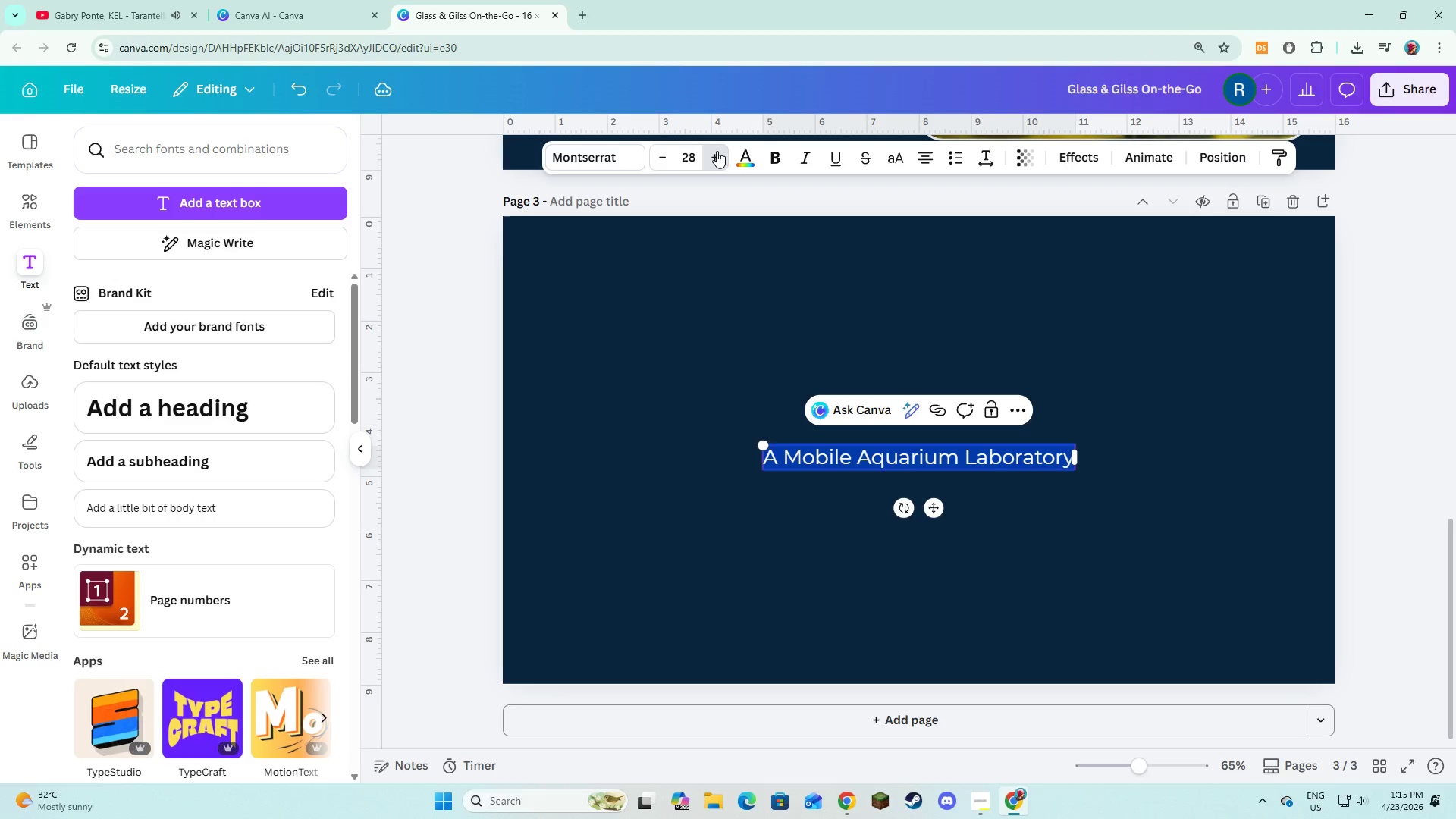 
triple_click([717, 151])
 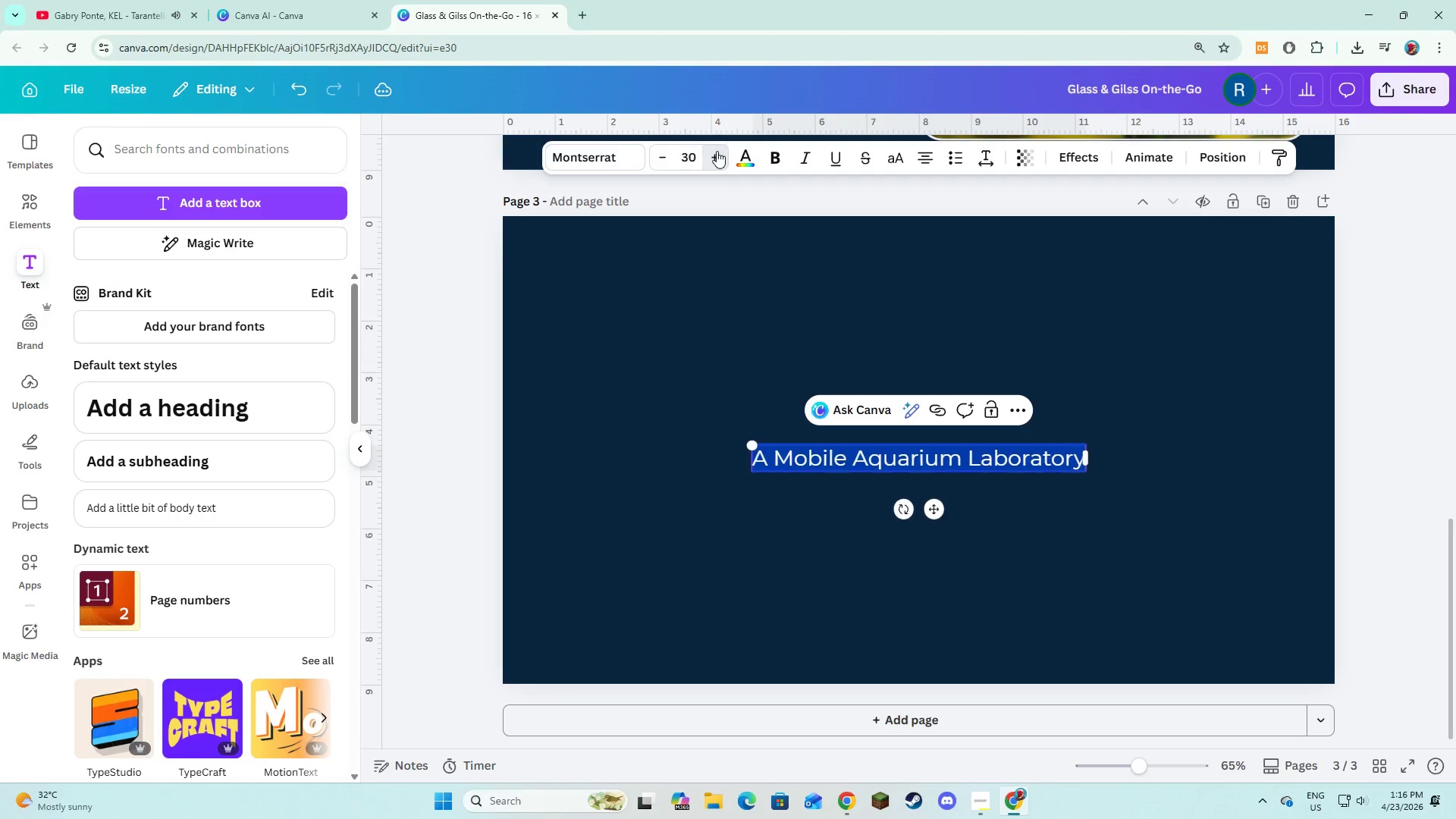 
triple_click([717, 151])
 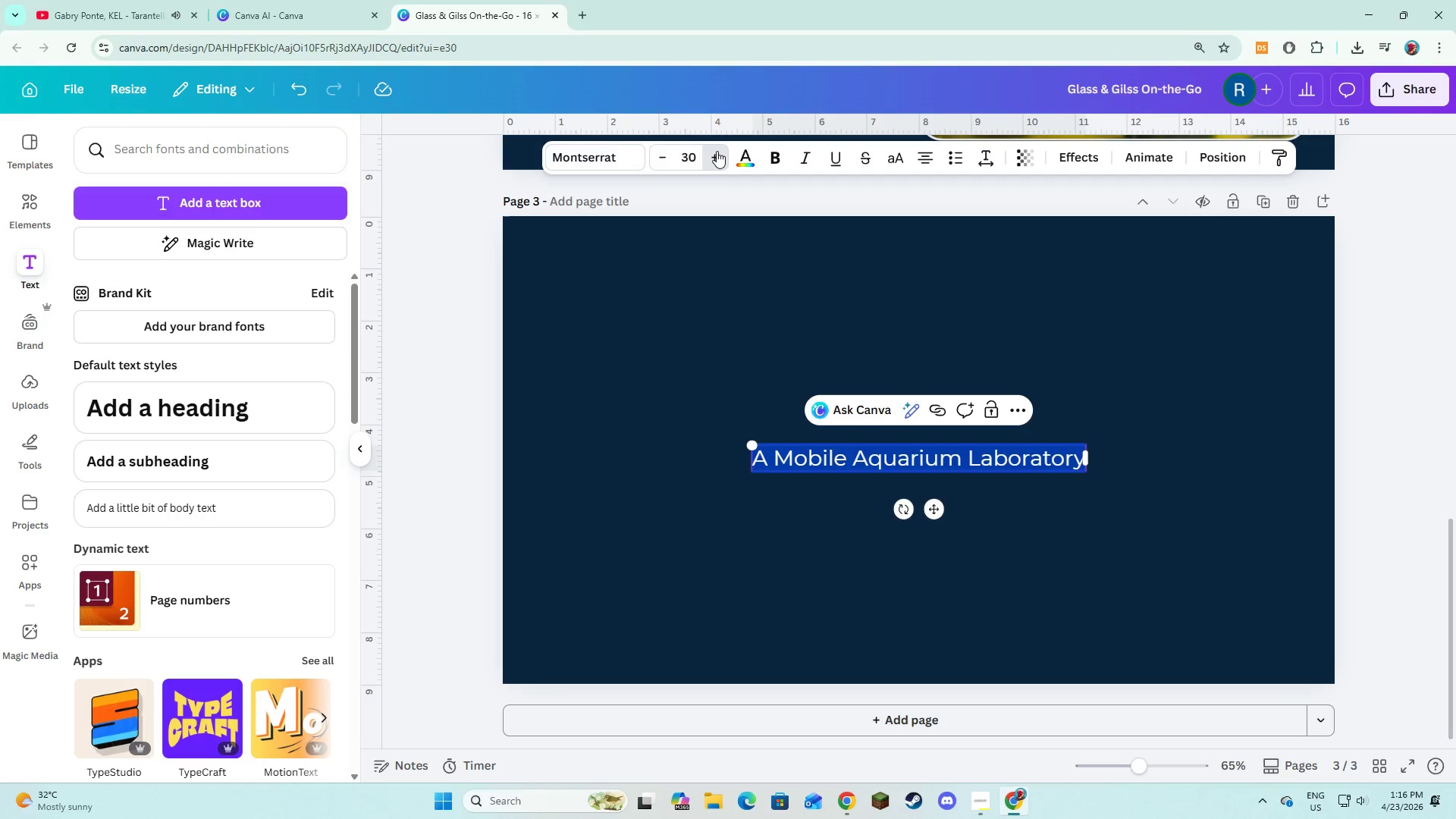 
triple_click([717, 151])
 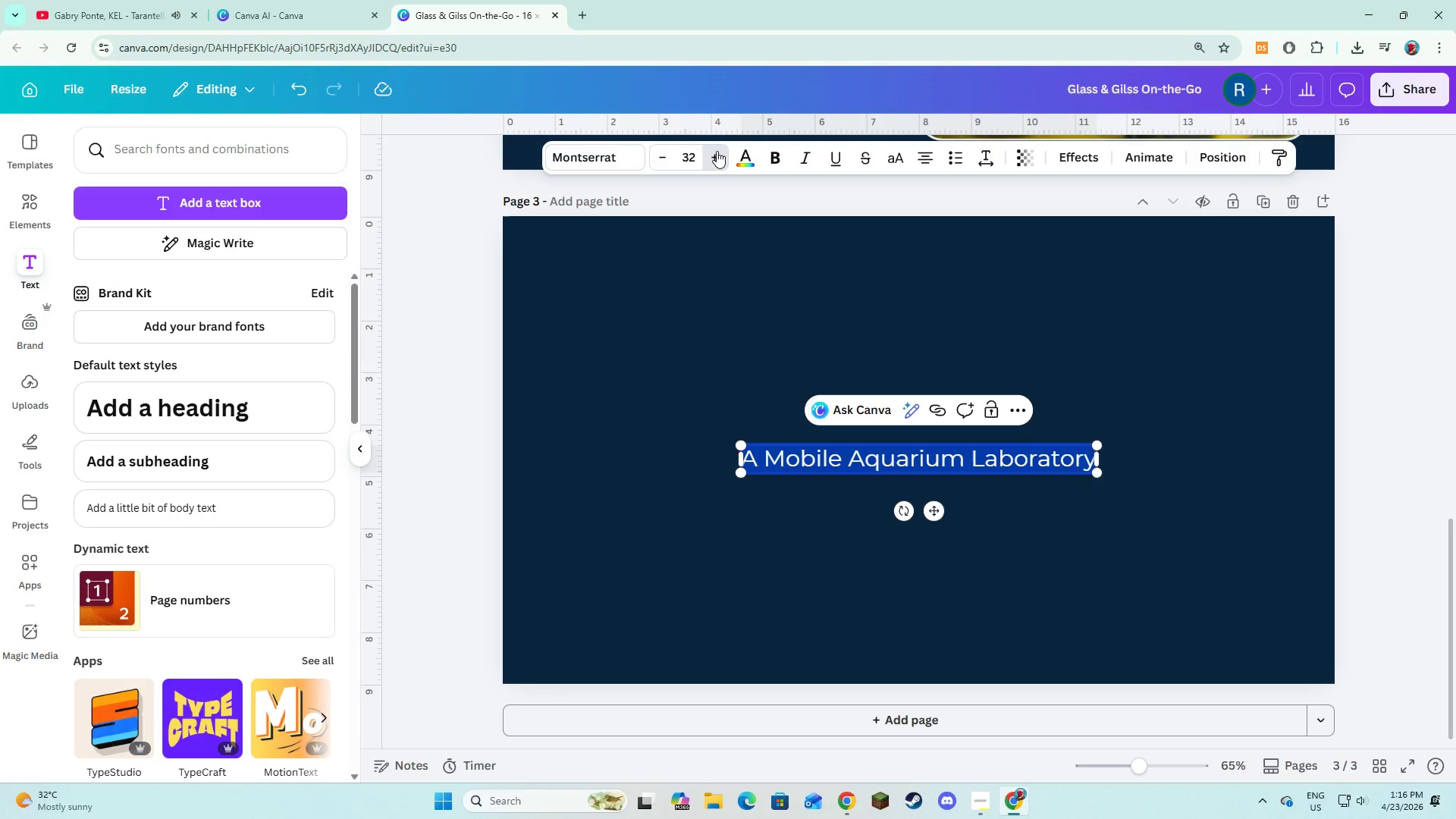 
triple_click([717, 151])
 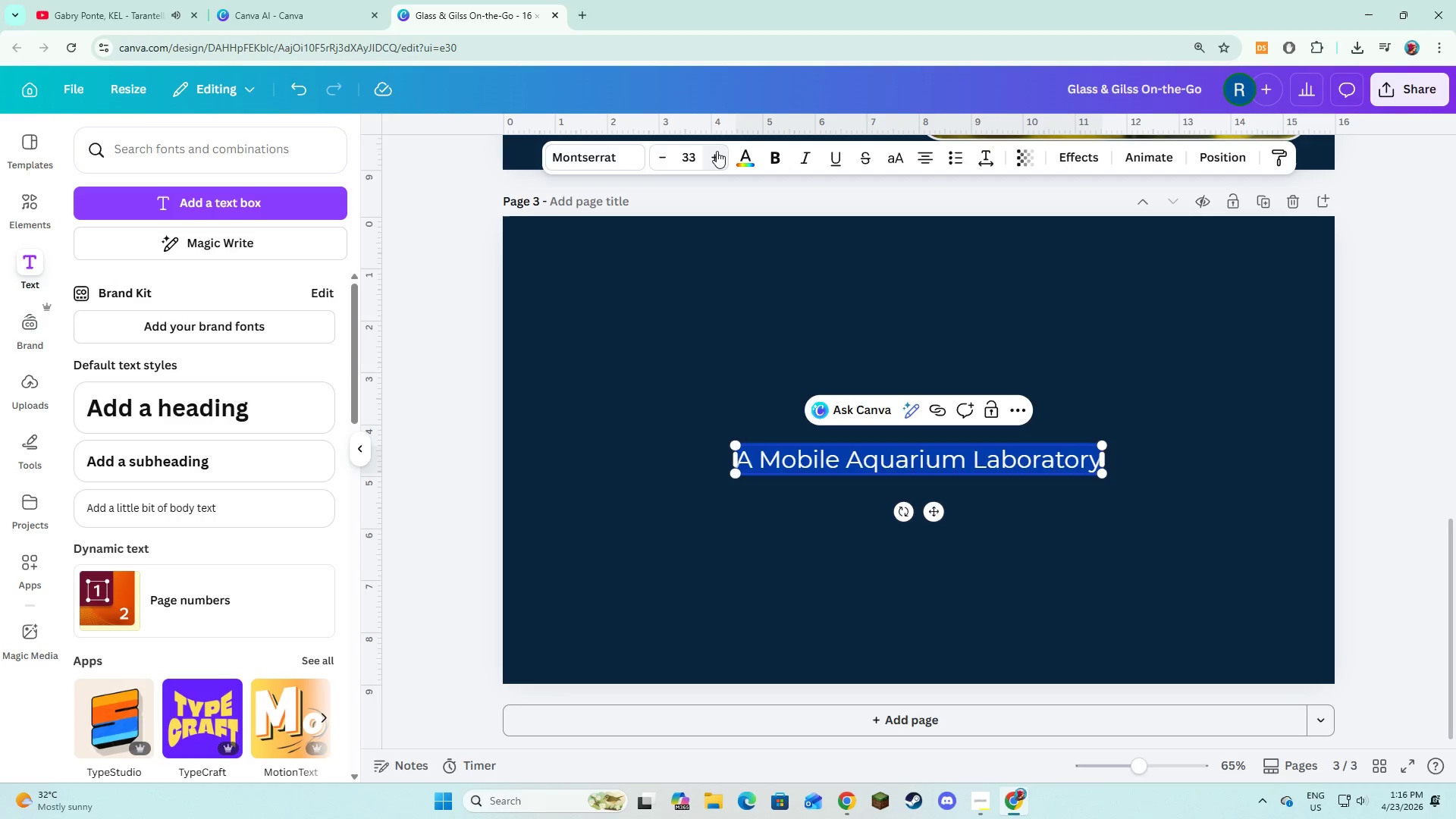 
left_click([717, 151])
 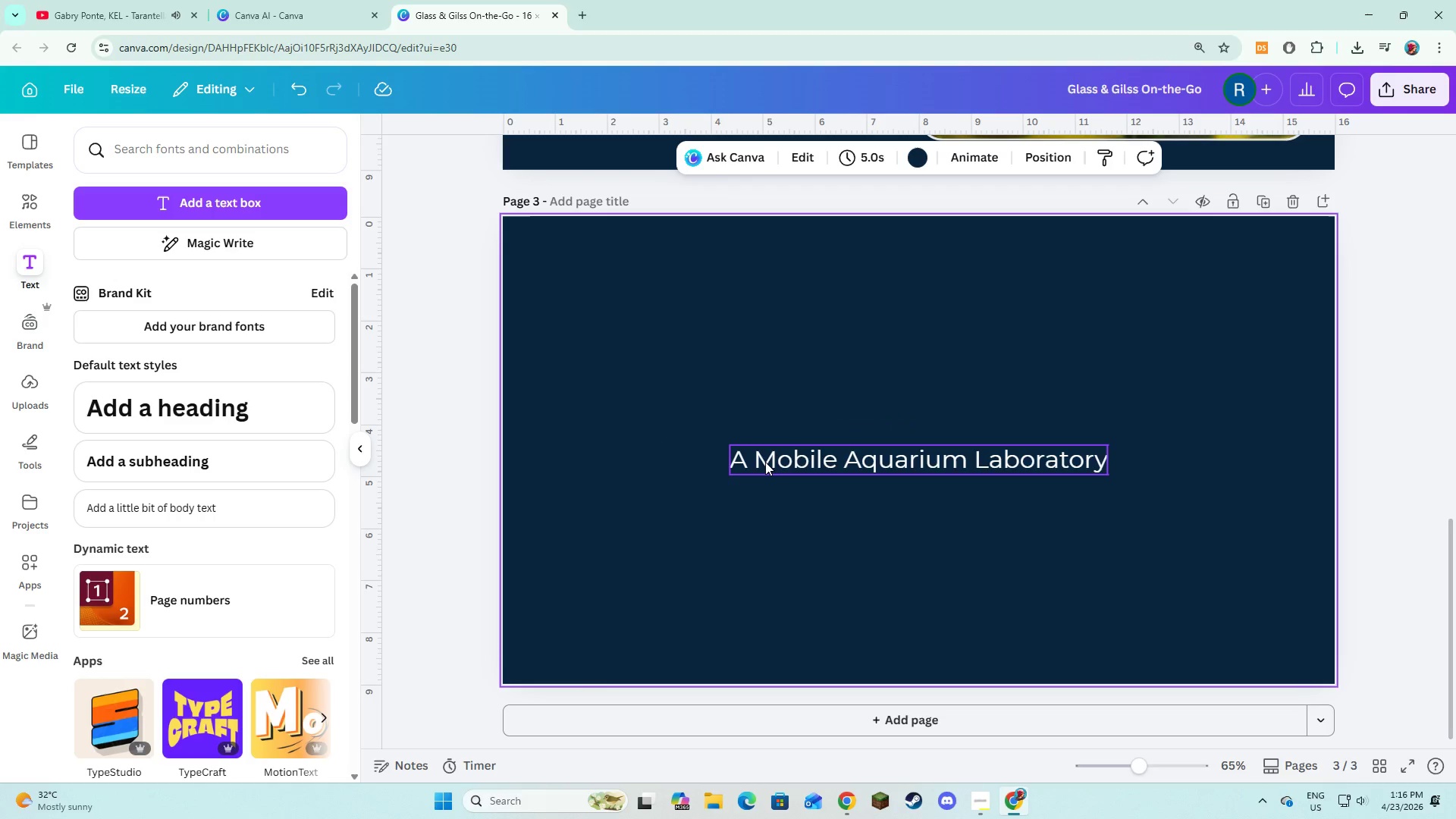 
double_click([765, 462])
 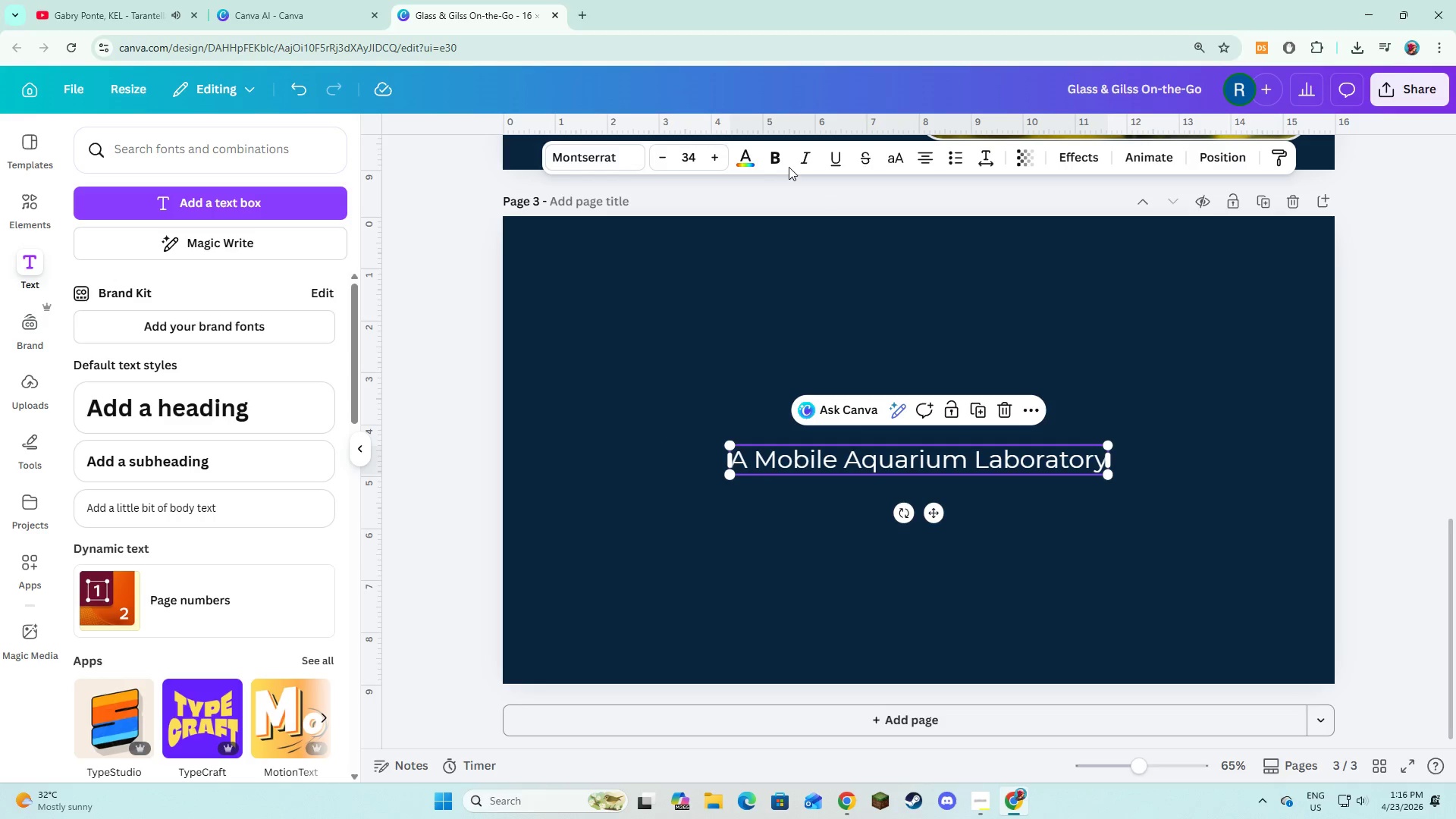 
left_click([780, 164])
 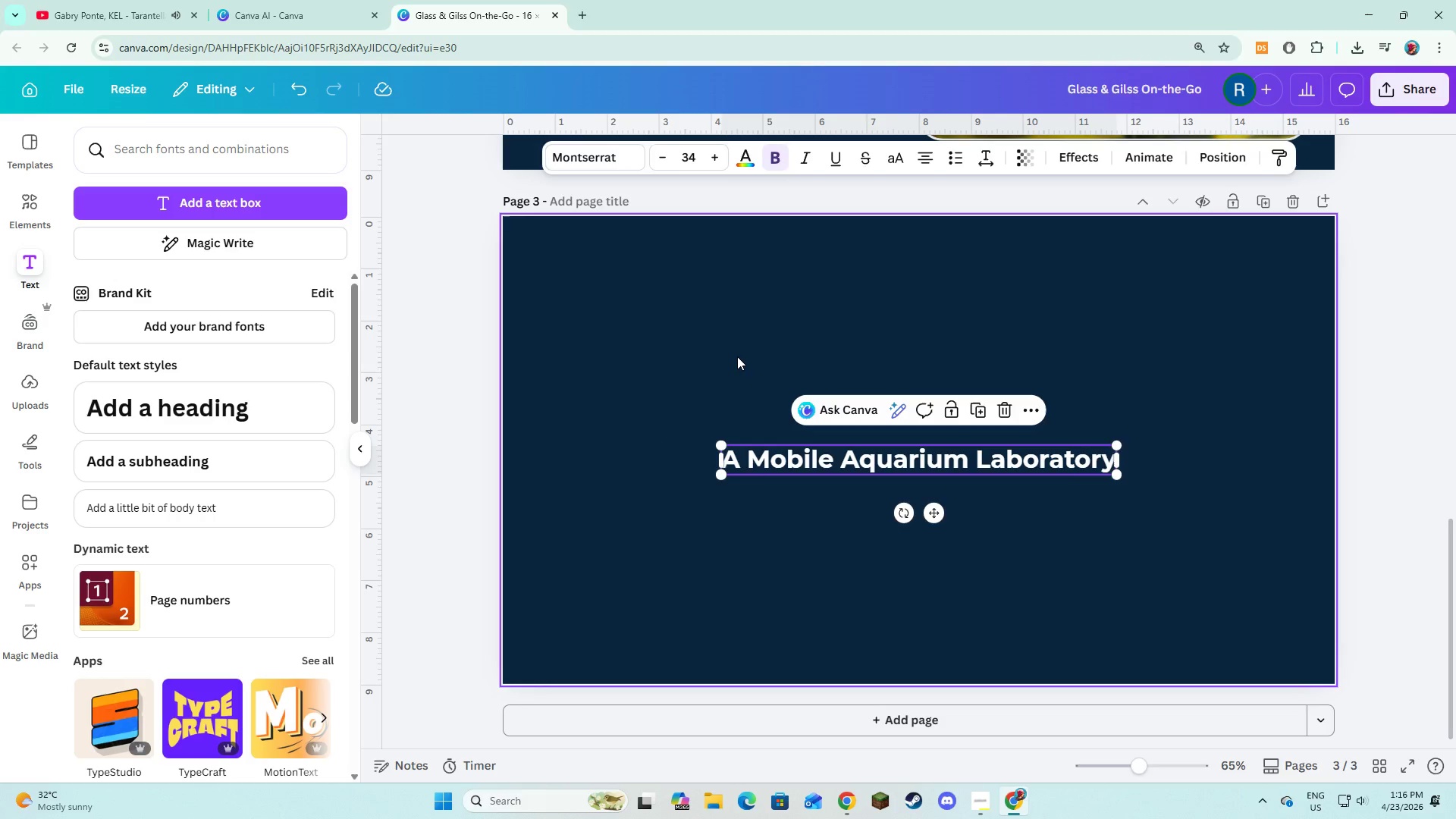 
left_click([737, 356])
 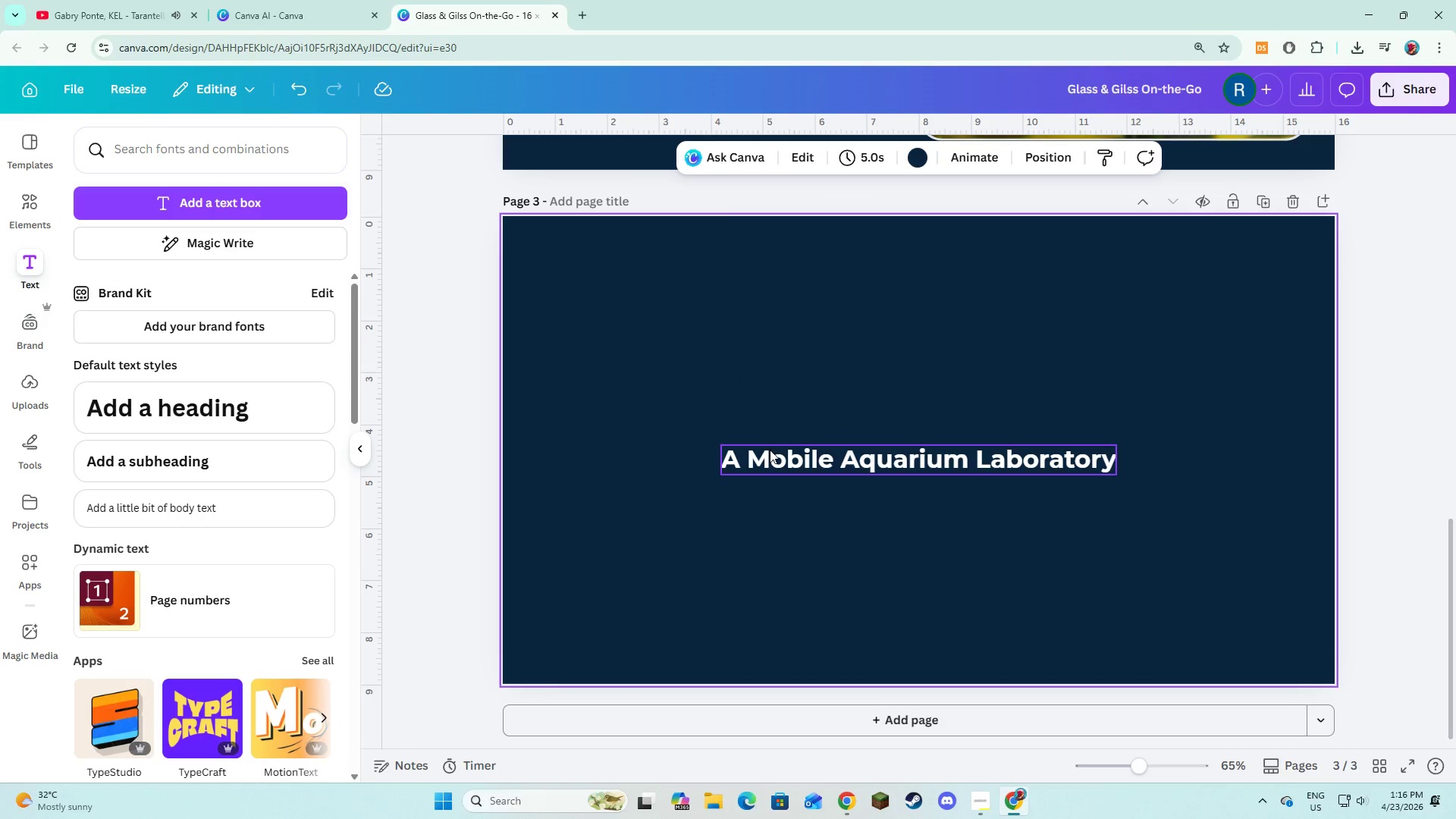 
left_click([770, 450])
 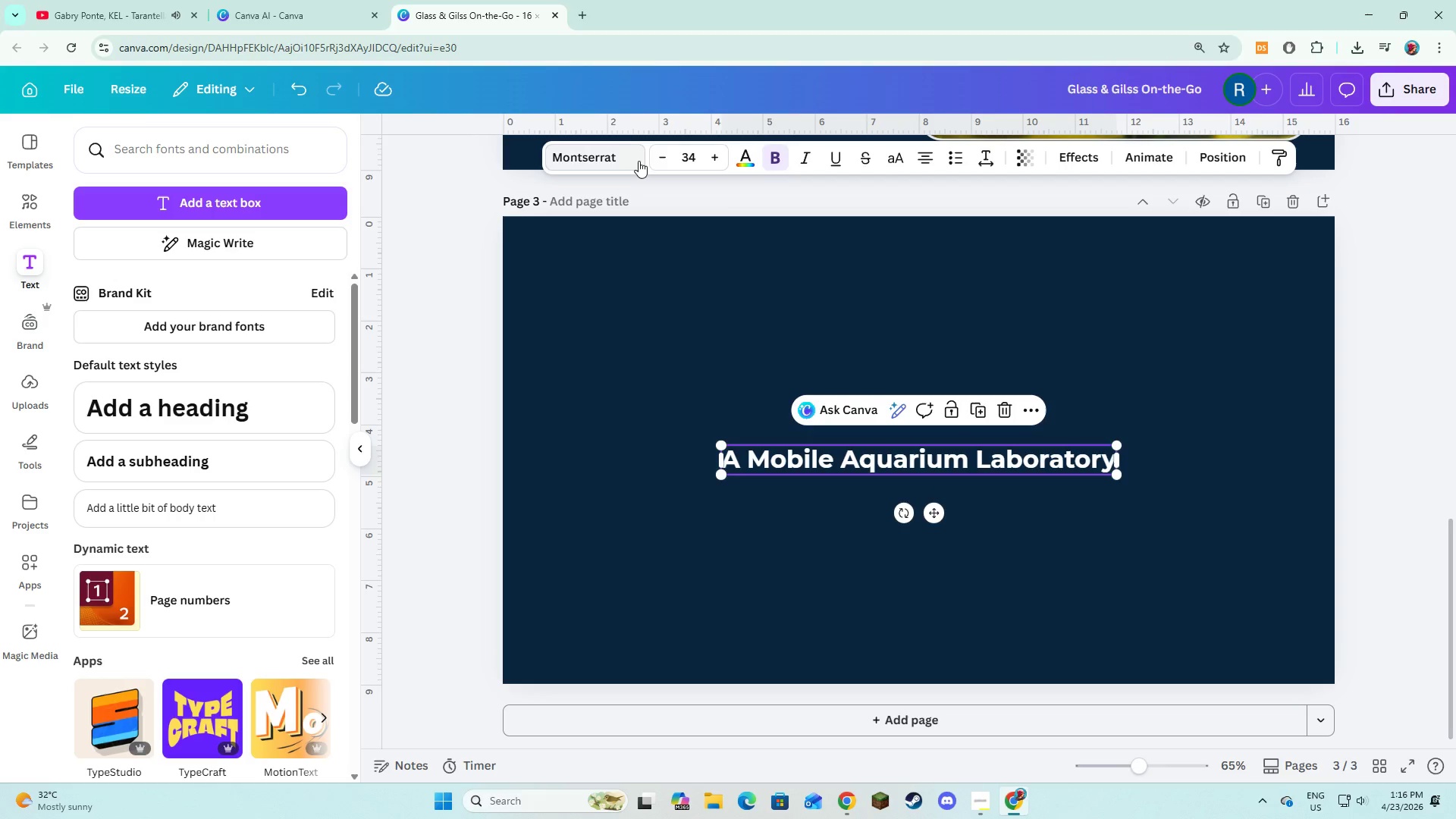 
left_click([639, 161])
 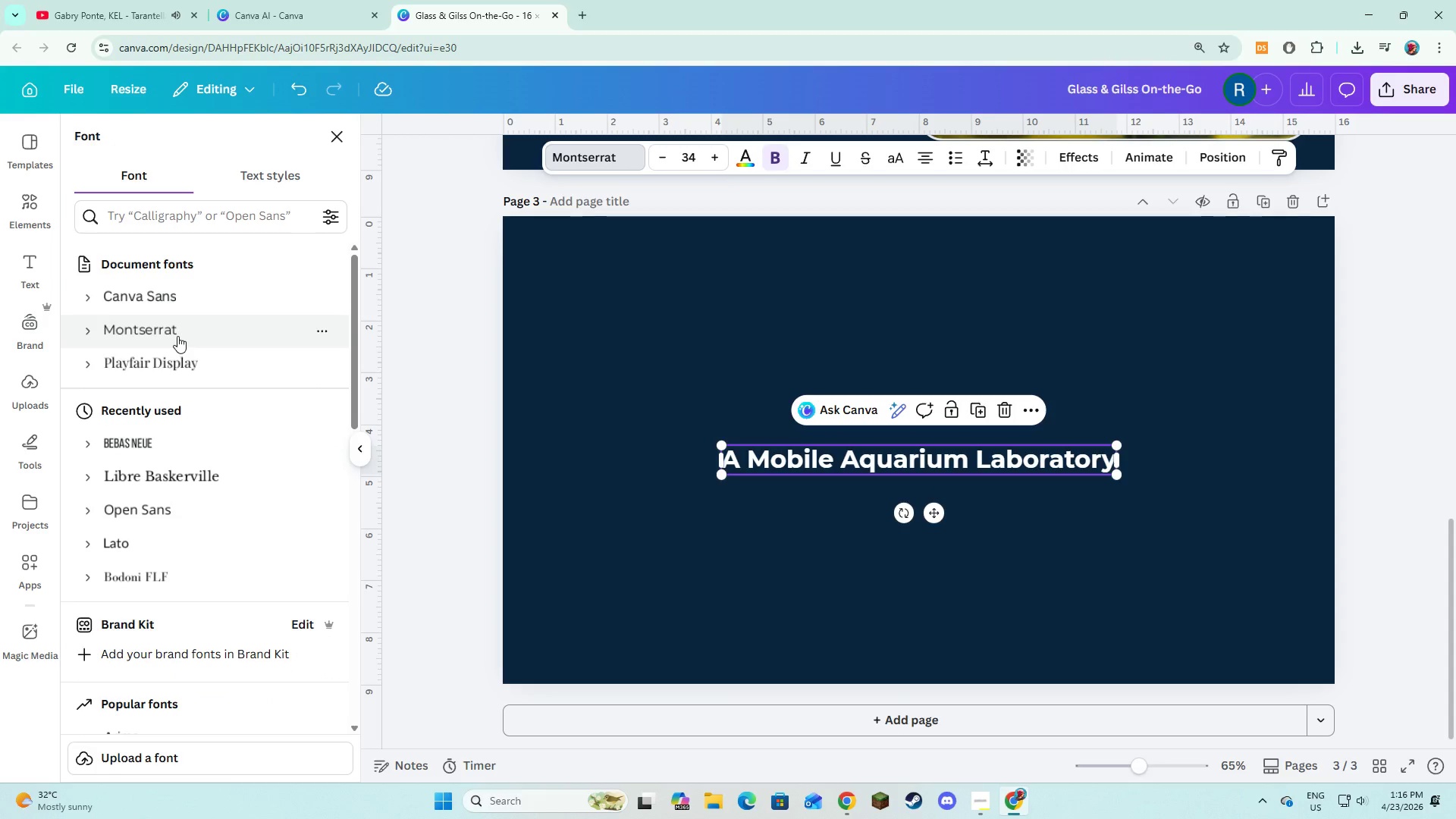 
left_click([177, 357])
 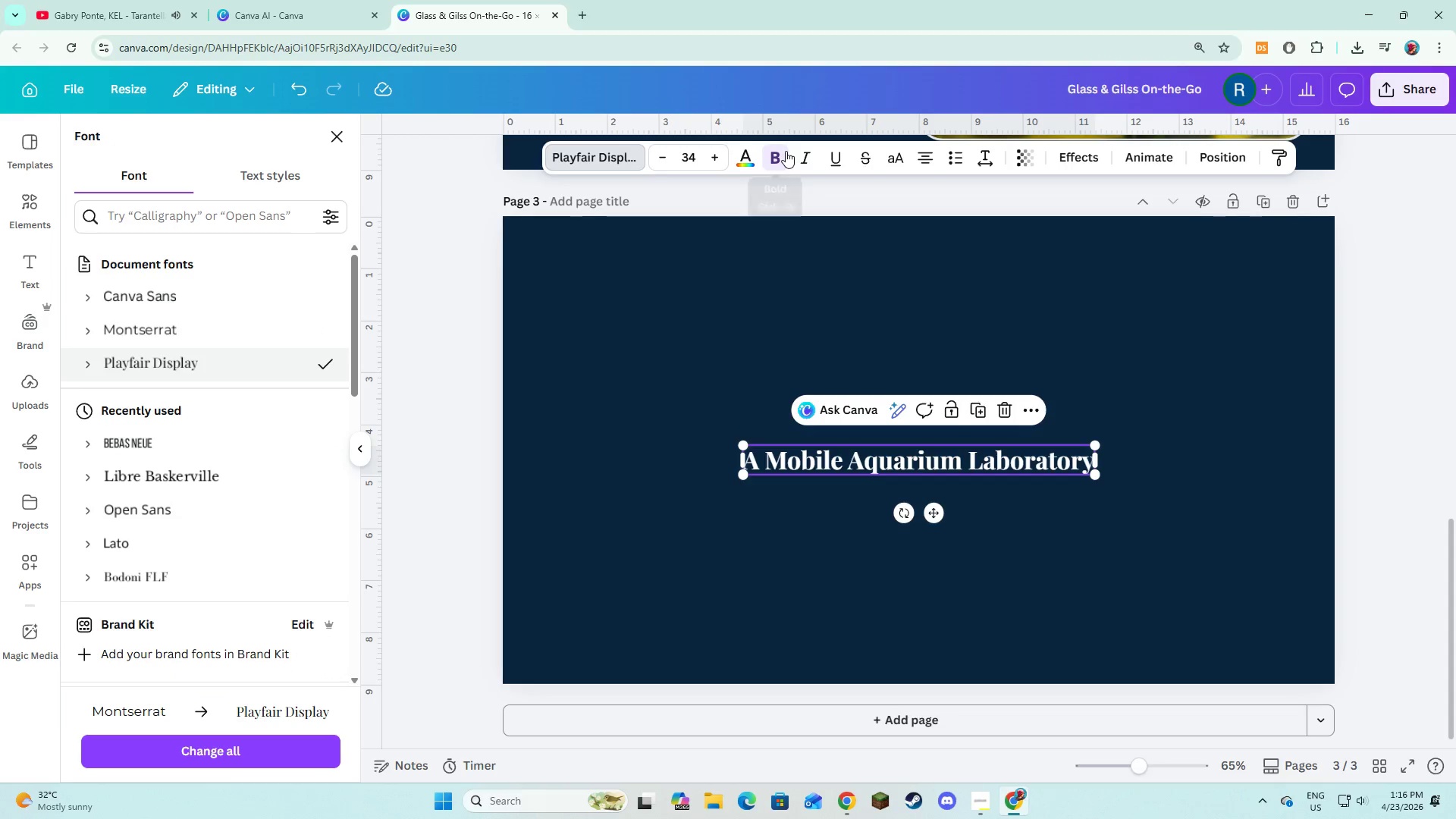 
double_click([744, 354])
 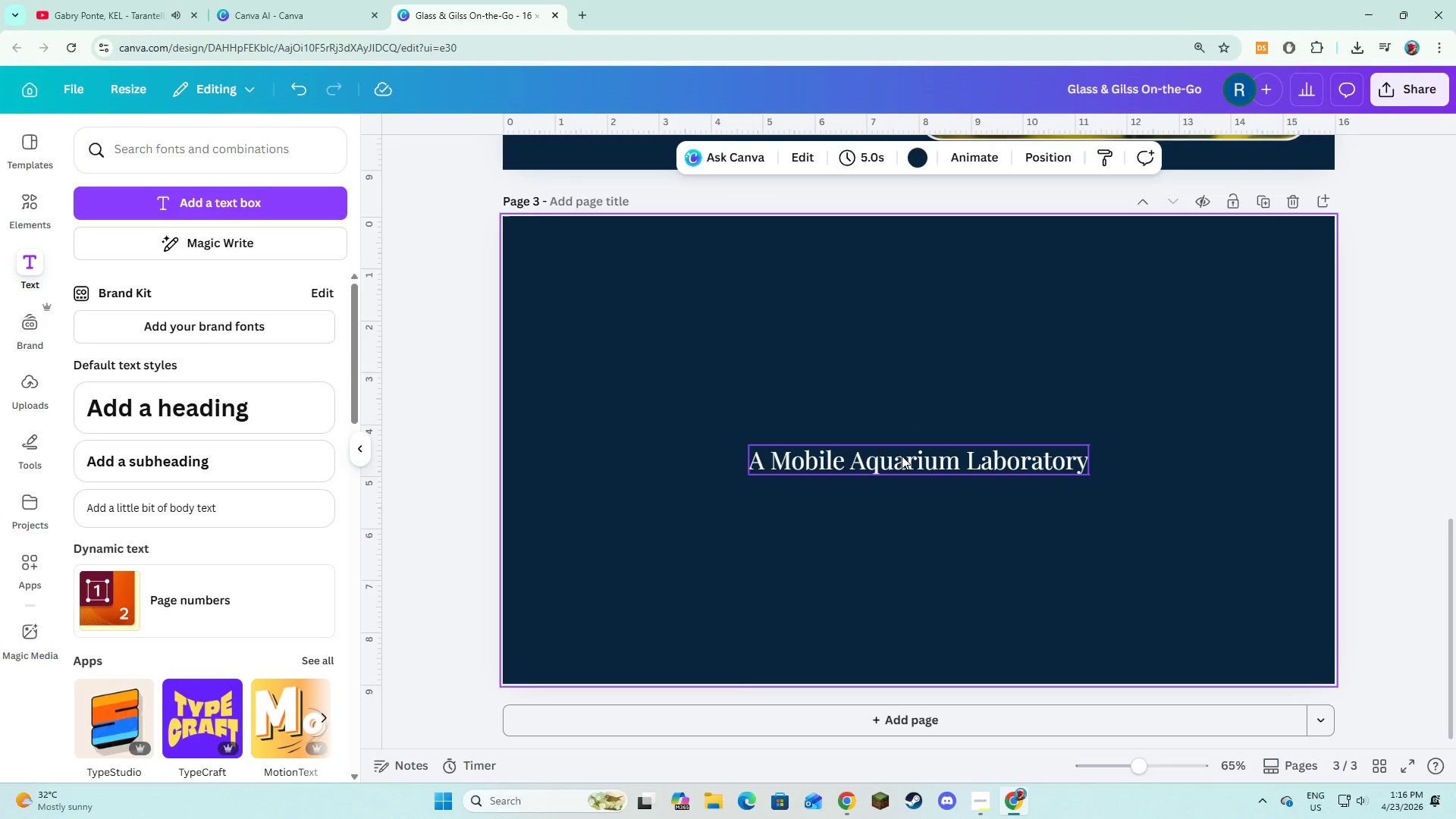 
left_click([902, 456])
 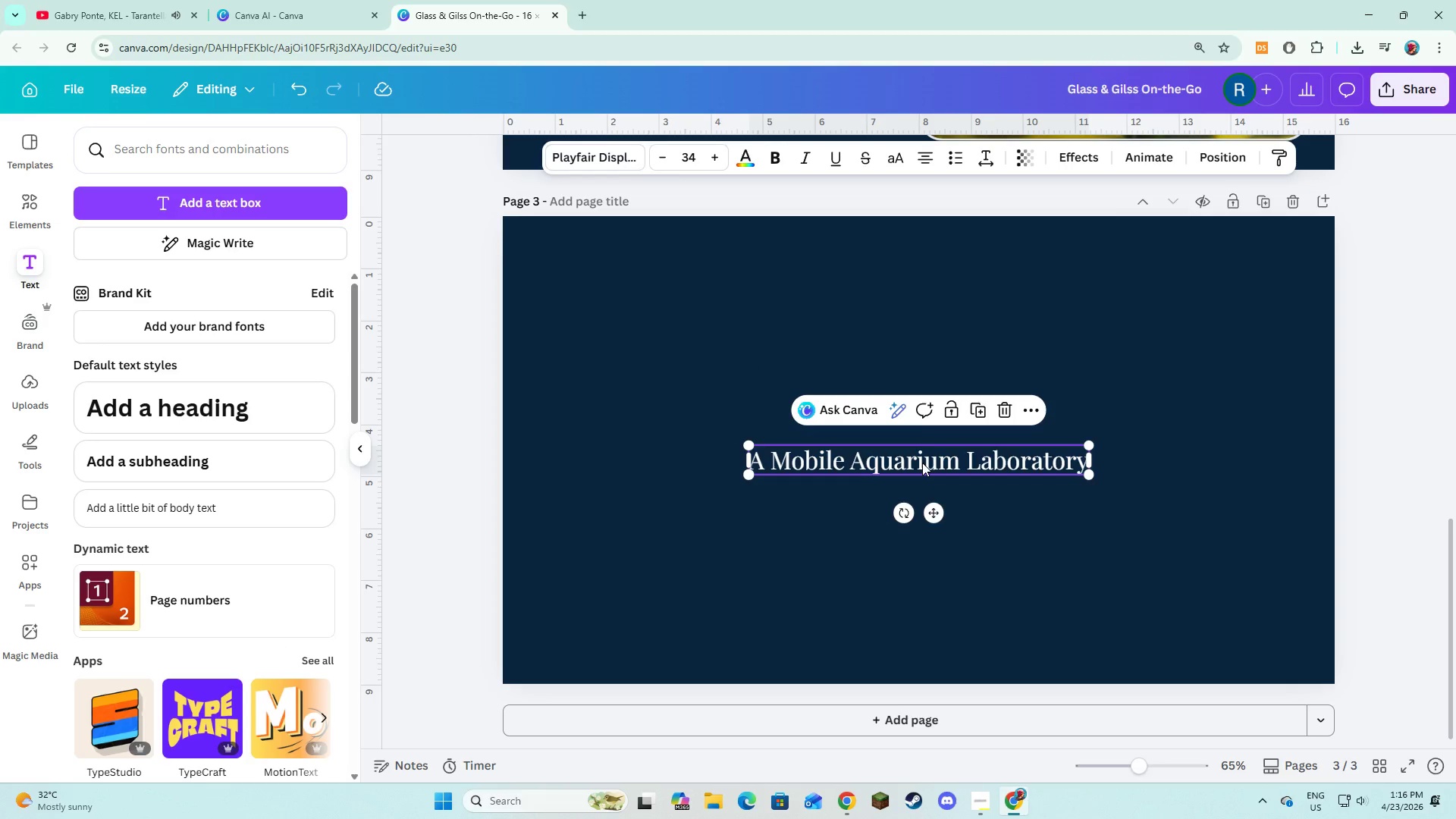 
left_click_drag(start_coordinate=[922, 463], to_coordinate=[921, 279])
 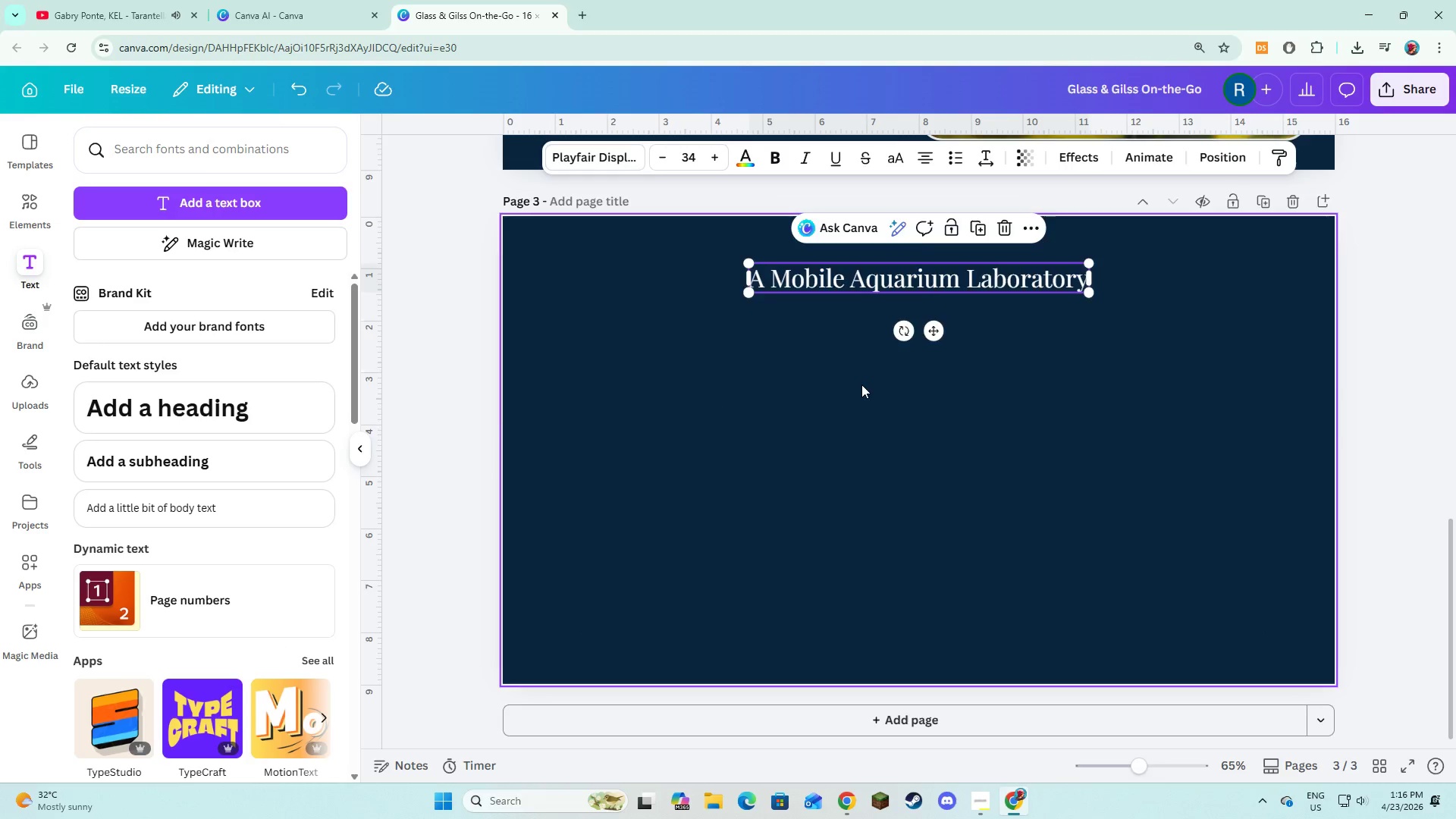 
scroll: coordinate [864, 383], scroll_direction: up, amount: 7.0
 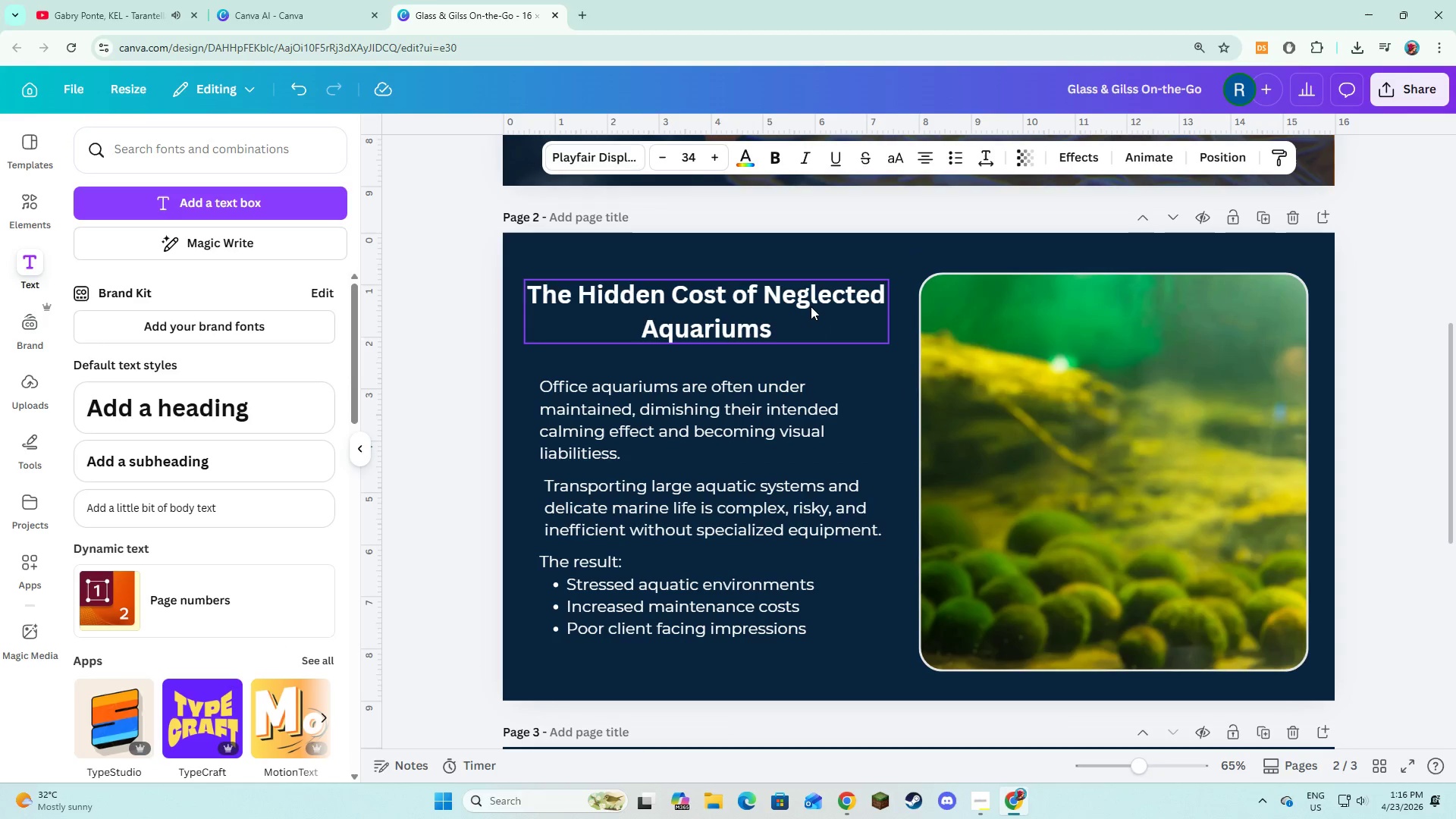 
left_click([808, 306])
 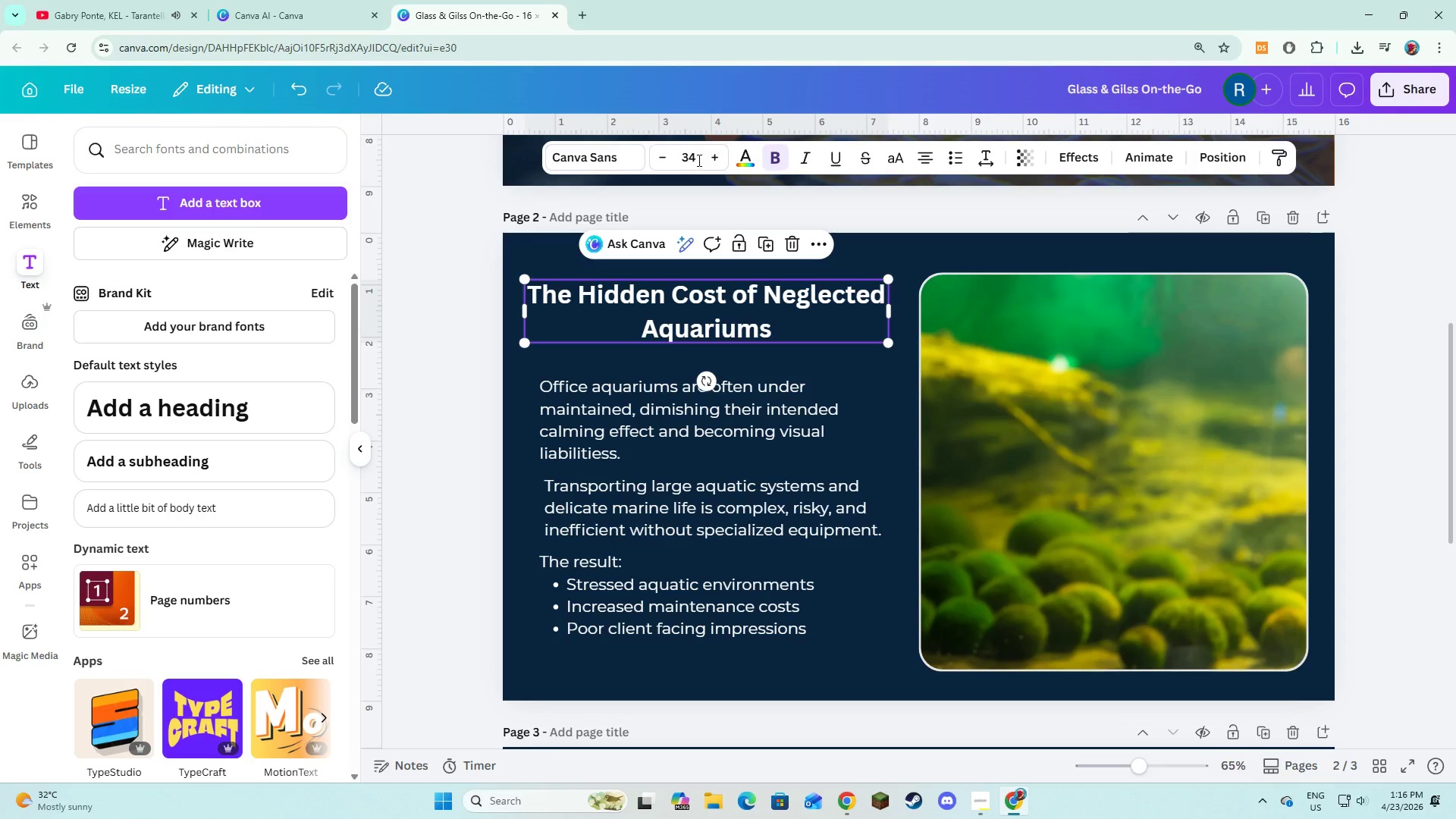 
left_click([605, 160])
 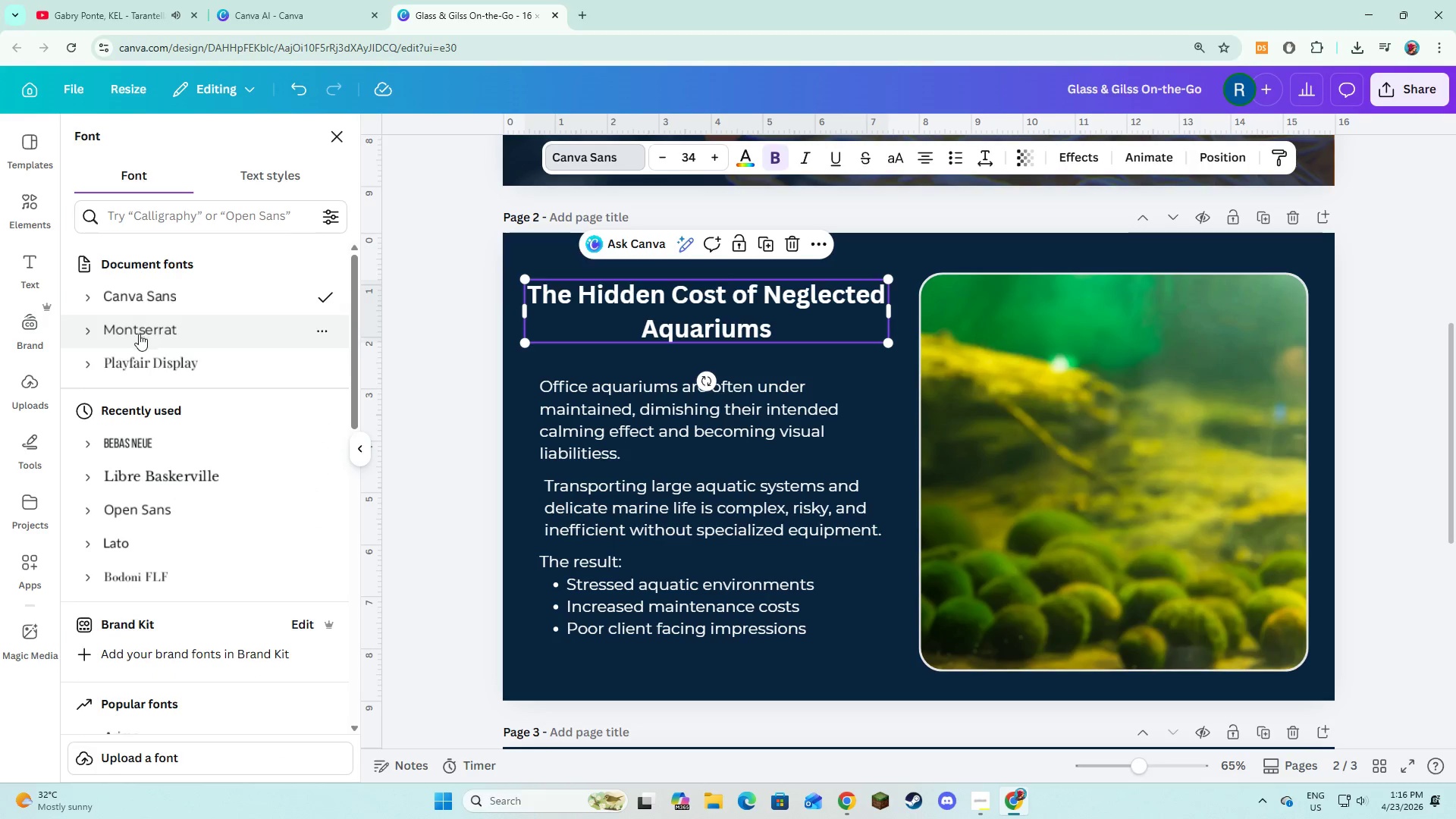 
left_click([141, 359])
 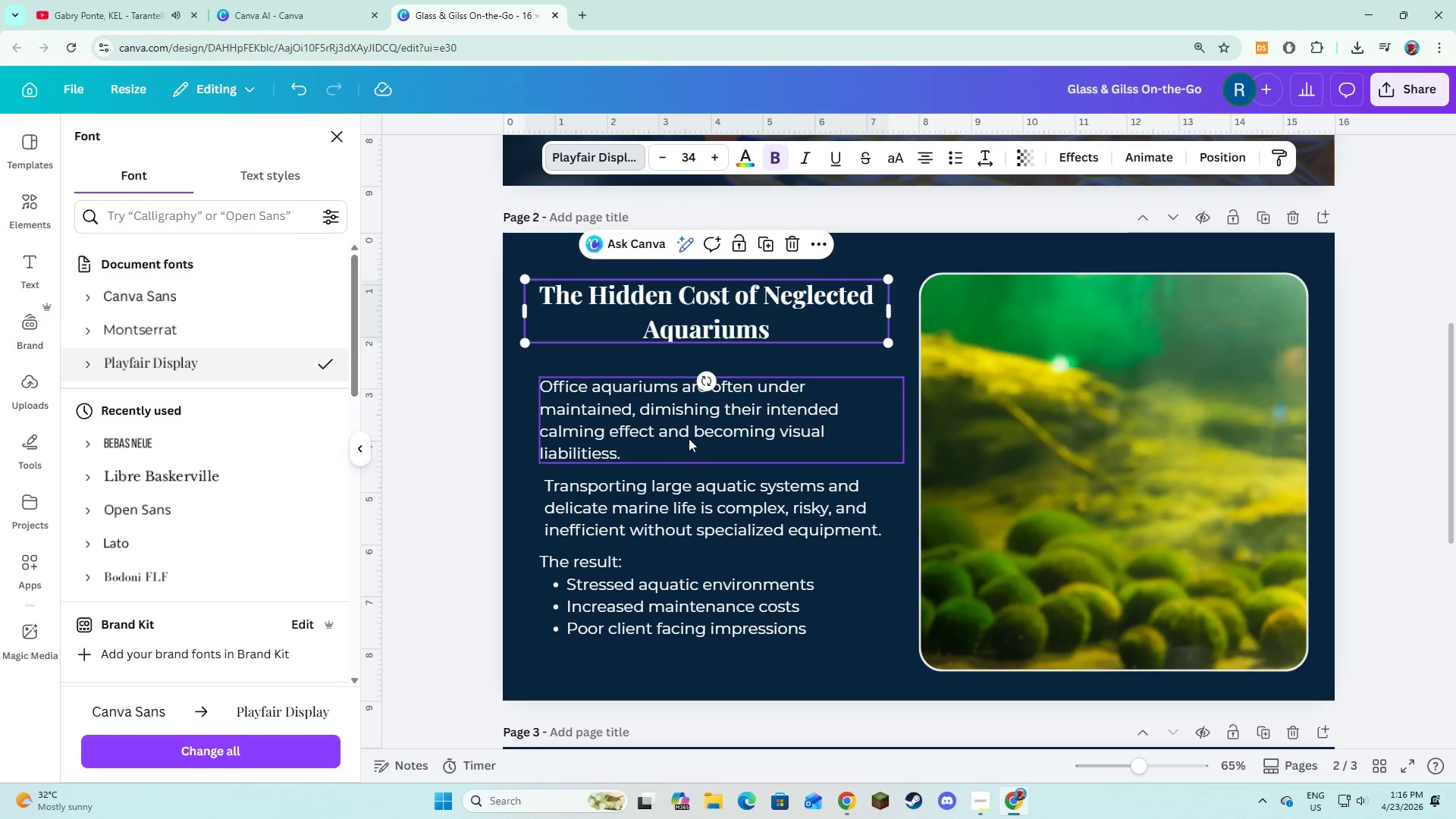 
left_click([689, 438])
 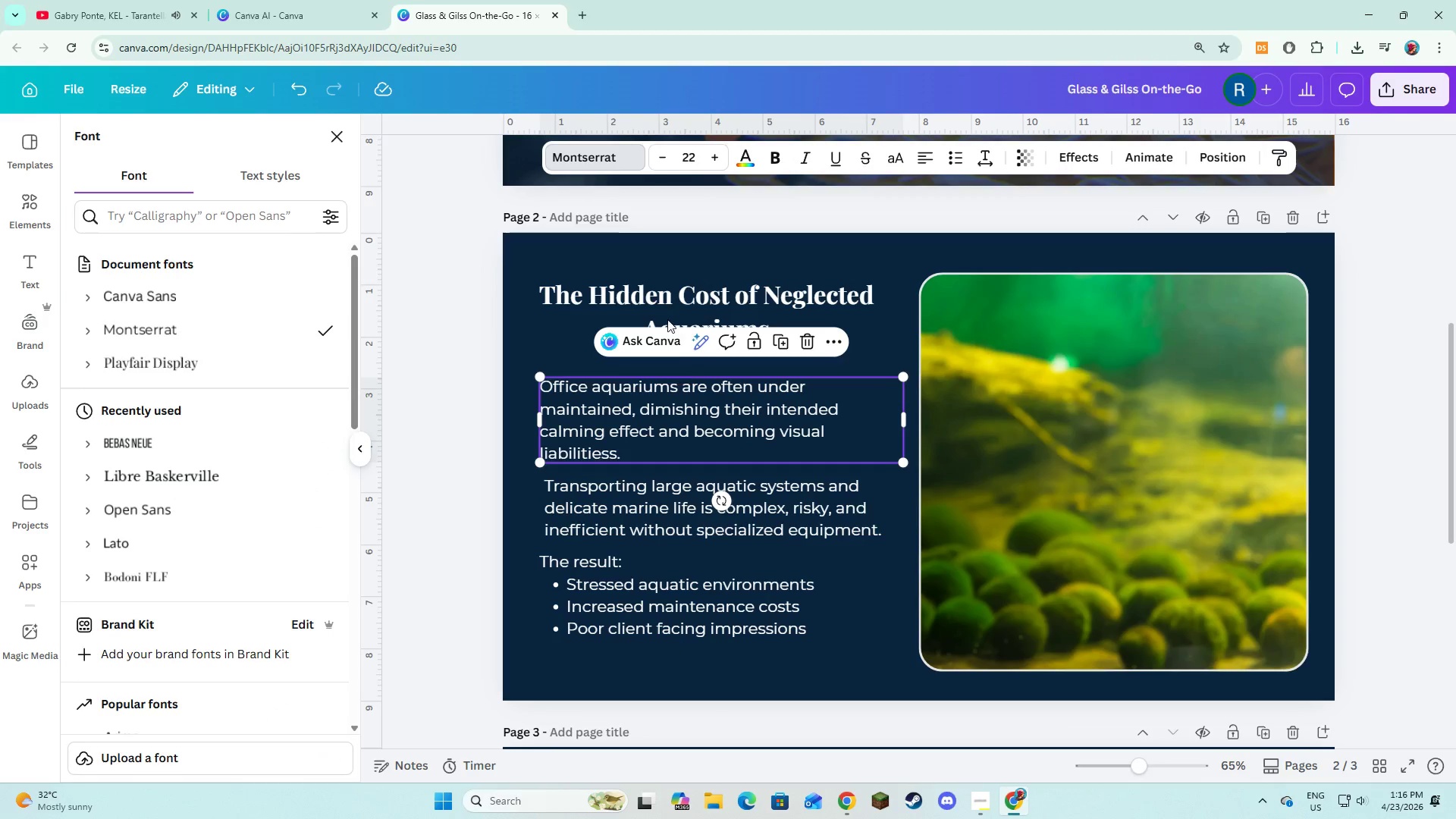 
left_click([647, 287])
 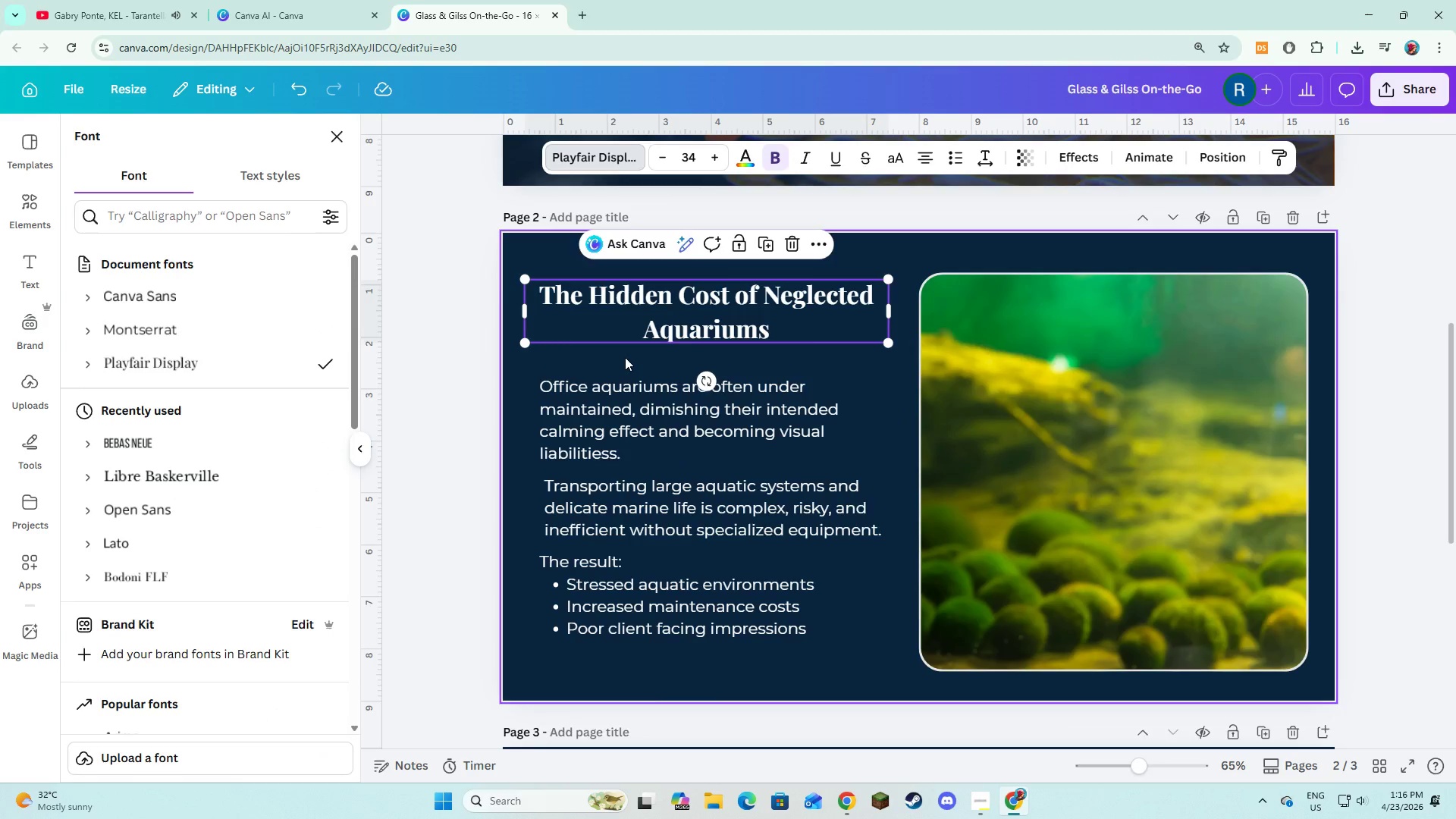 
scroll: coordinate [625, 357], scroll_direction: up, amount: 2.0
 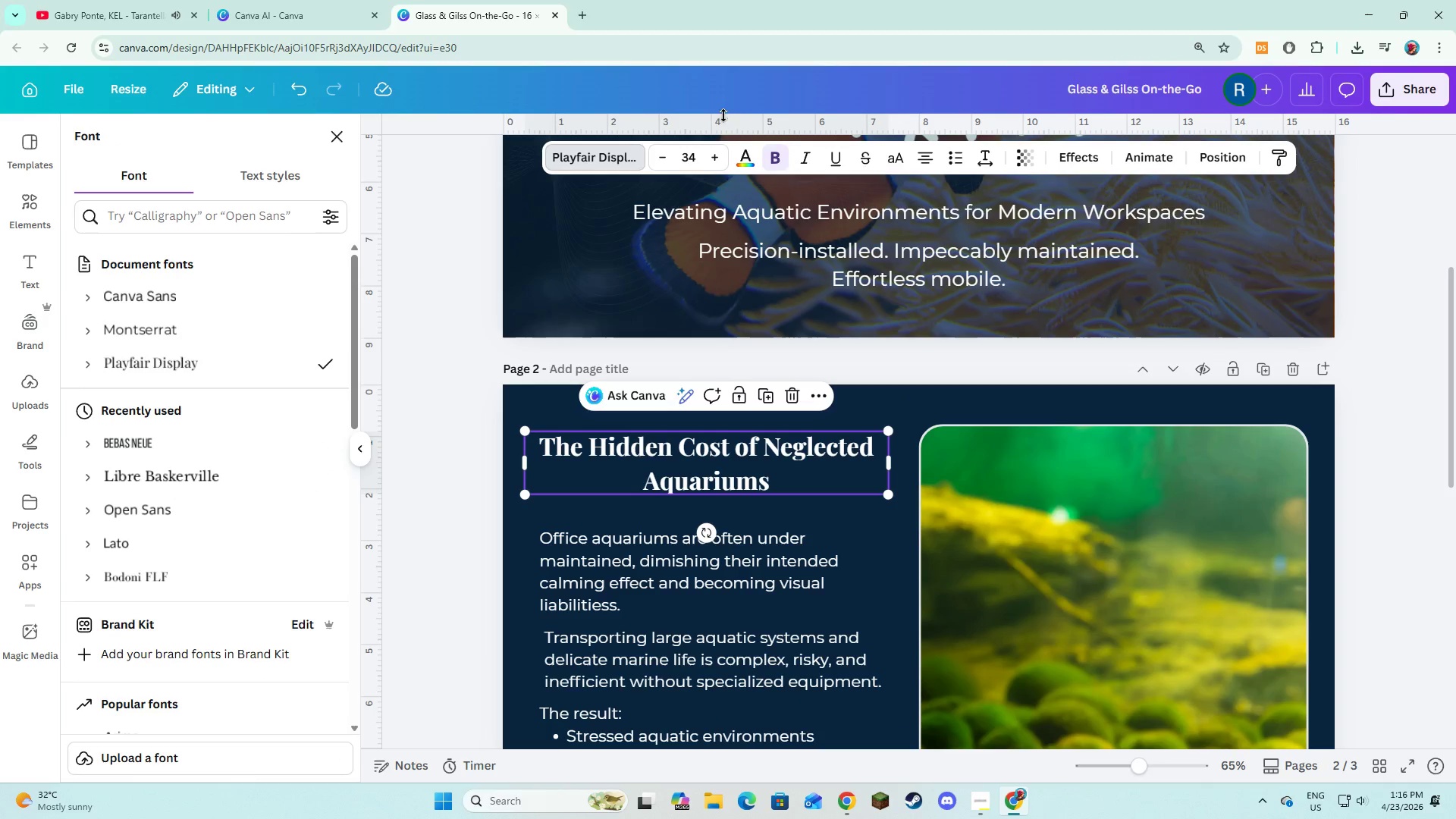 
left_click([768, 153])
 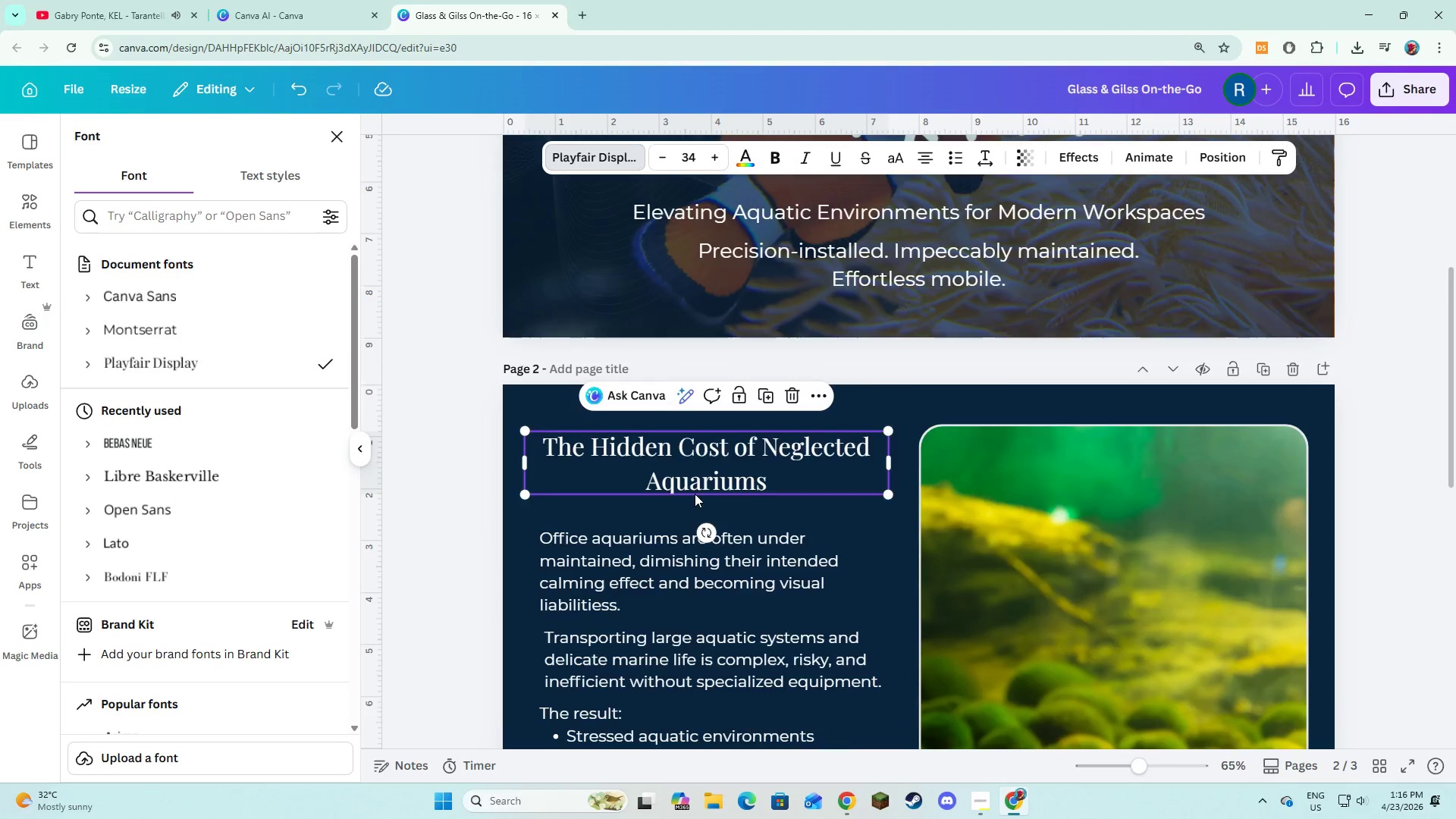 
scroll: coordinate [695, 494], scroll_direction: up, amount: 2.0
 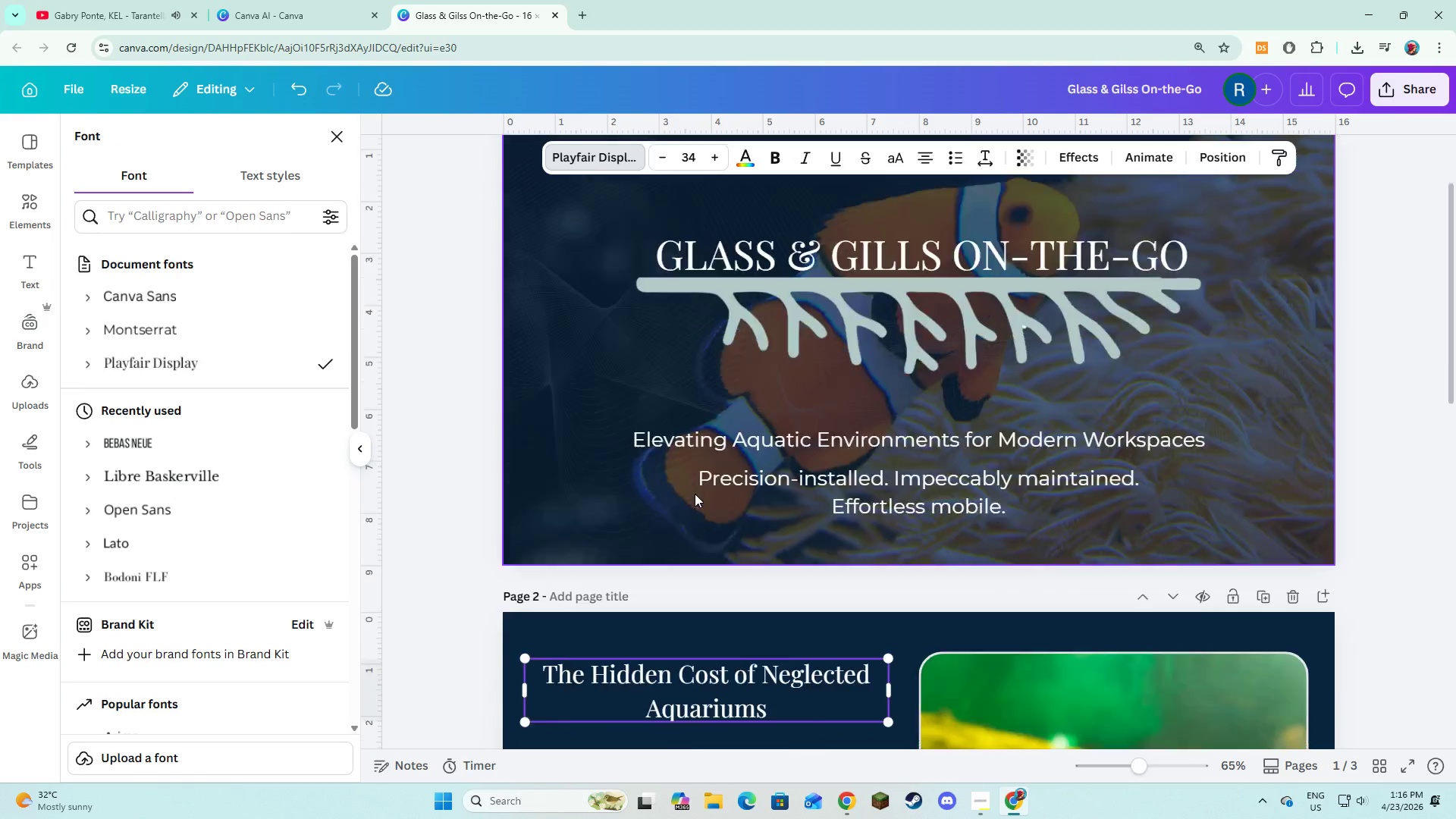 
scroll: coordinate [695, 494], scroll_direction: down, amount: 3.0
 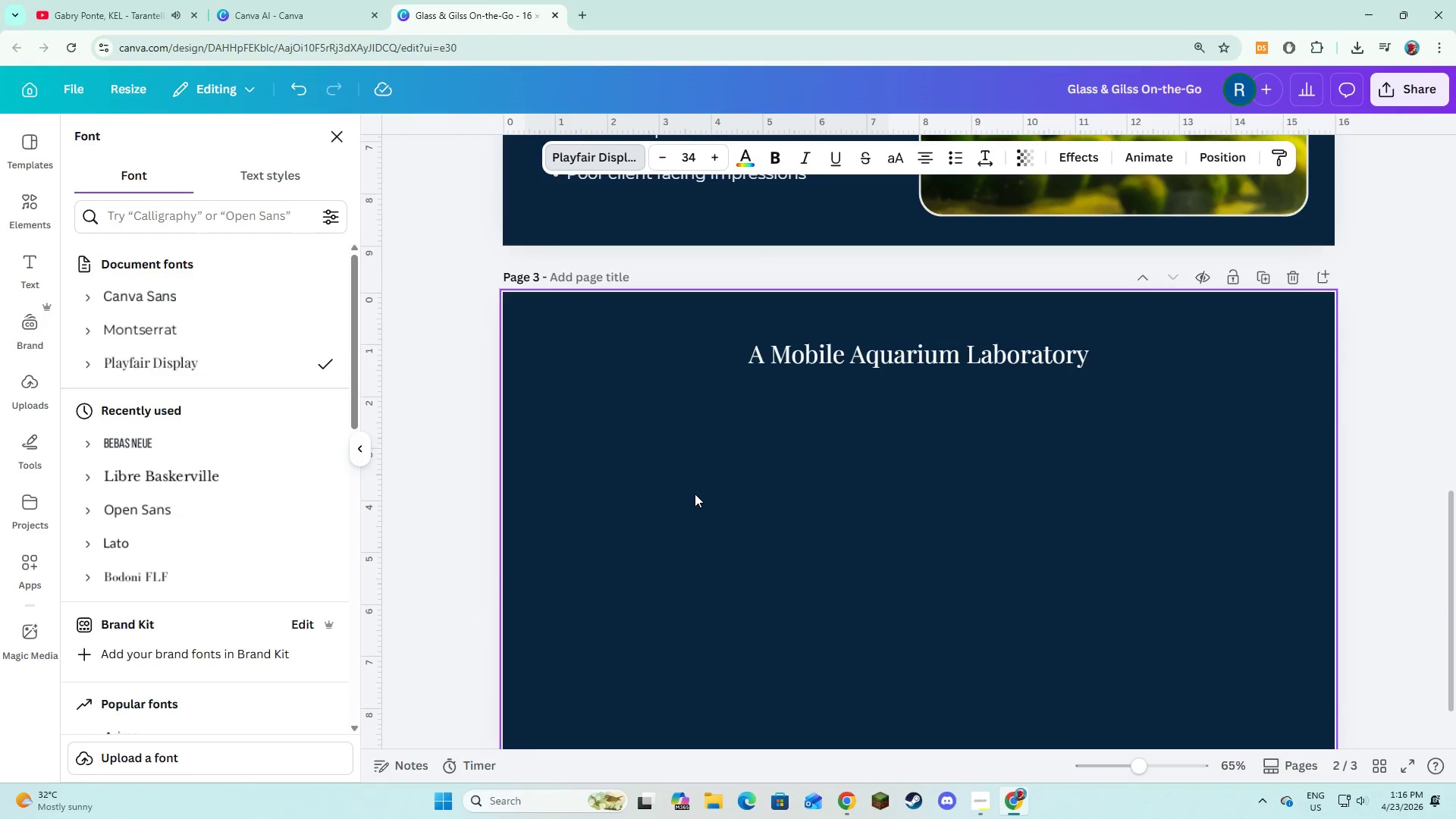 
left_click([883, 453])
 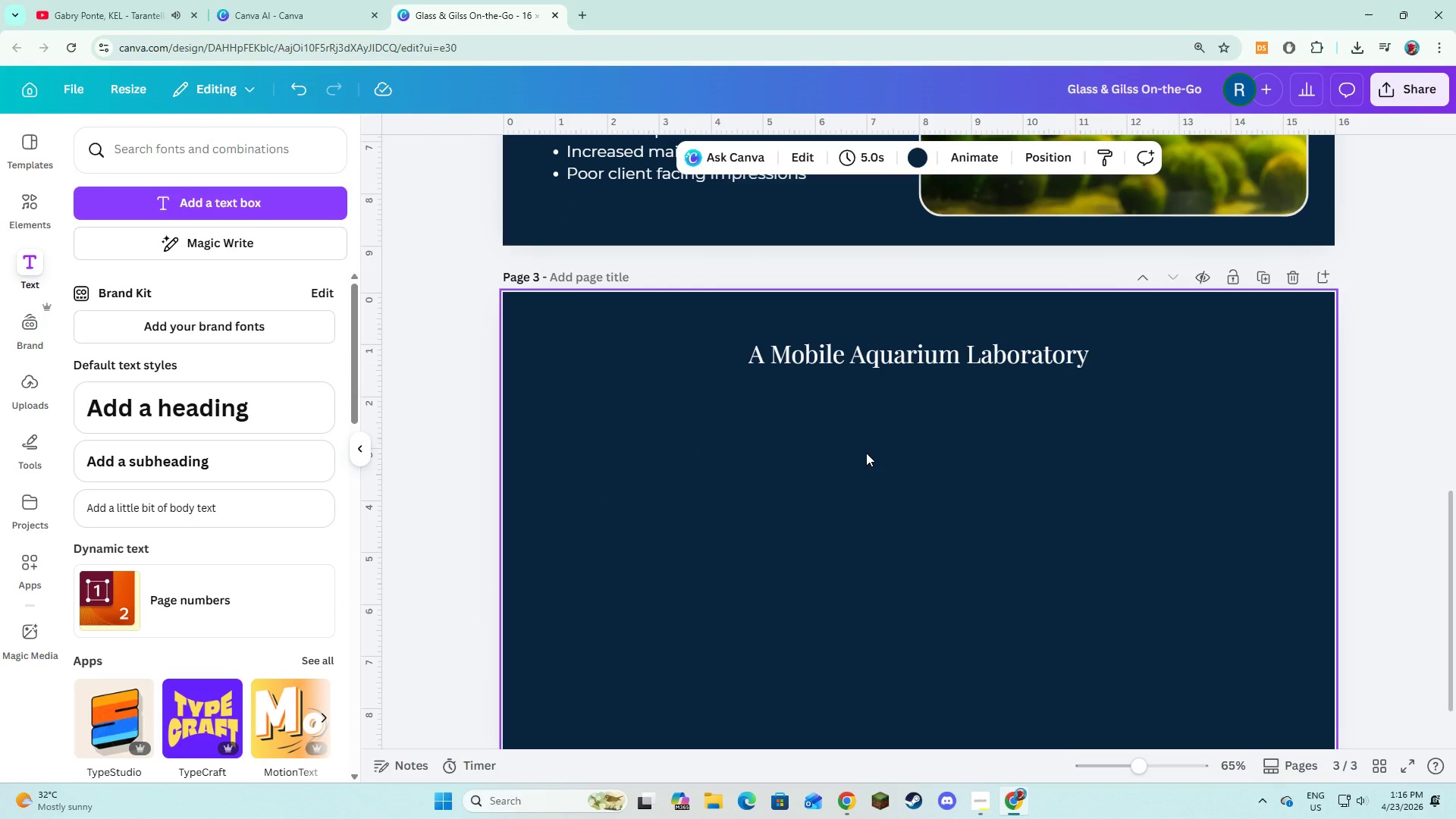 
scroll: coordinate [866, 453], scroll_direction: down, amount: 1.0
 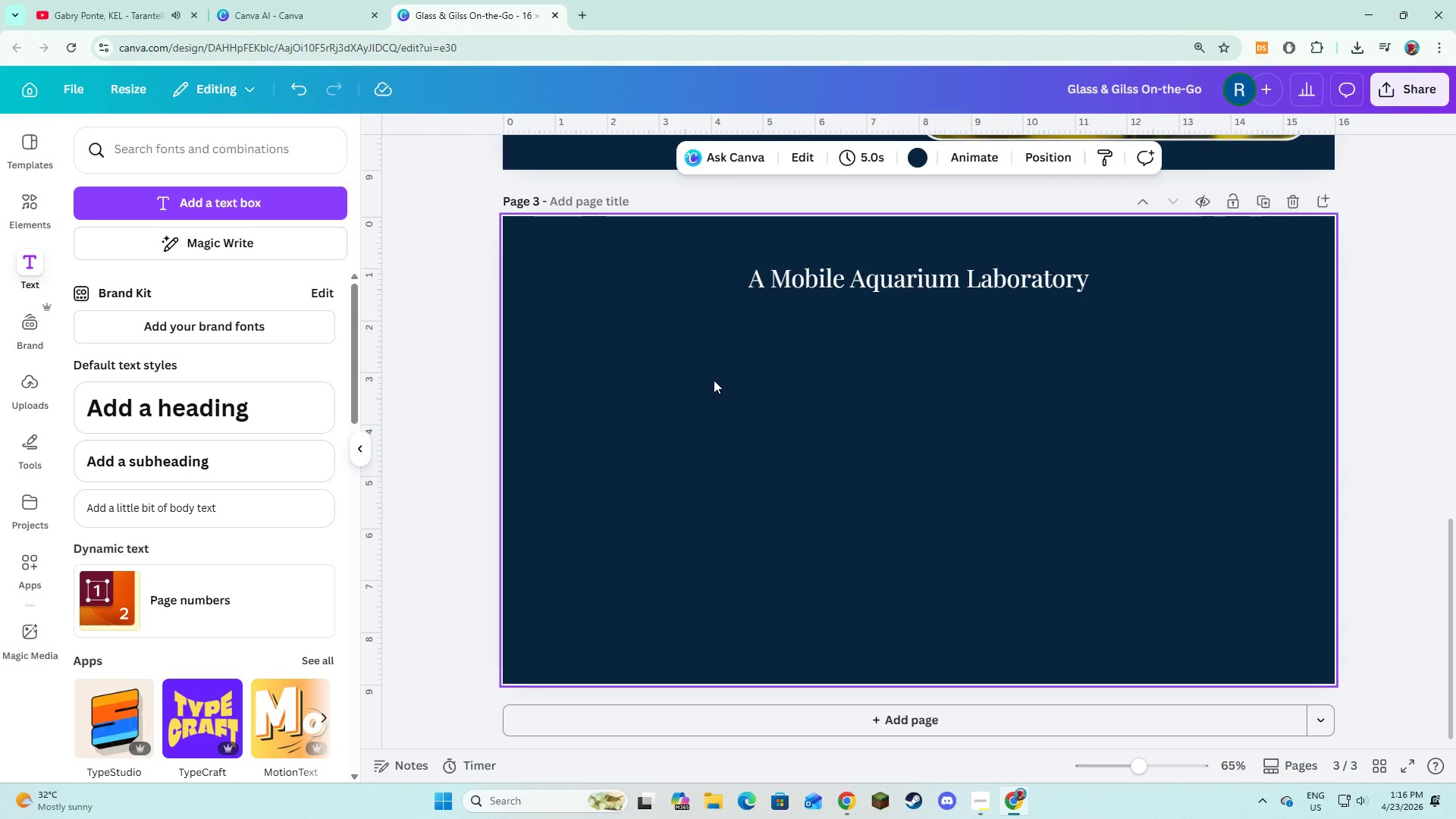 
wait(15.44)
 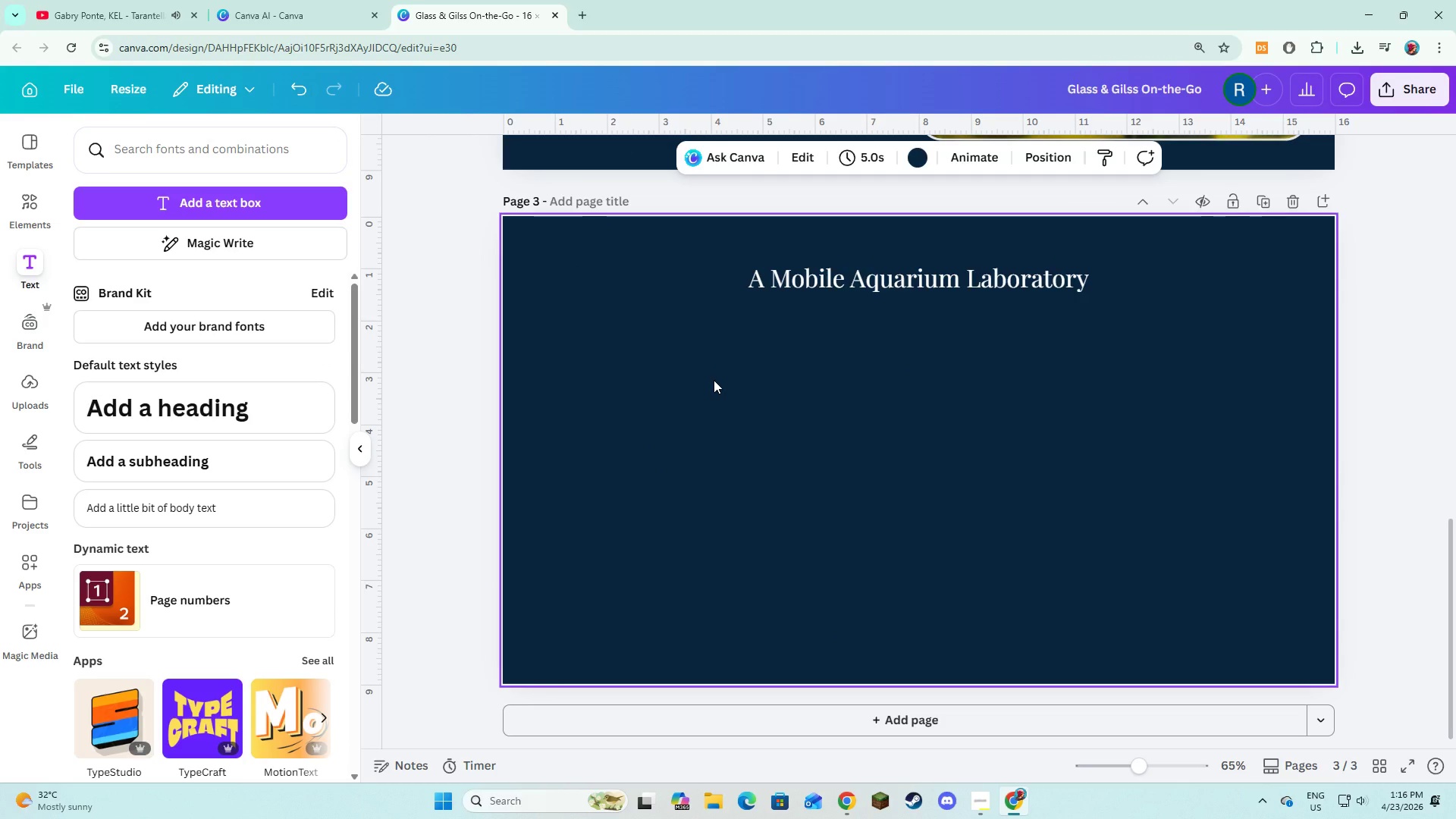 
left_click([28, 260])
 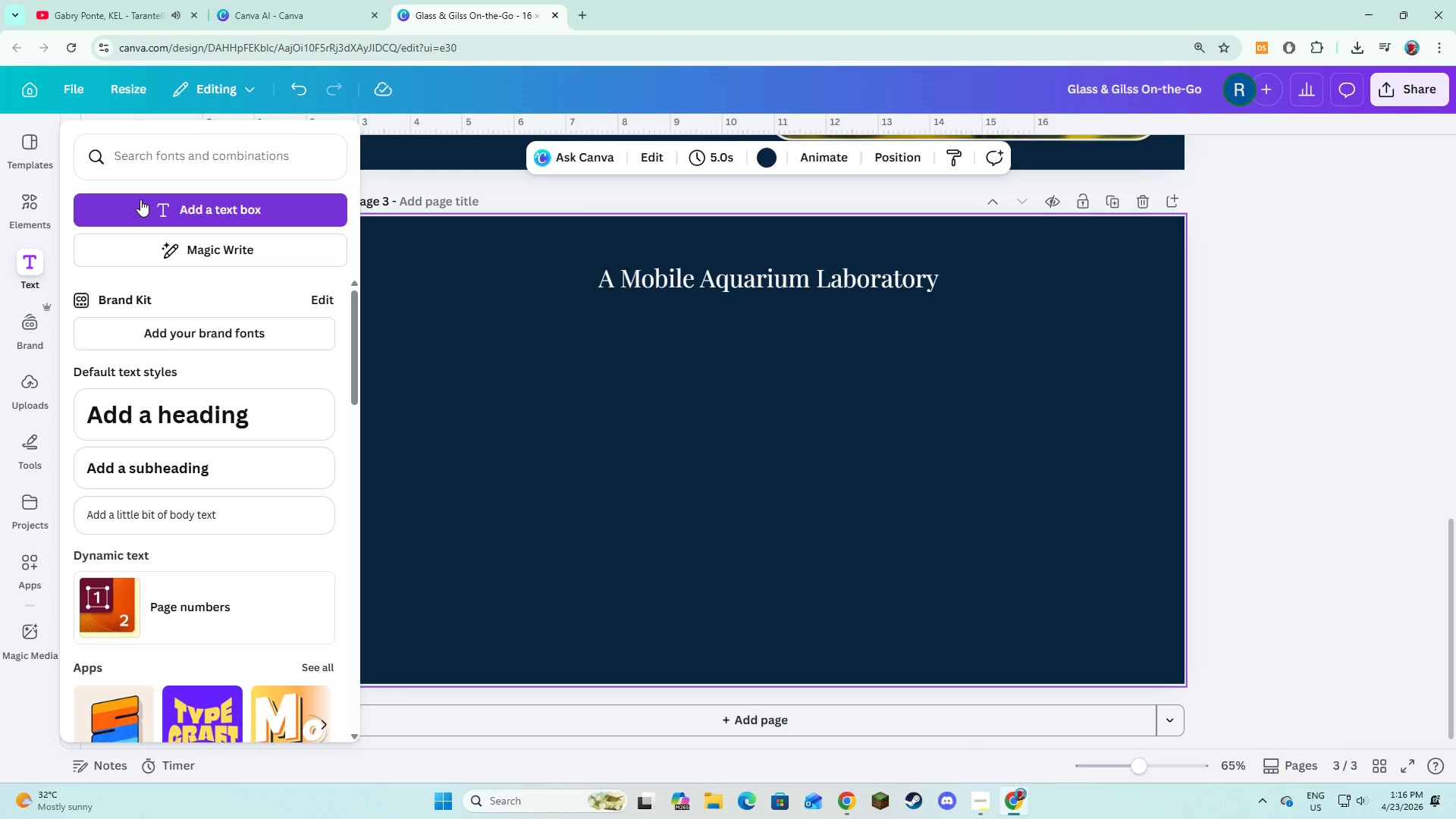 
left_click([140, 199])
 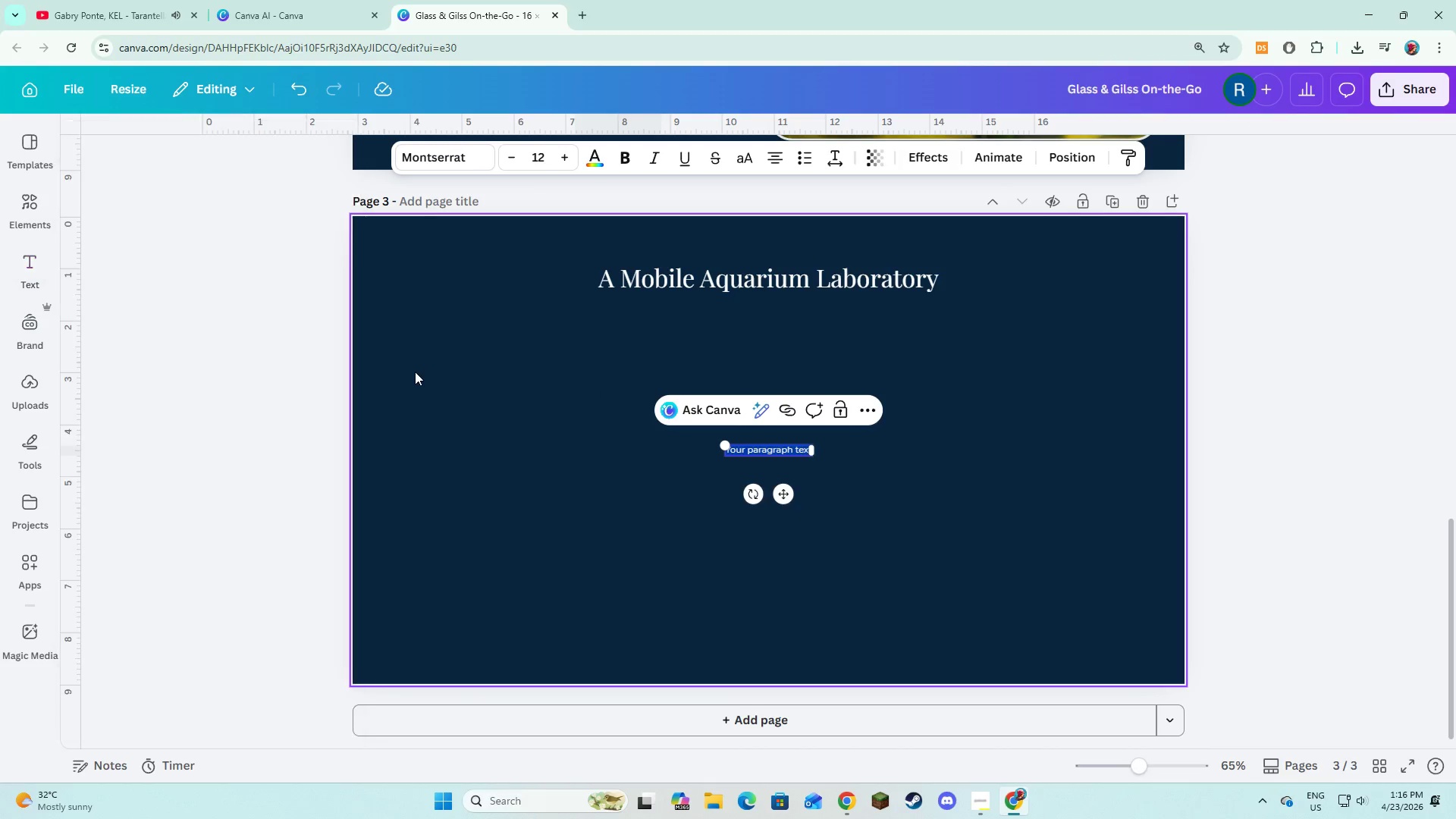 
left_click([416, 386])
 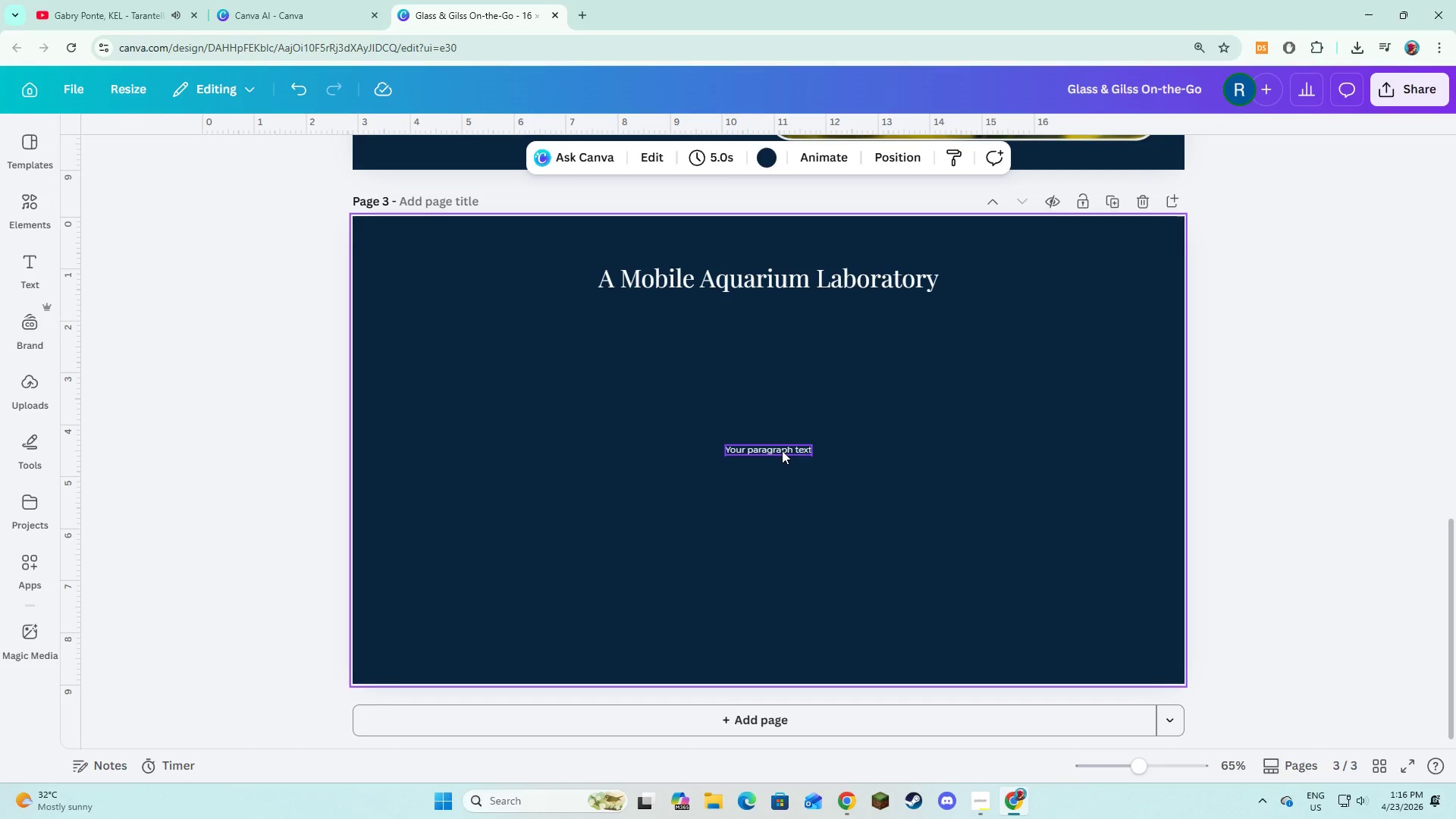 
double_click([782, 450])
 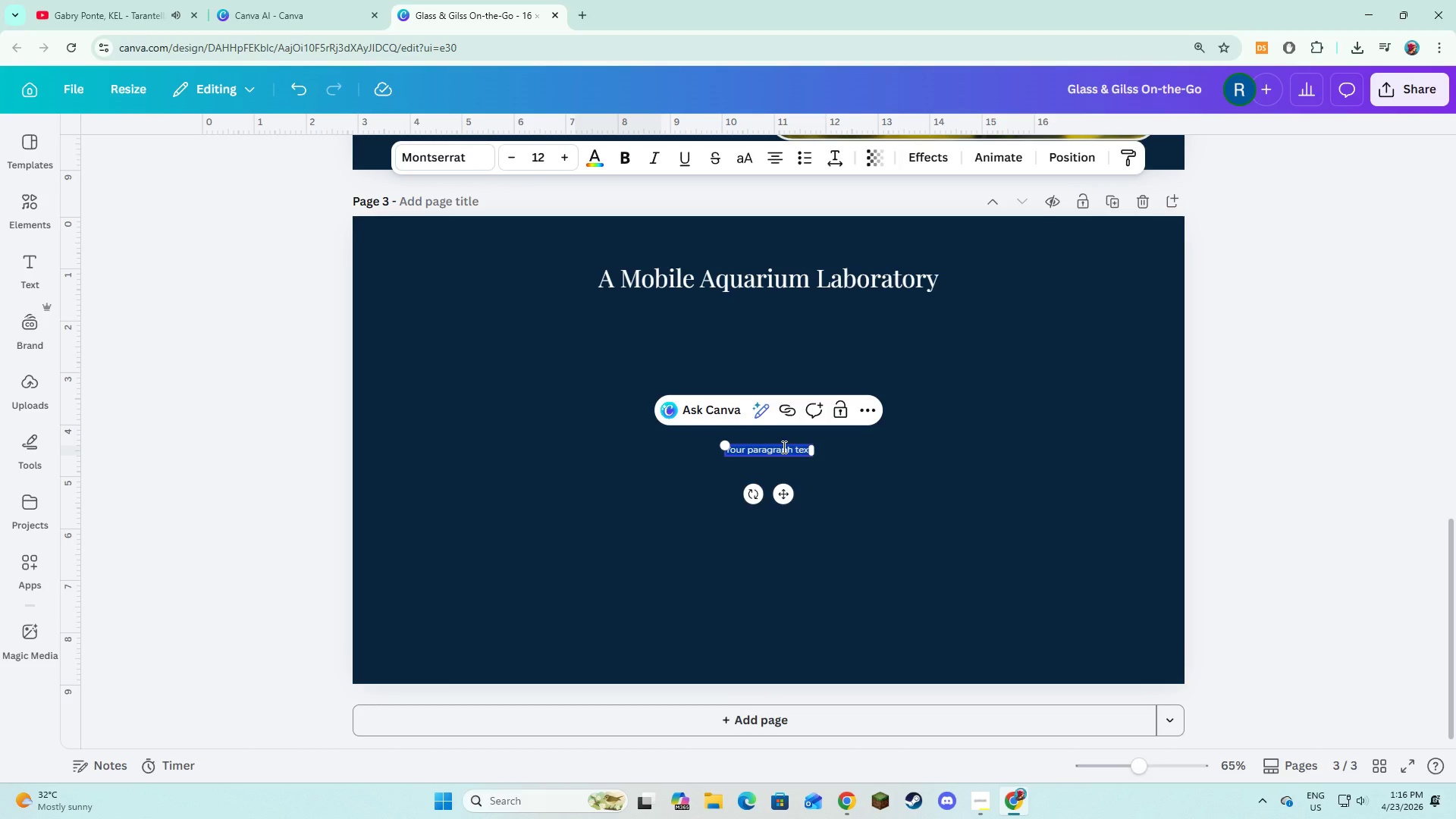 
type(Glass & Gills On-The-Go delivers a fully equipped mon)
key(Backspace)
type(bile service designed for precision installation and seamleas)
key(Backspace)
key(Backspace)
type(ss maintenance.)
 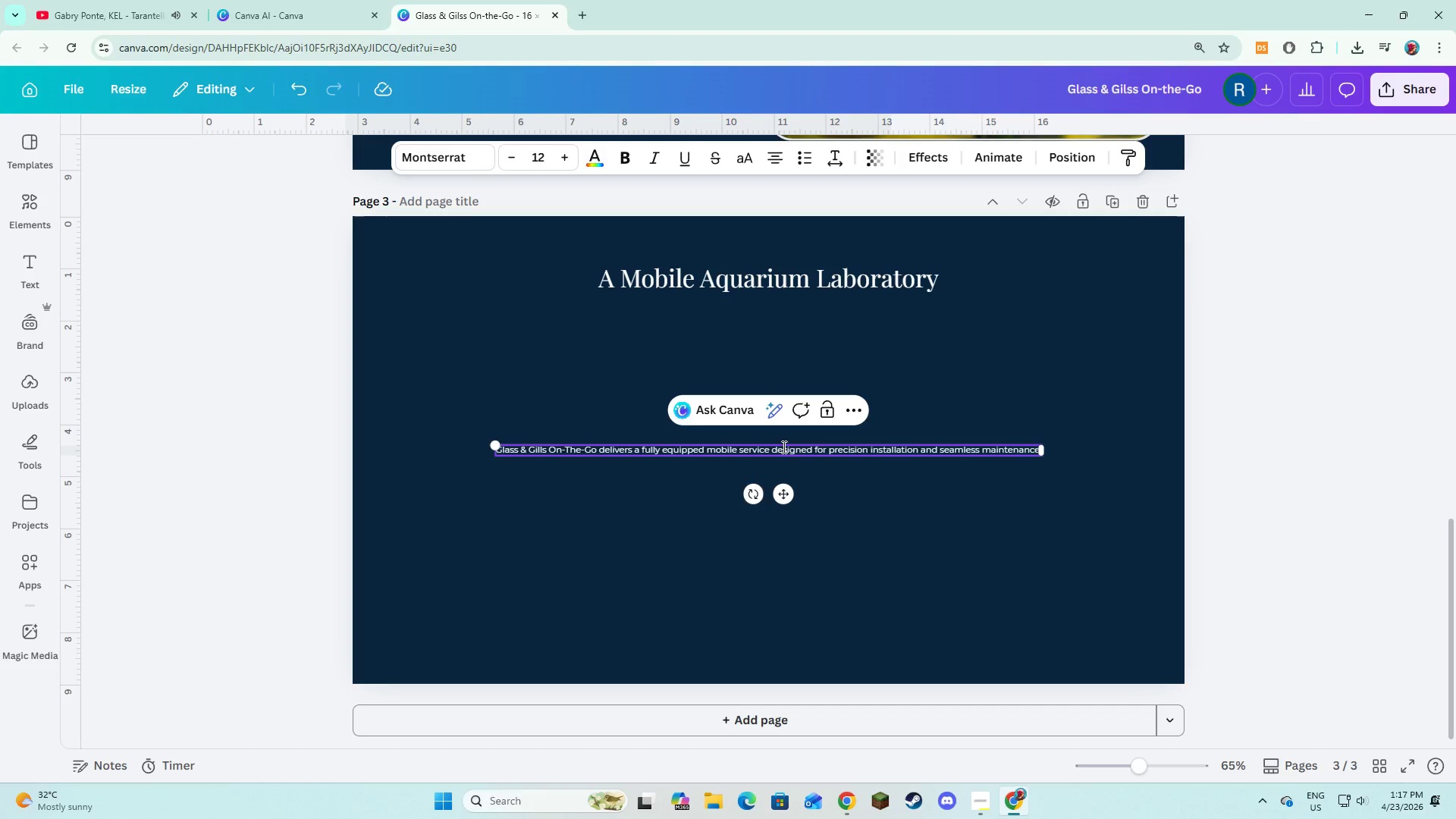 
key(Control+A)
 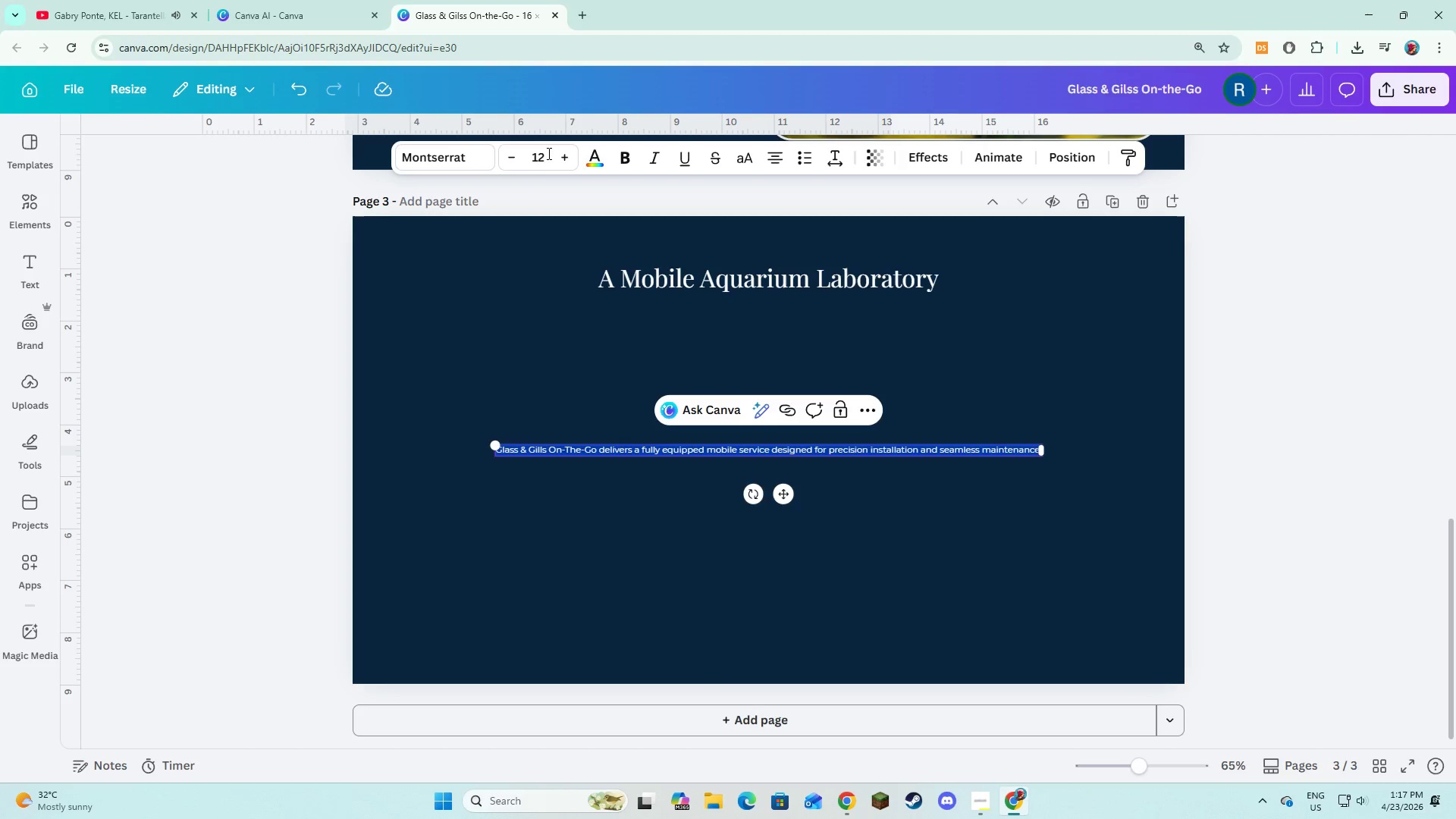 
double_click([570, 155])
 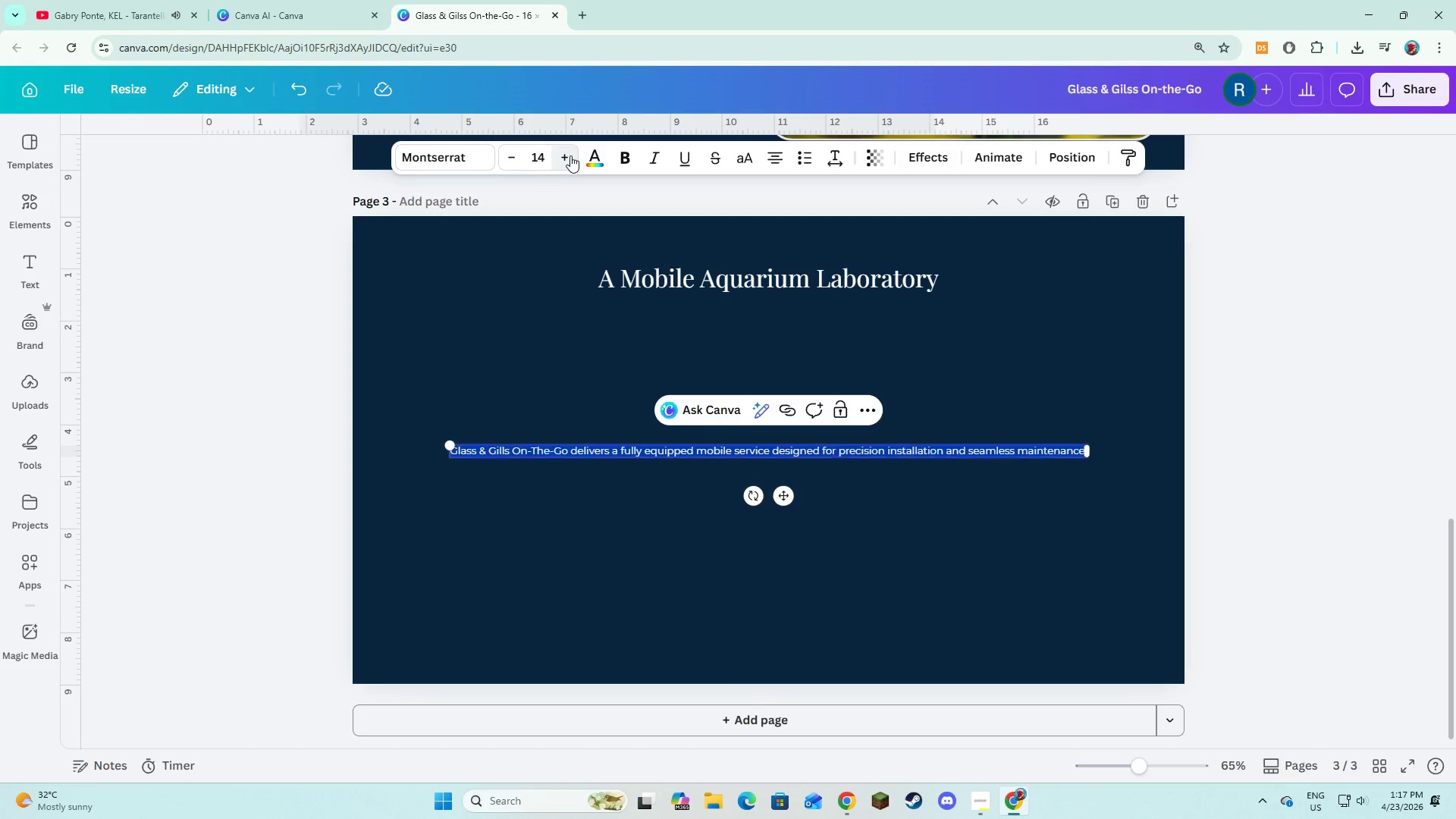 
triple_click([570, 155])
 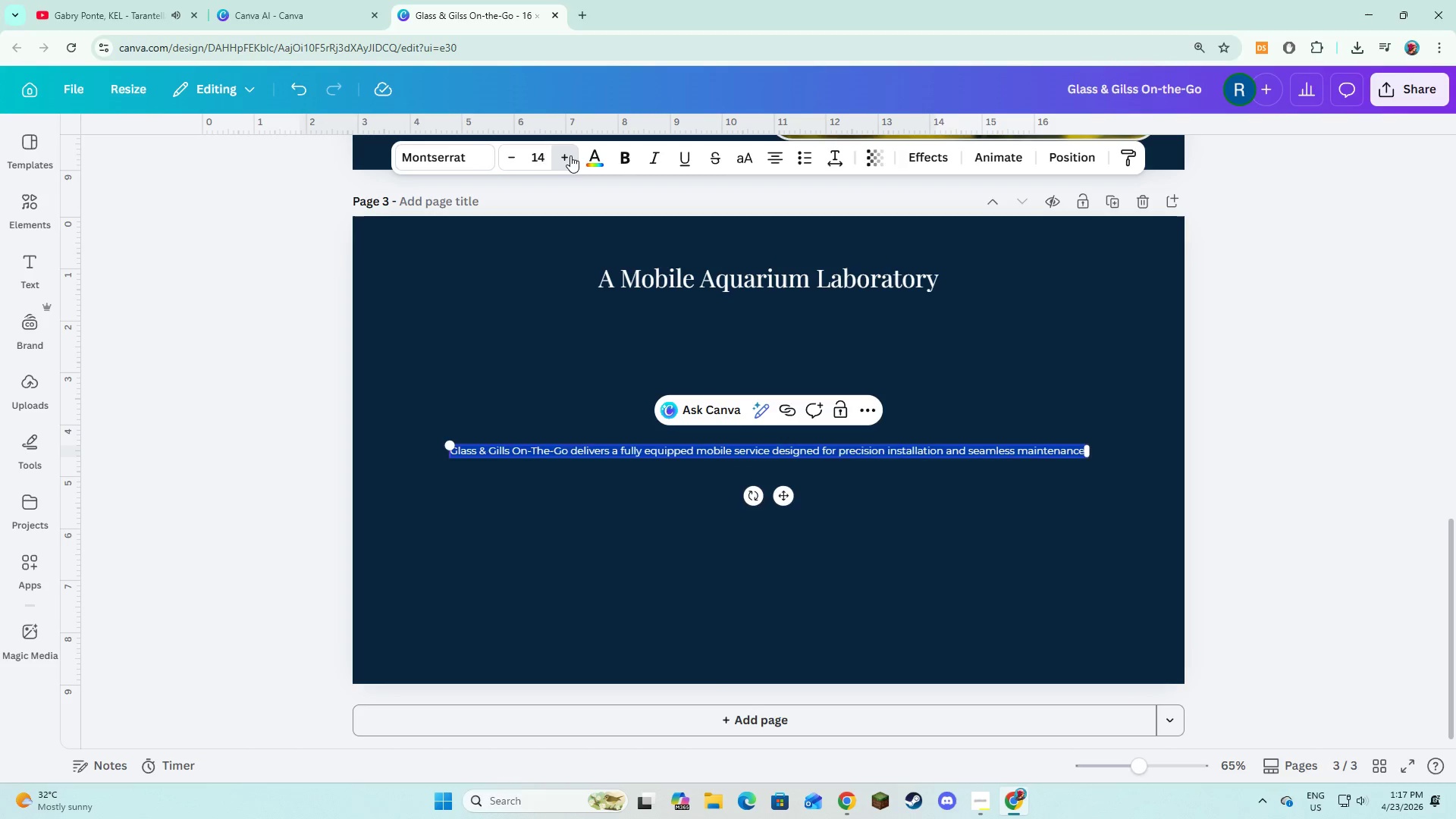 
triple_click([570, 155])
 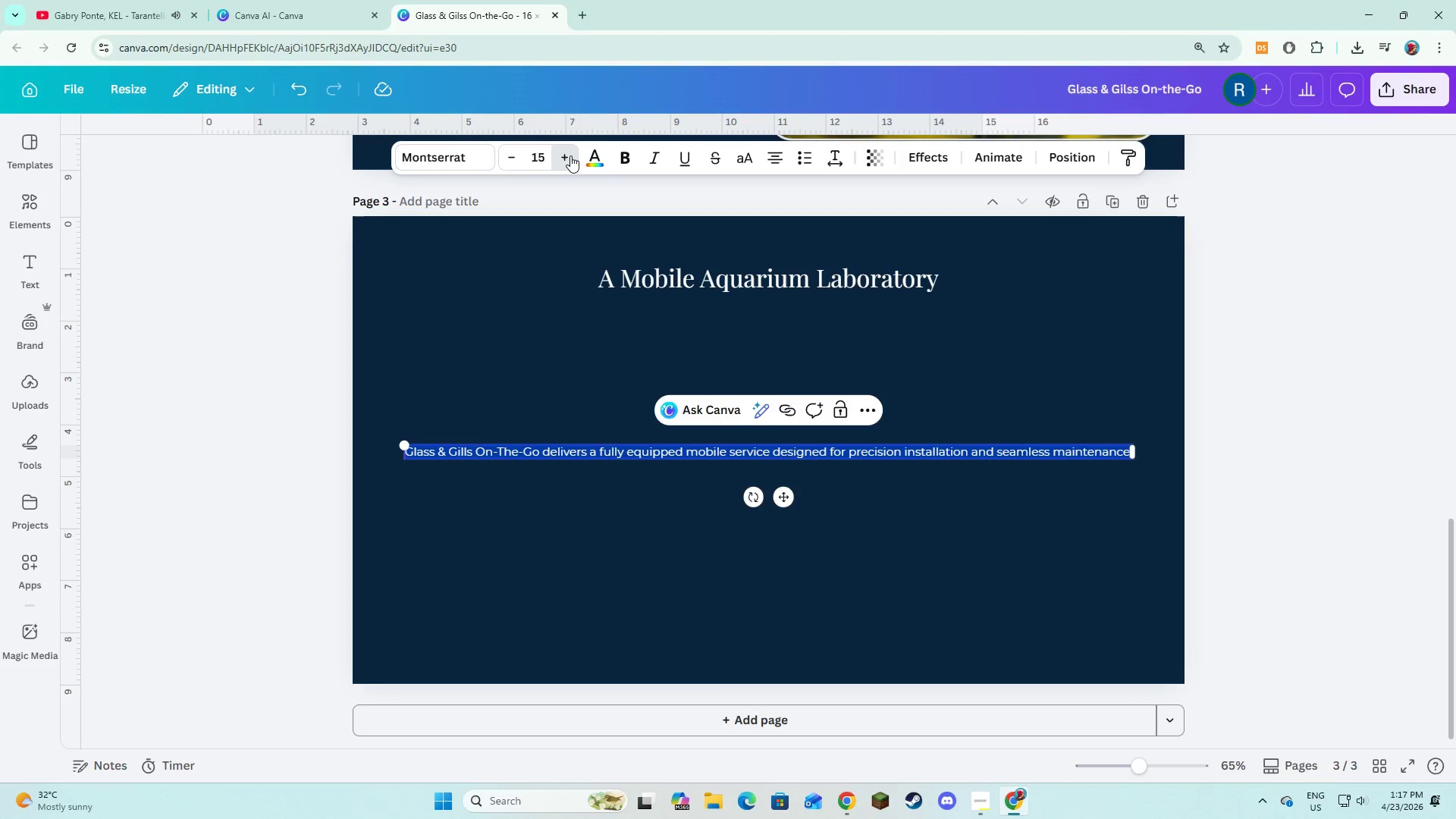 
triple_click([570, 155])
 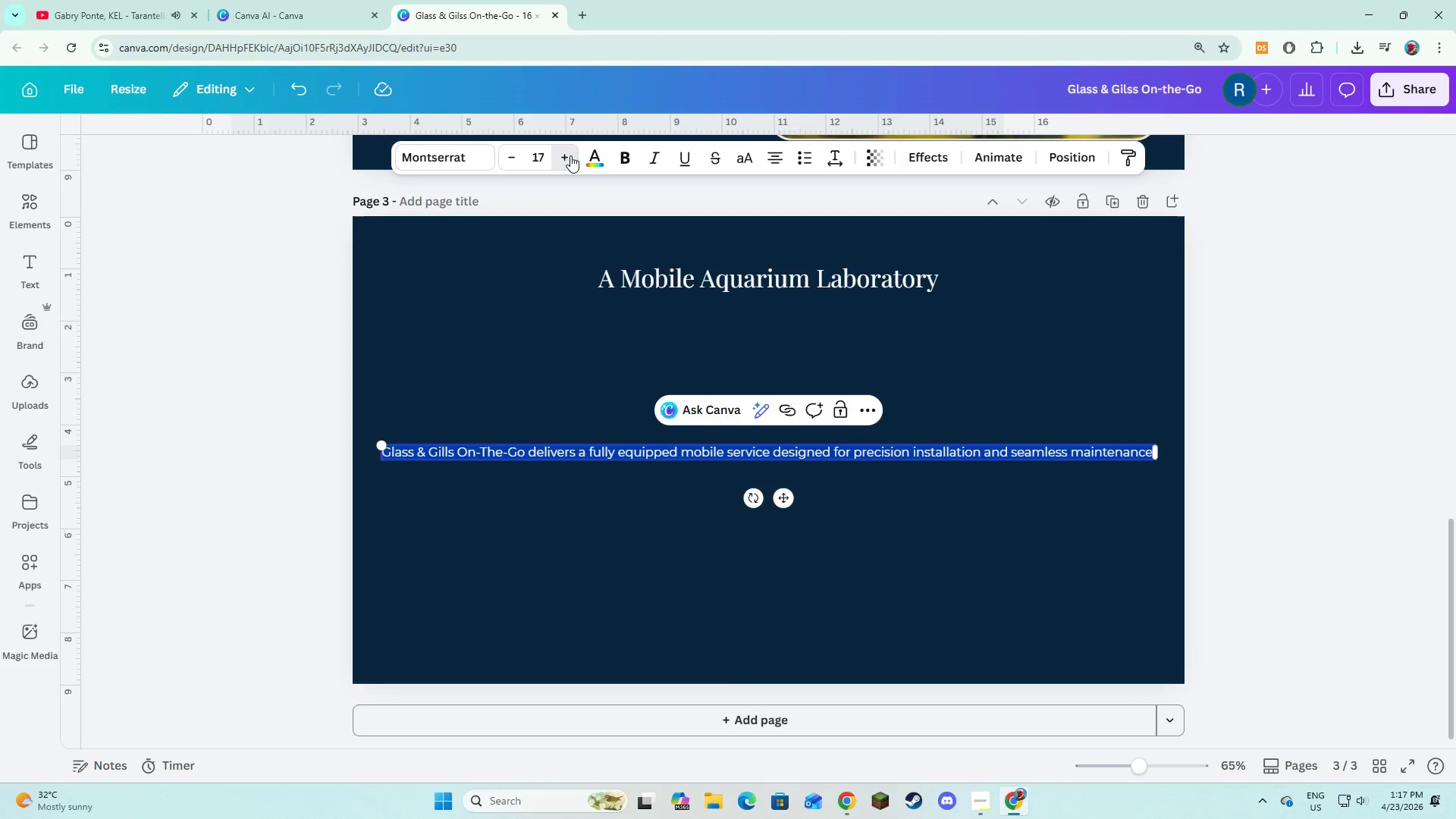 
triple_click([570, 155])
 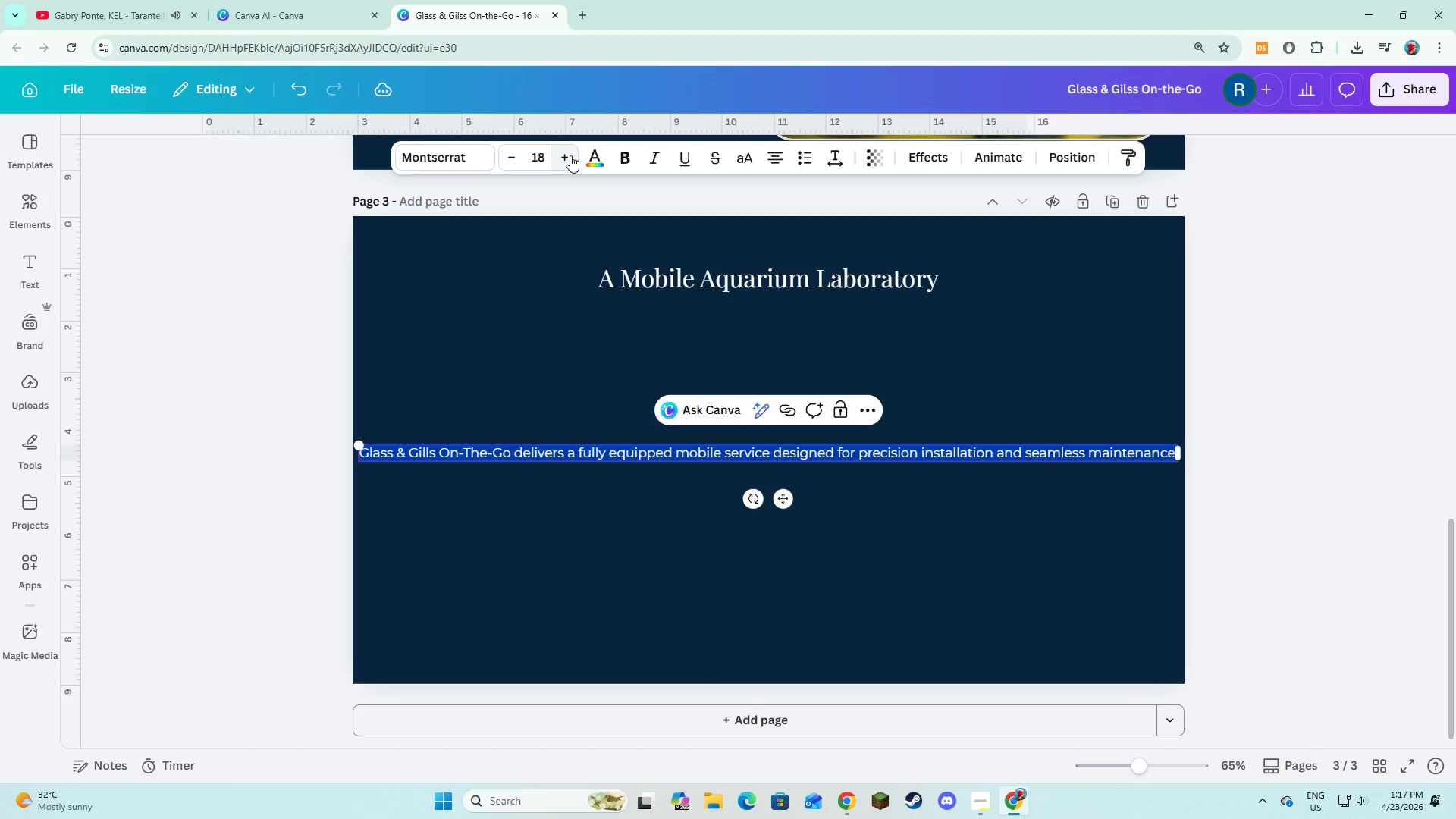 
triple_click([570, 155])
 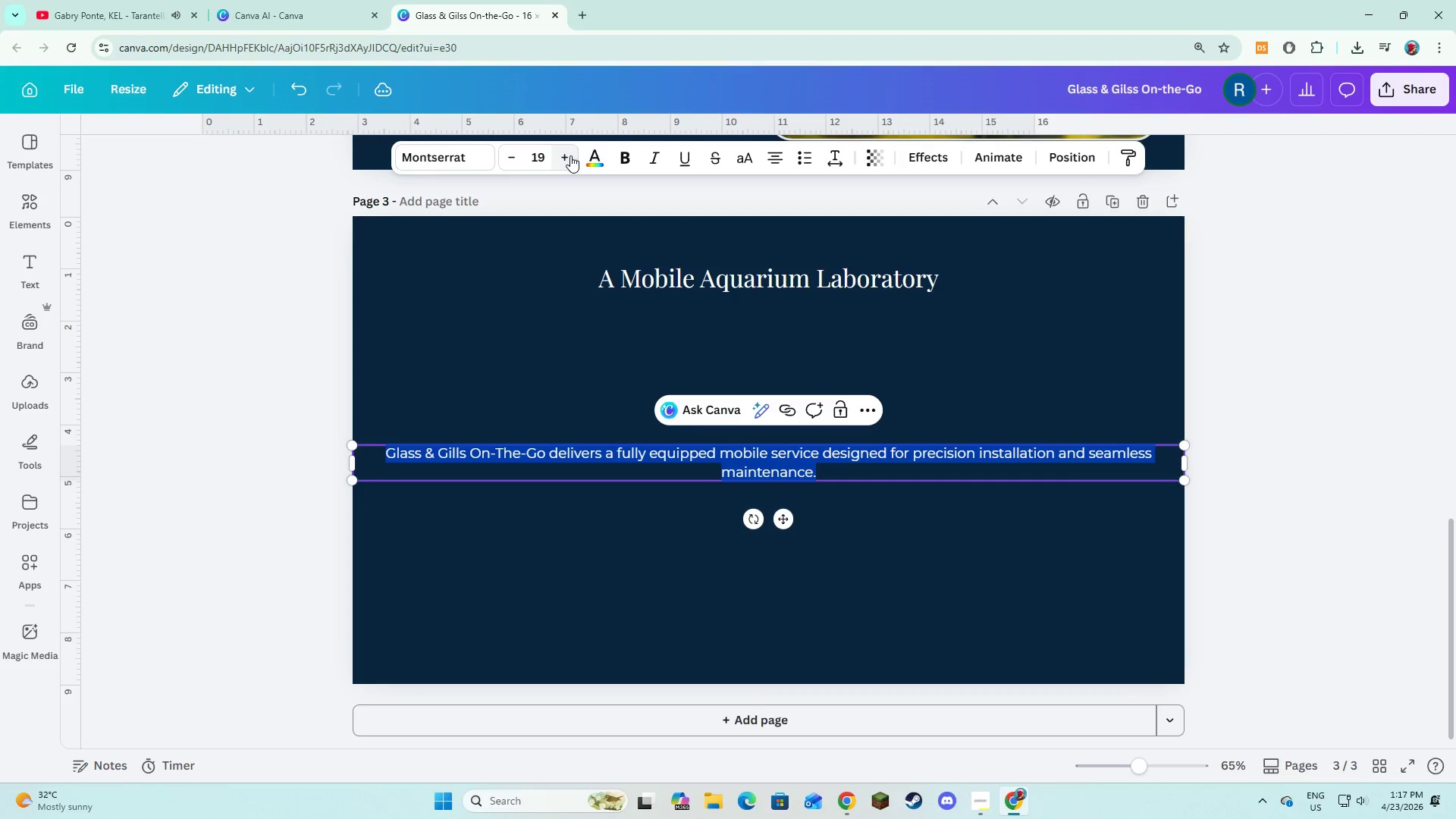 
triple_click([570, 155])
 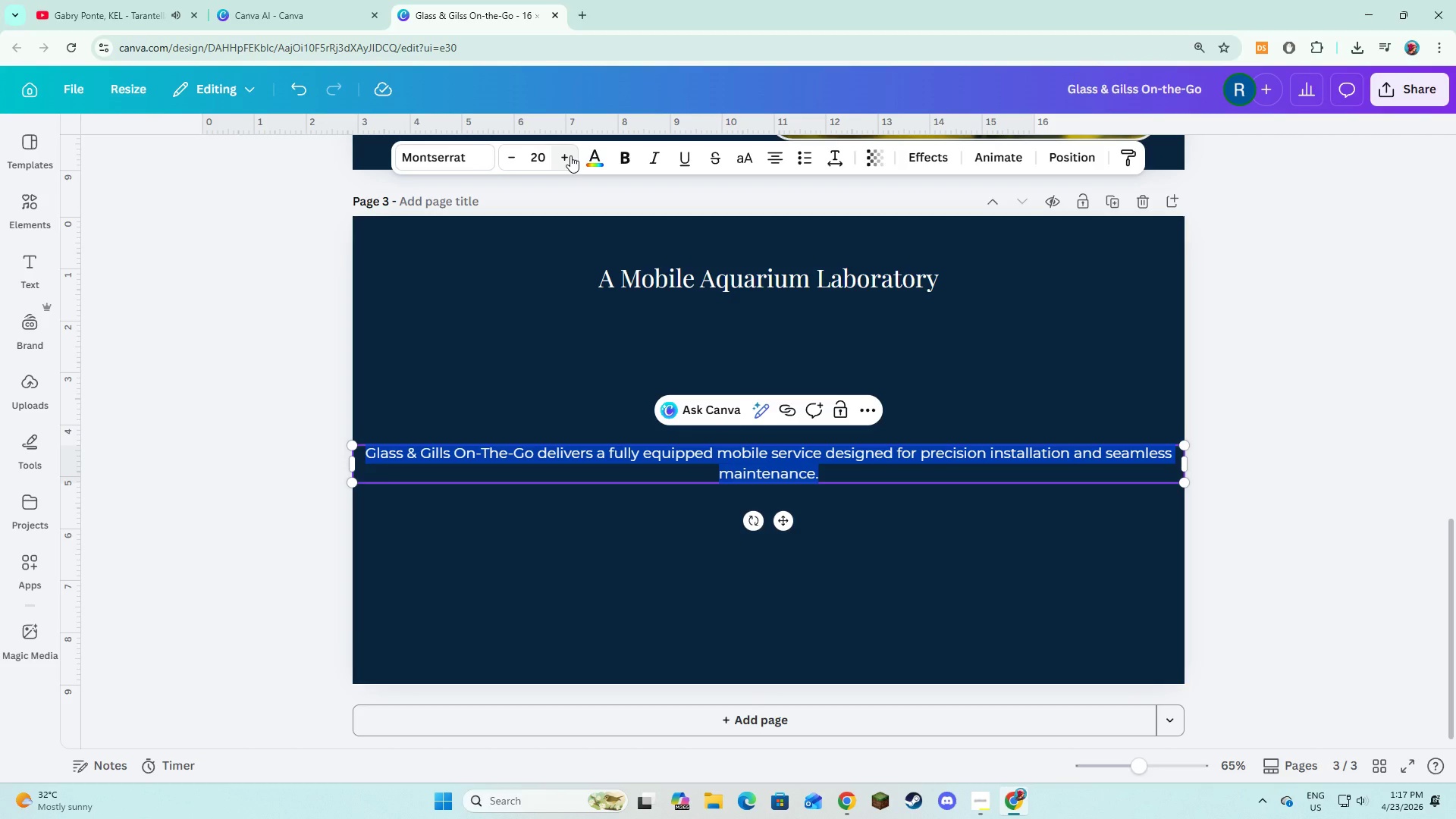 
left_click([570, 155])
 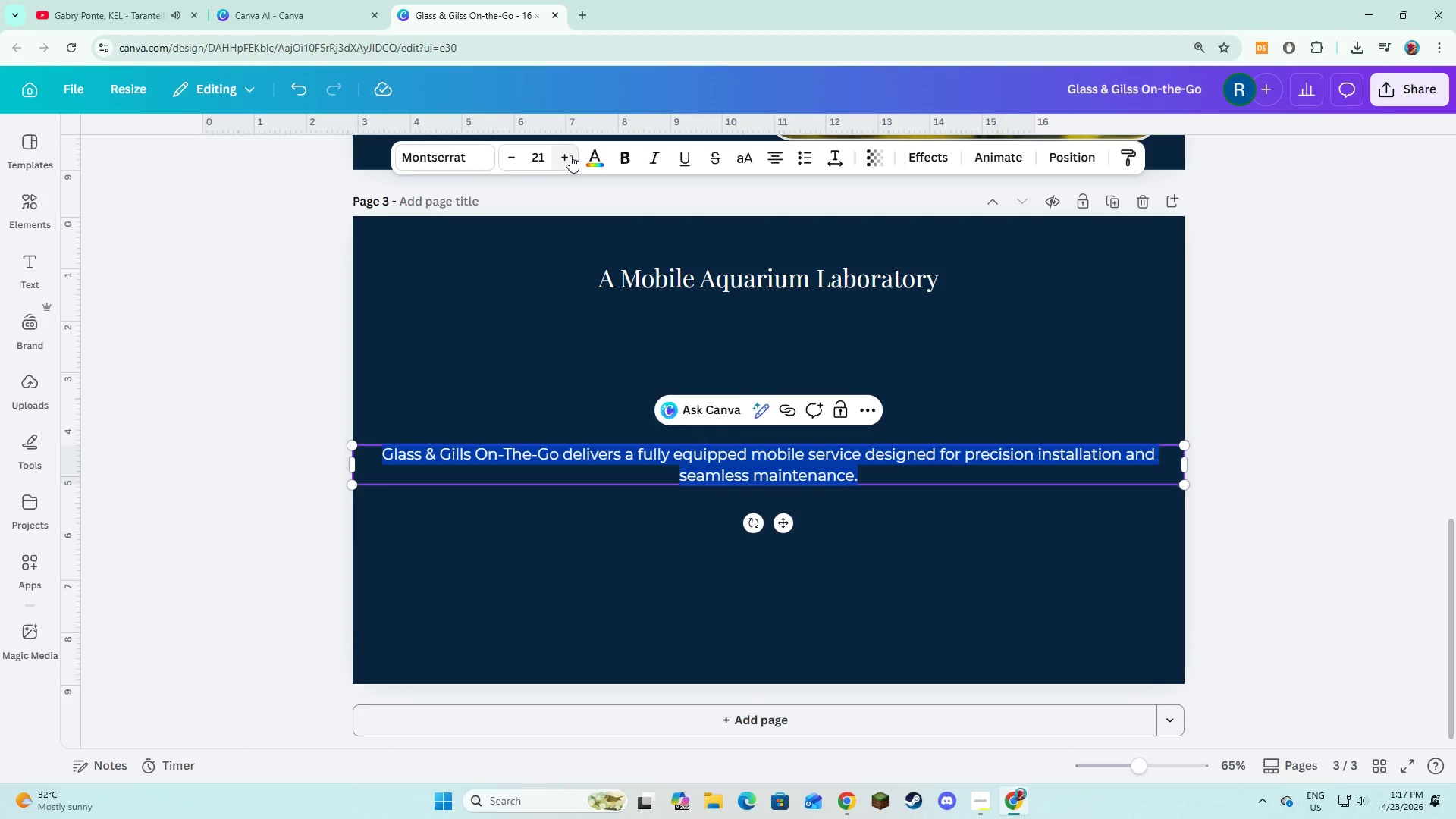 
left_click([570, 155])
 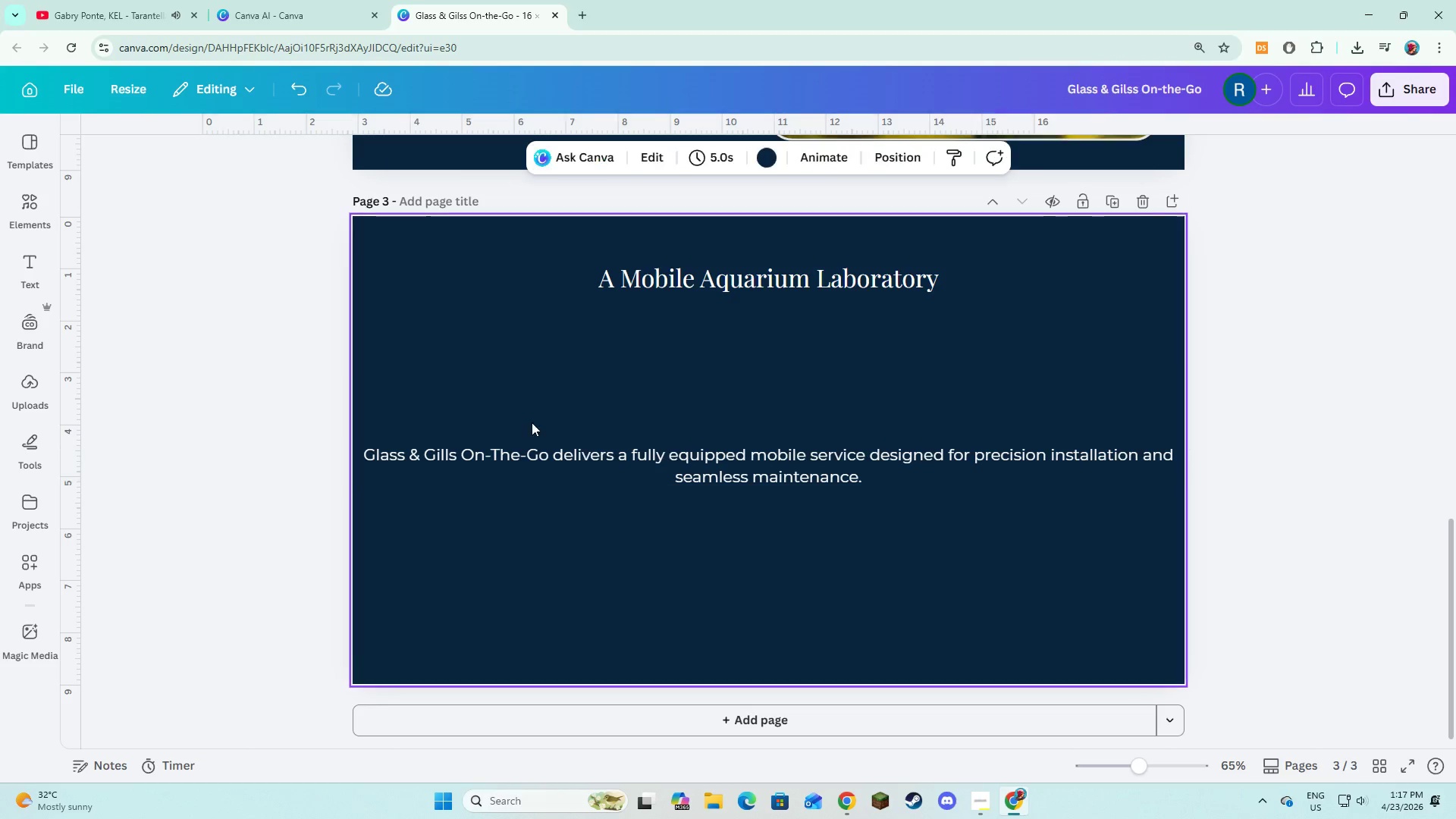 
double_click([546, 477])
 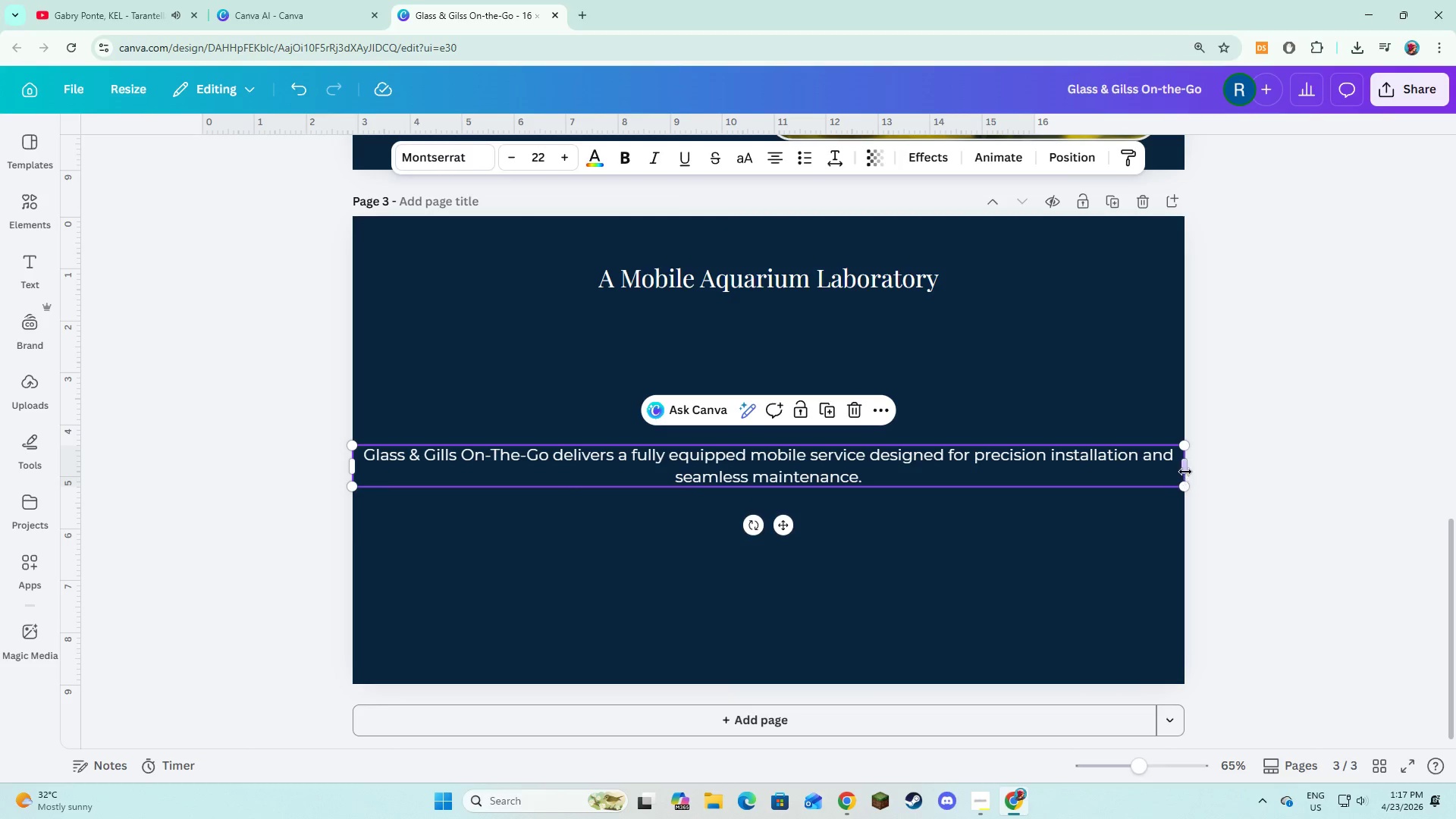 
left_click_drag(start_coordinate=[1186, 470], to_coordinate=[603, 559])
 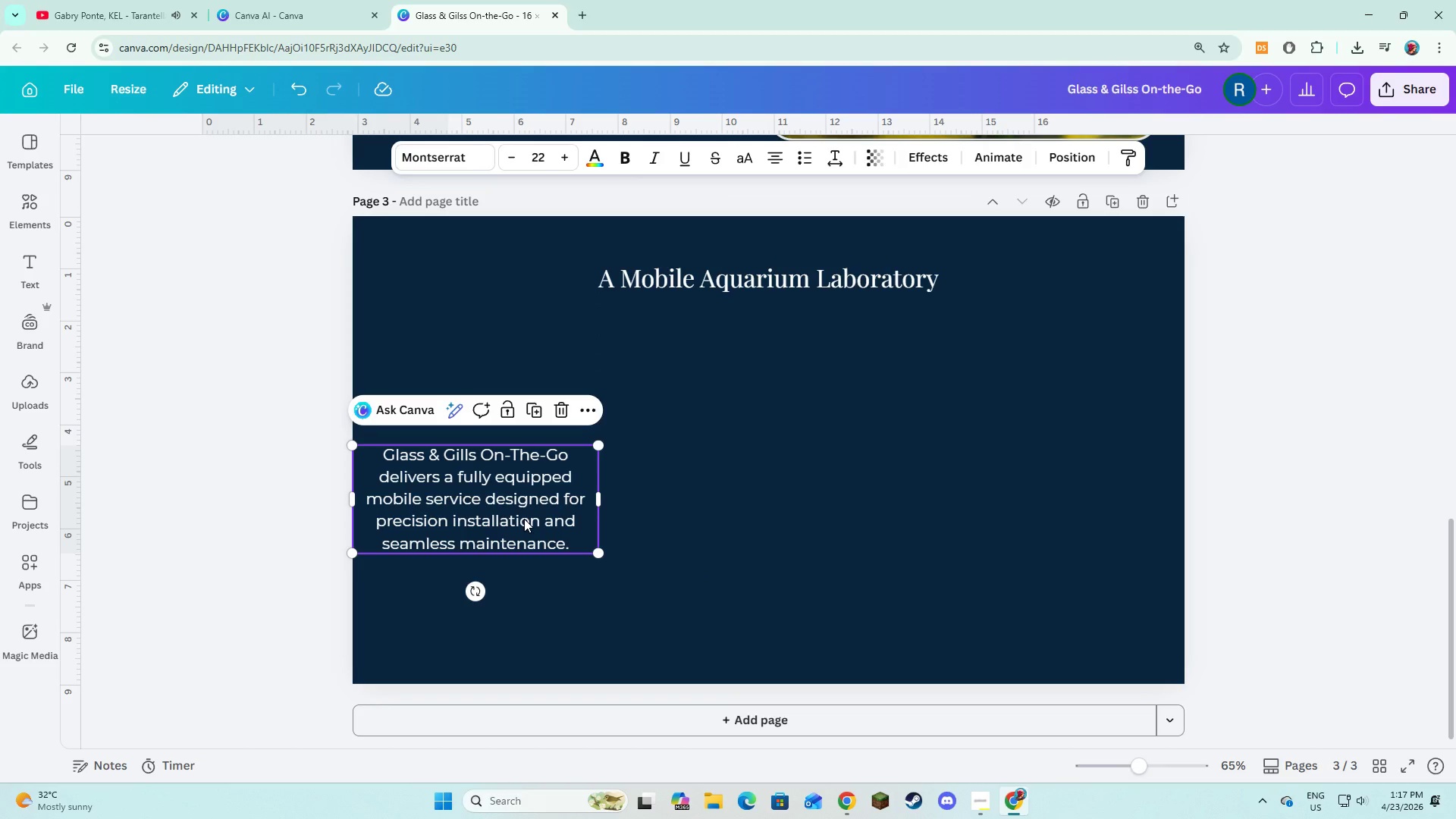 
left_click_drag(start_coordinate=[524, 519], to_coordinate=[568, 542])
 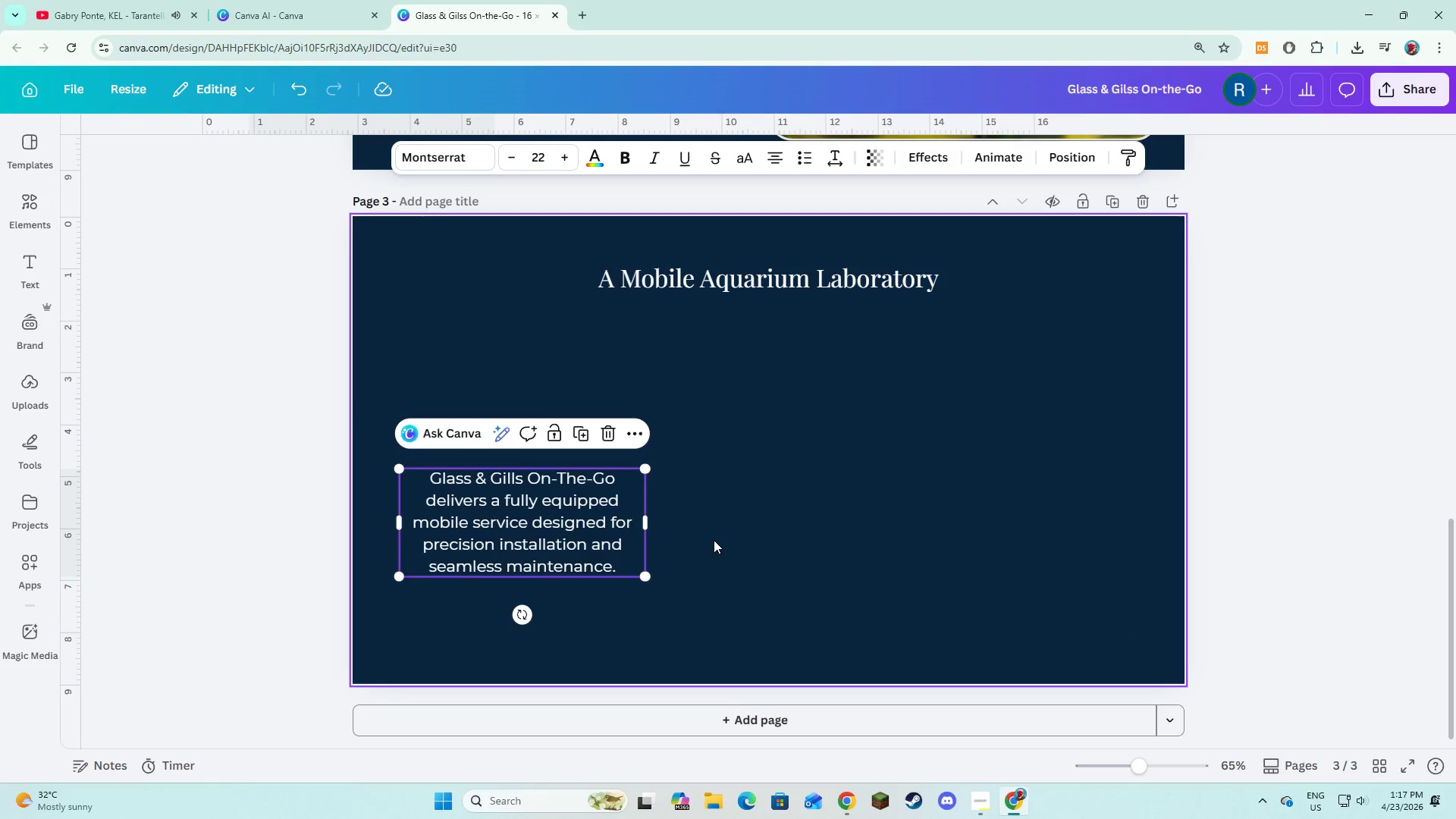 
left_click([714, 540])
 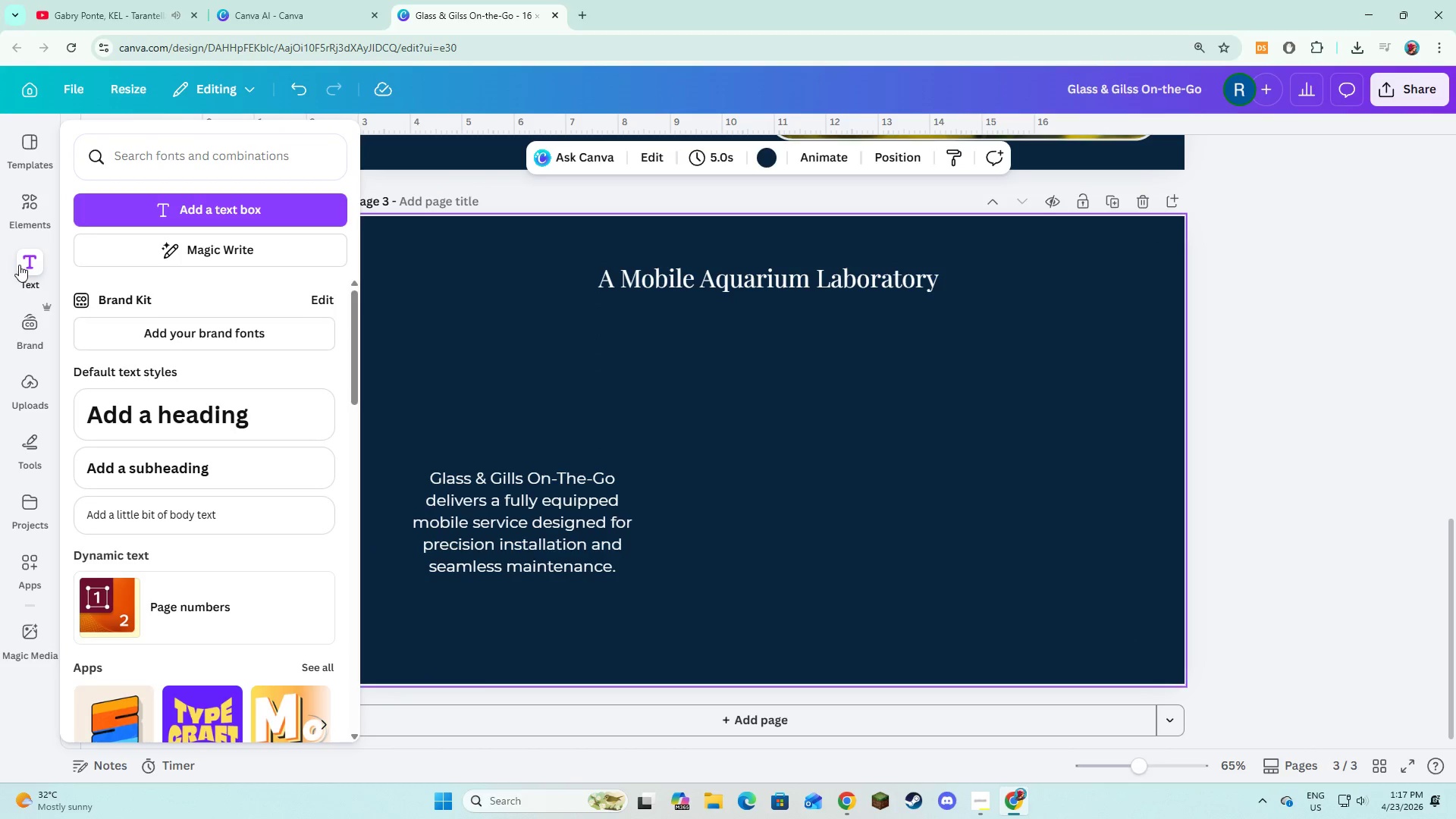 
left_click([33, 209])
 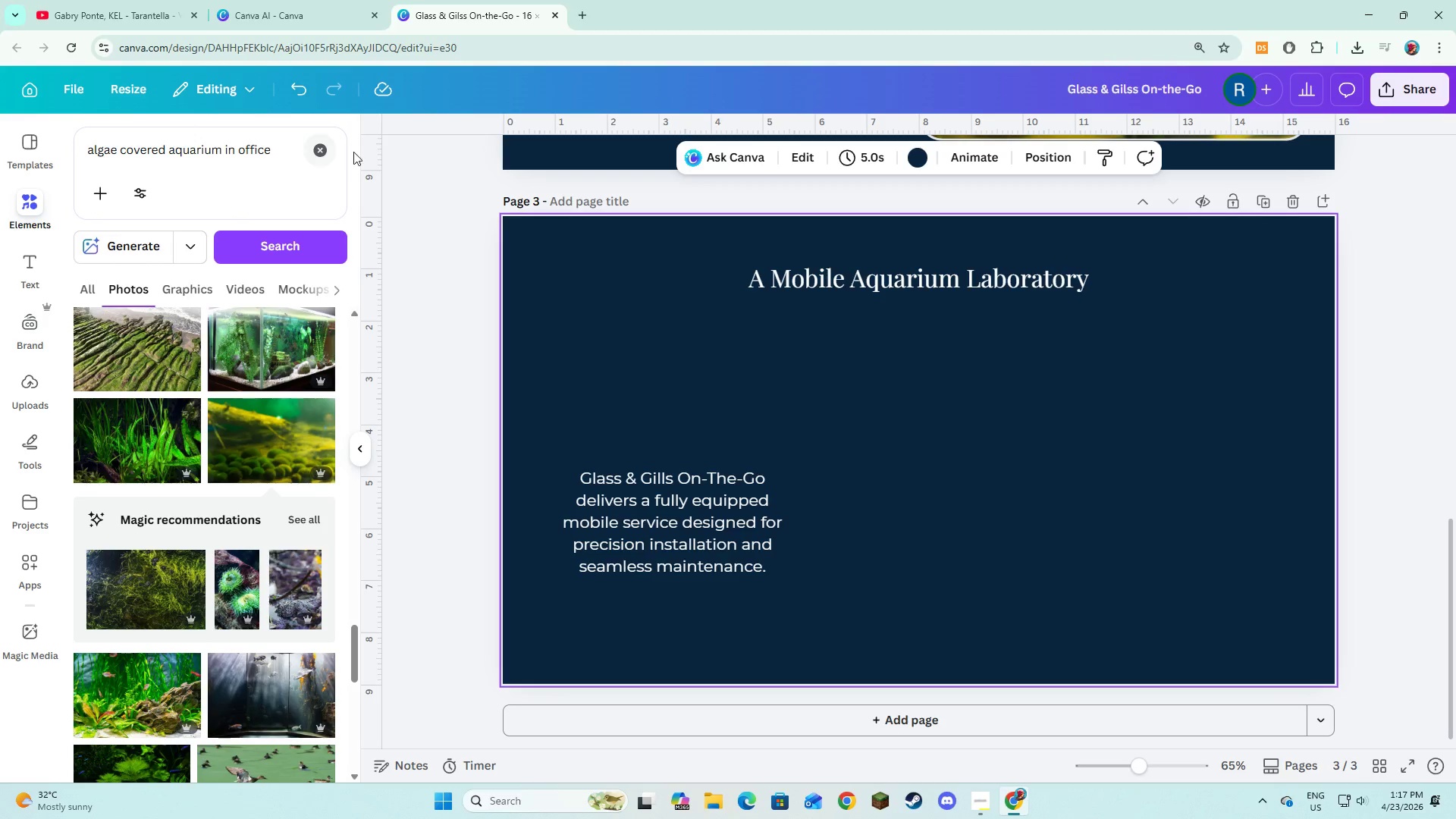 
left_click([330, 149])
 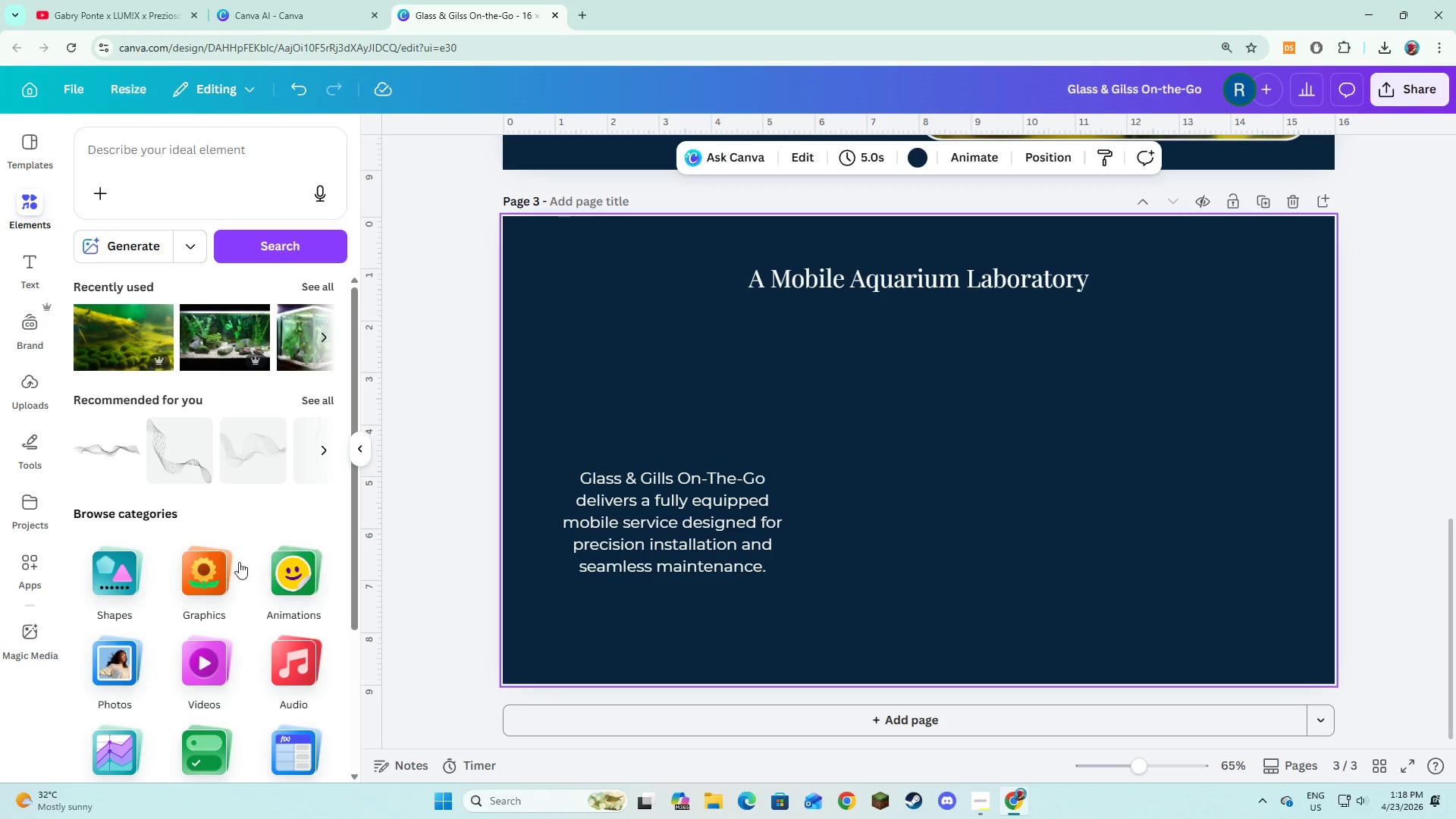 
scroll: coordinate [214, 629], scroll_direction: down, amount: 3.0
 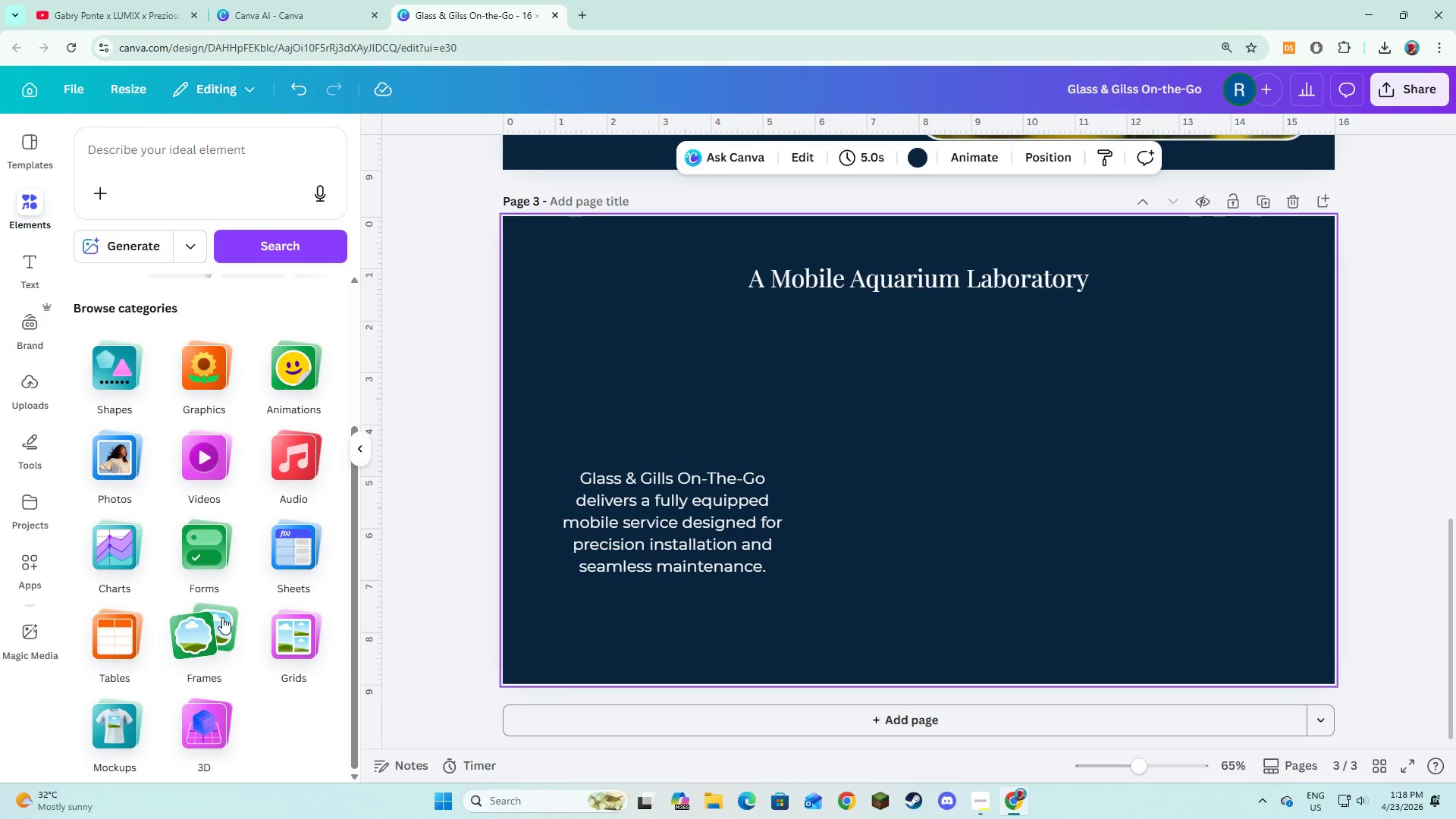 
left_click([222, 617])
 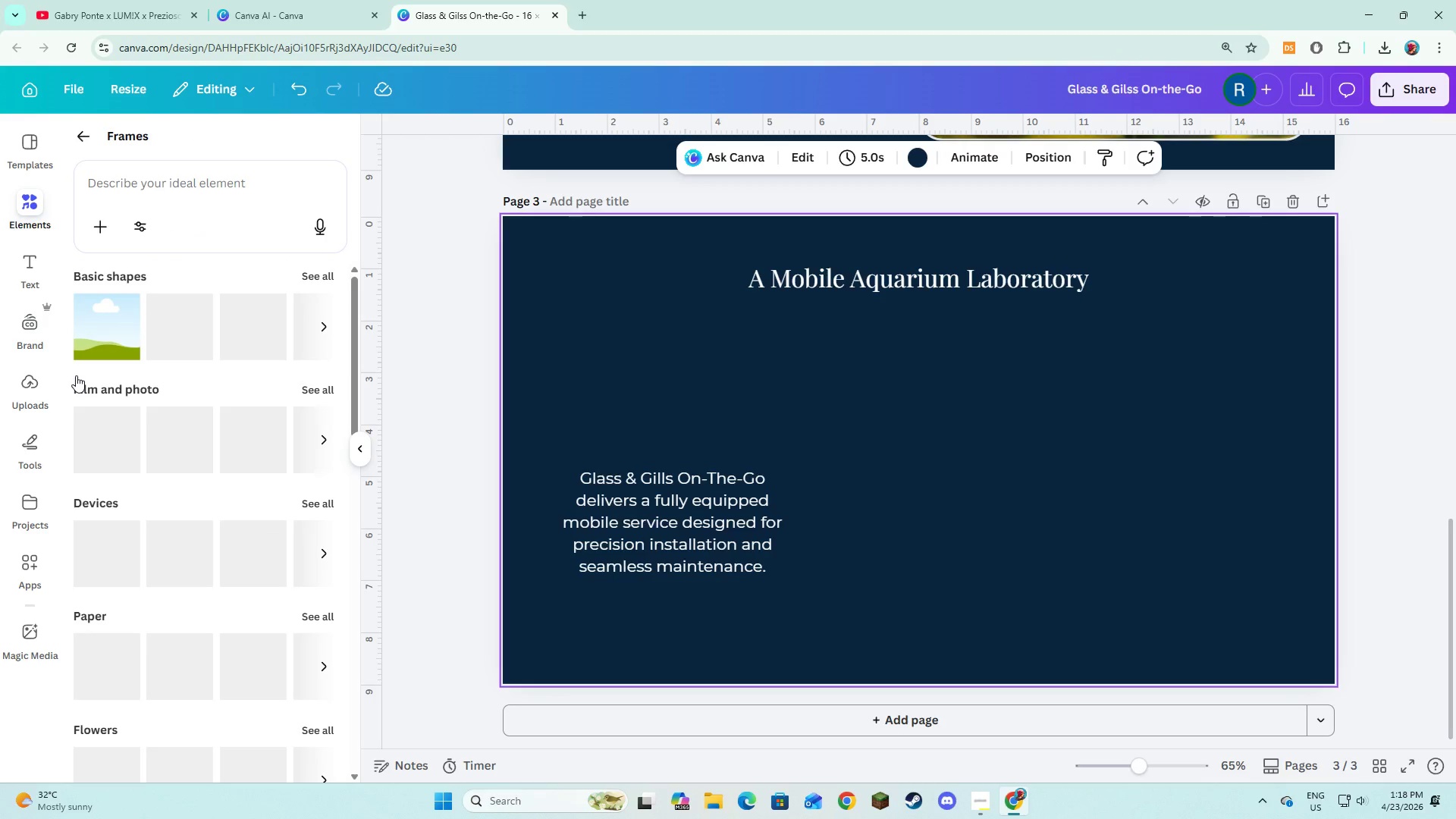 
mouse_move([111, 355])
 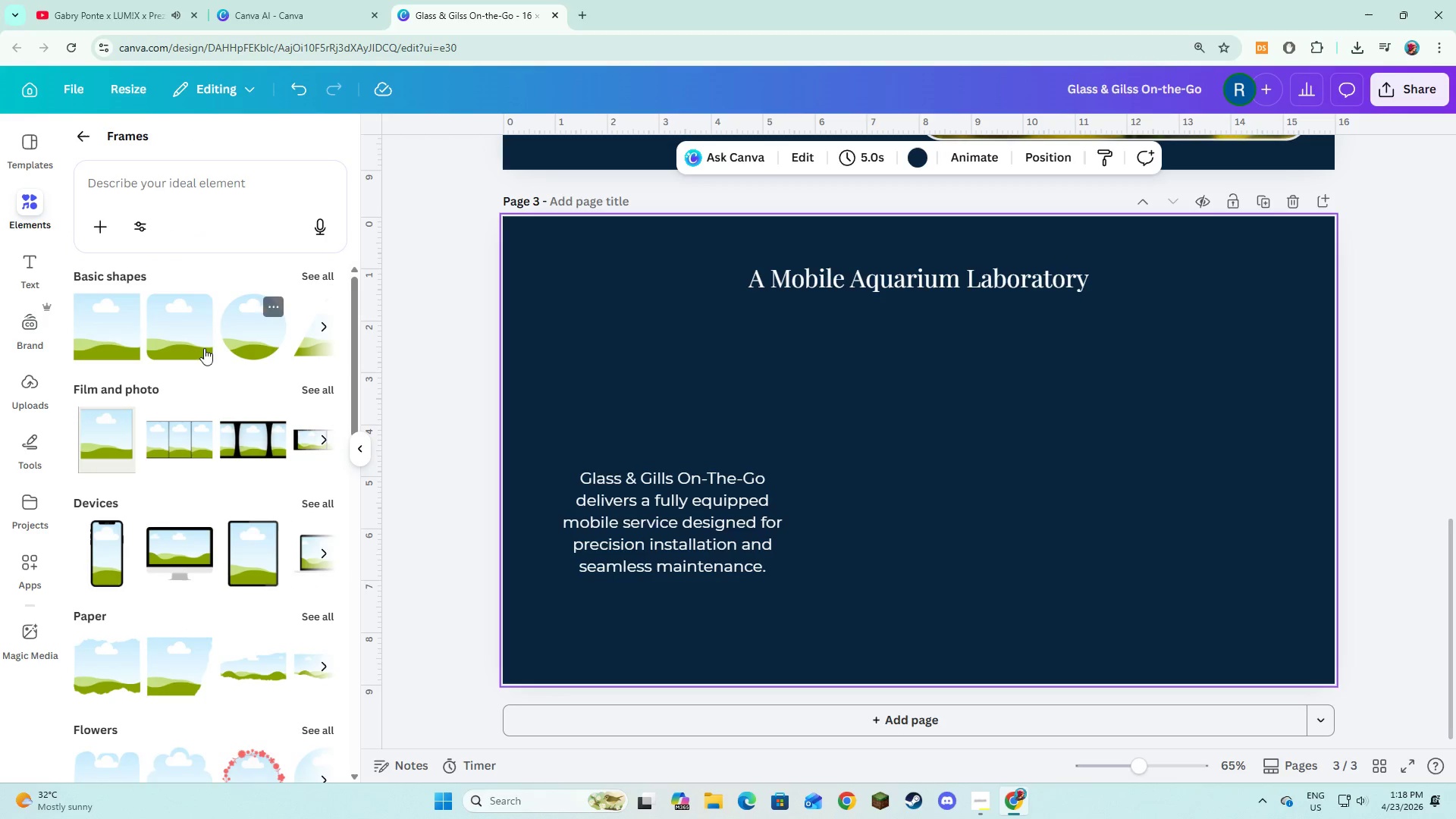 
left_click([171, 350])
 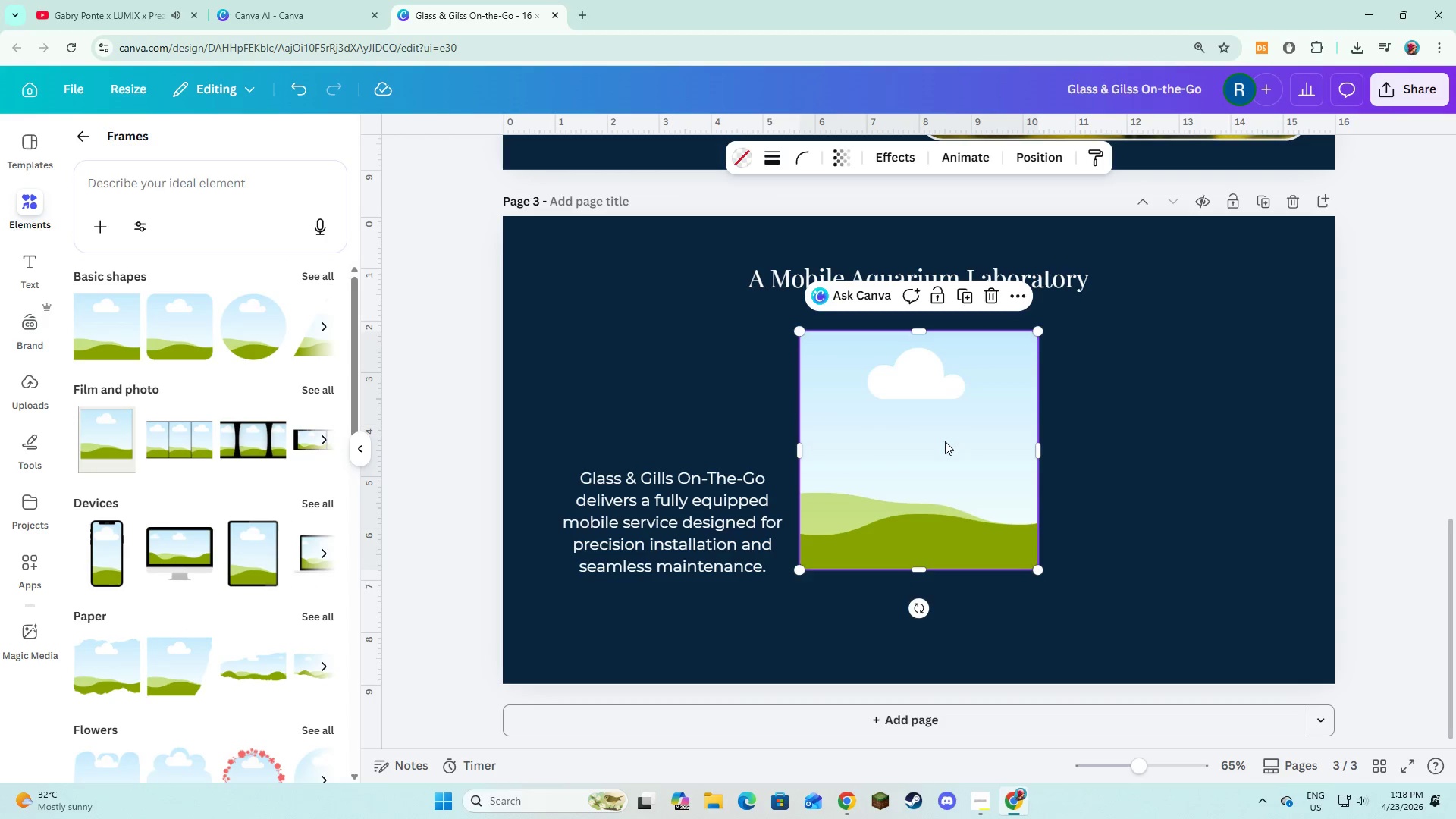 
left_click([699, 453])
 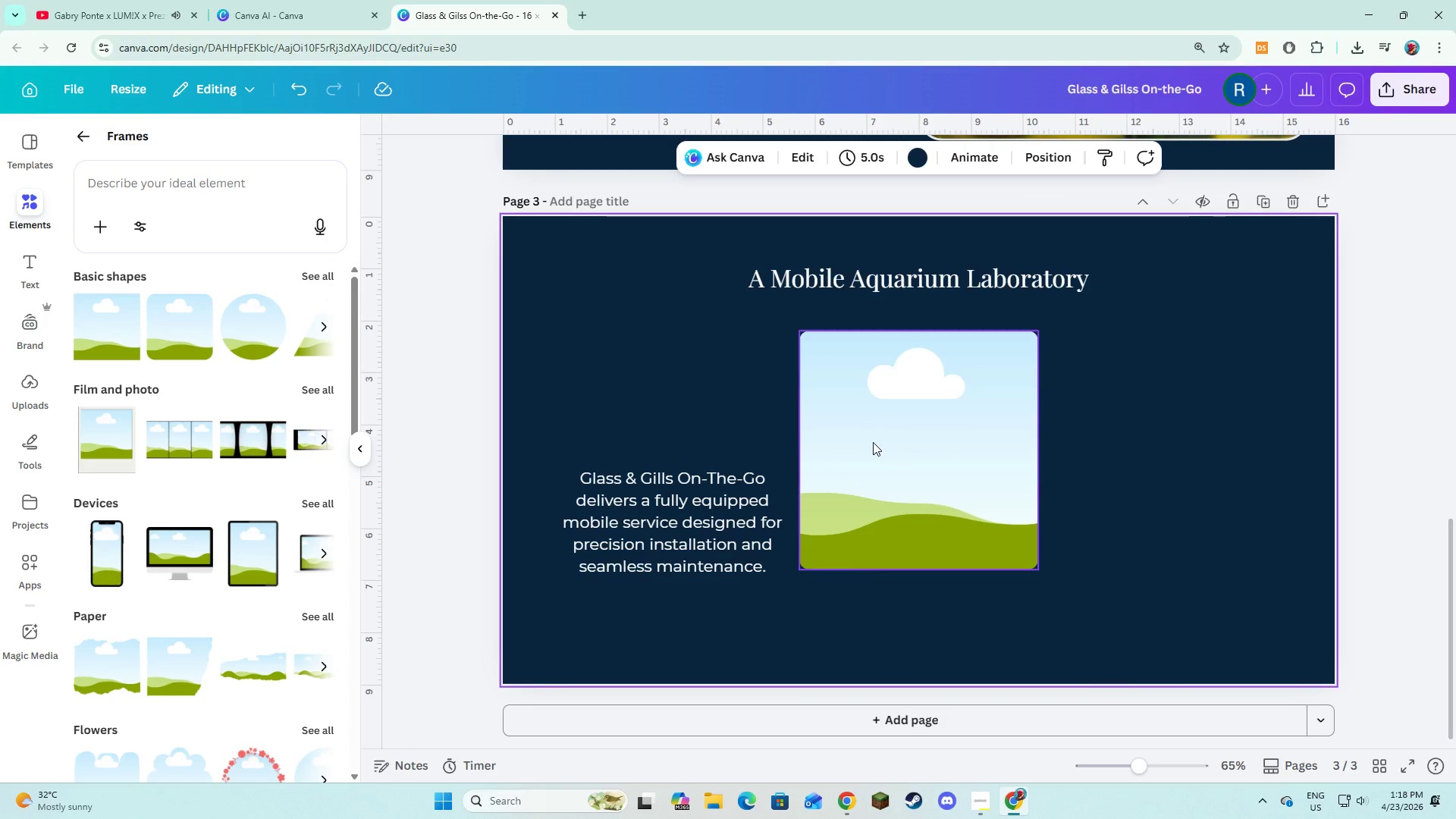 
left_click([874, 442])
 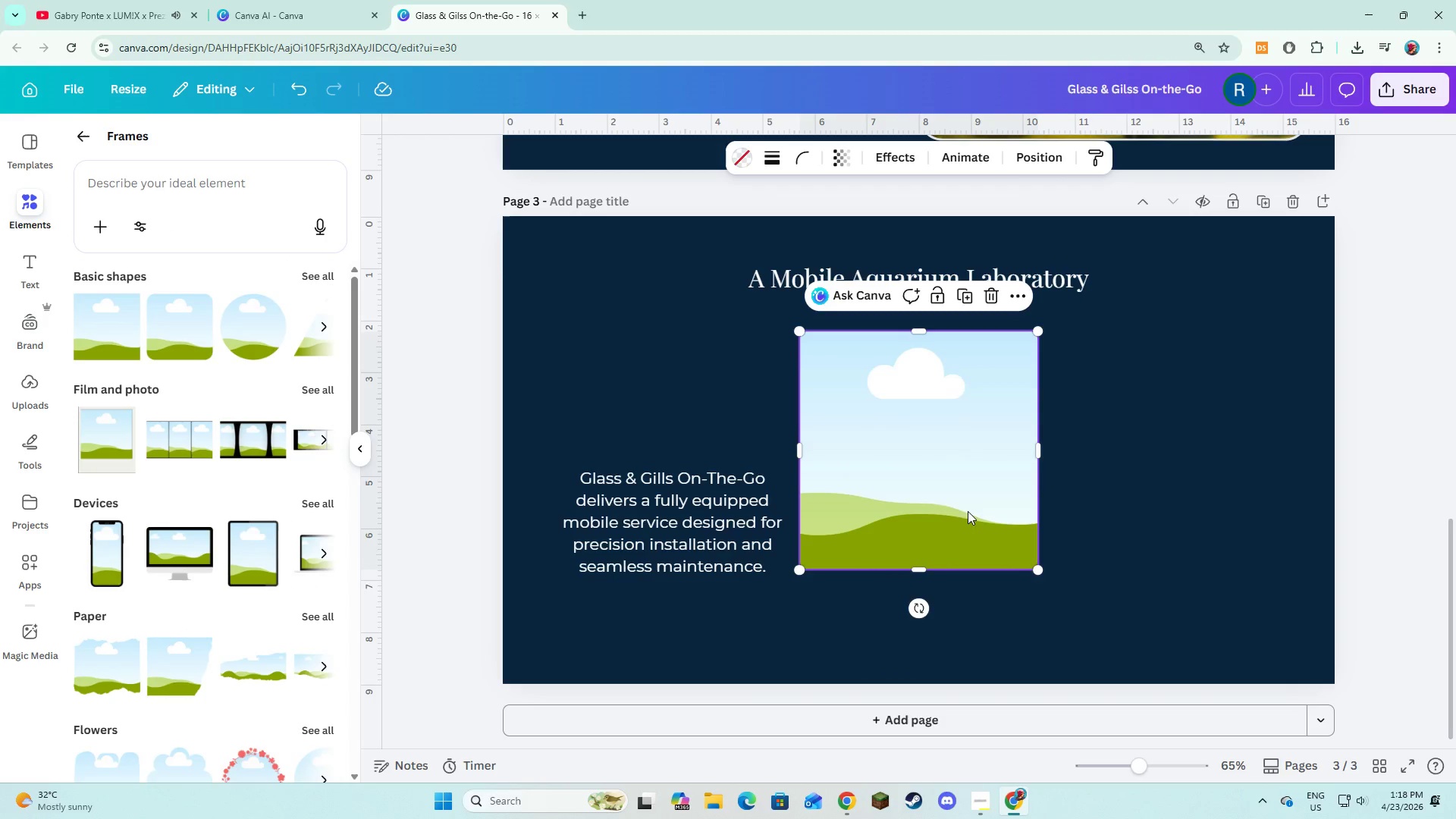 
left_click_drag(start_coordinate=[964, 511], to_coordinate=[864, 516])
 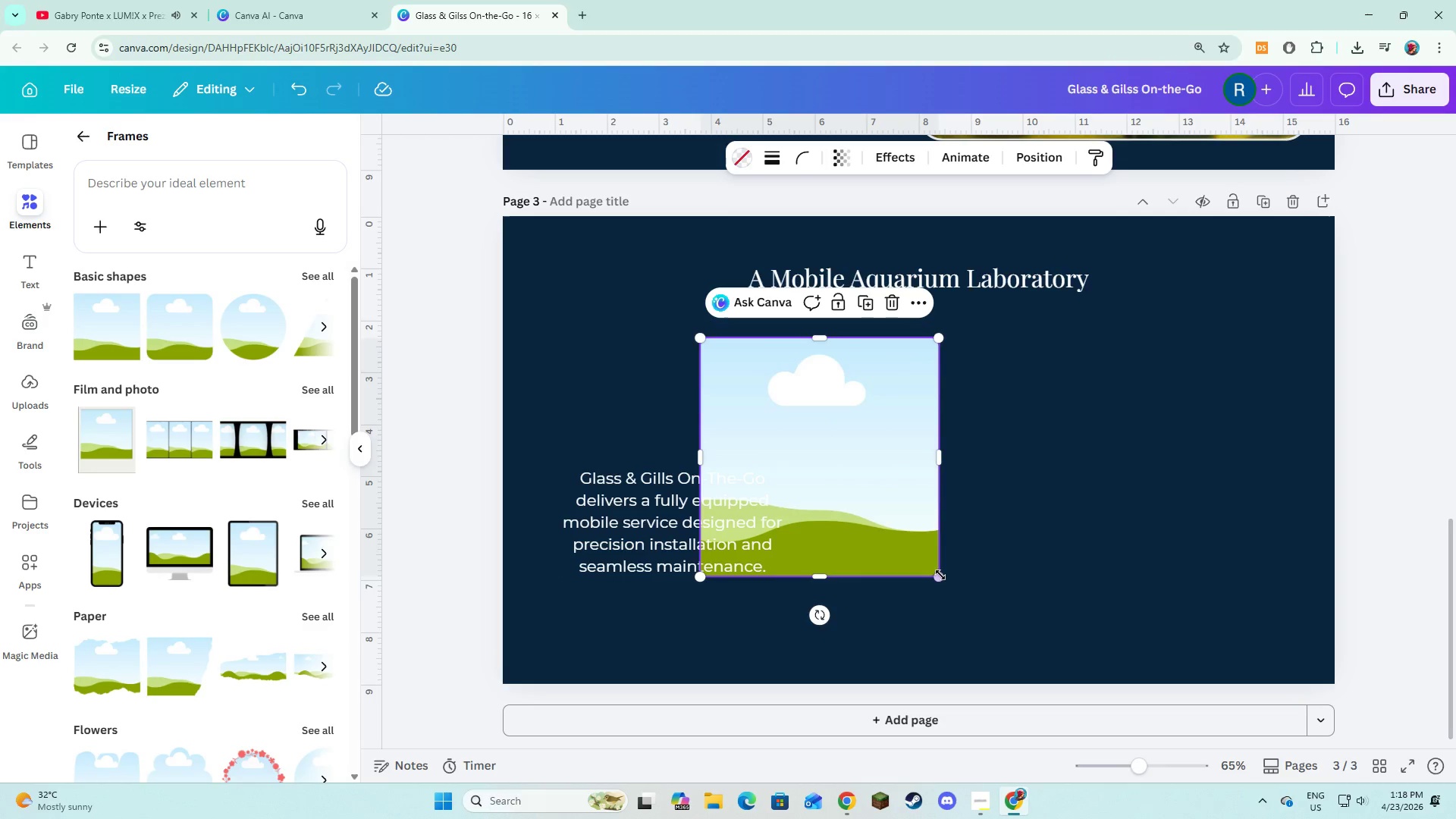 
left_click_drag(start_coordinate=[940, 575], to_coordinate=[811, 494])
 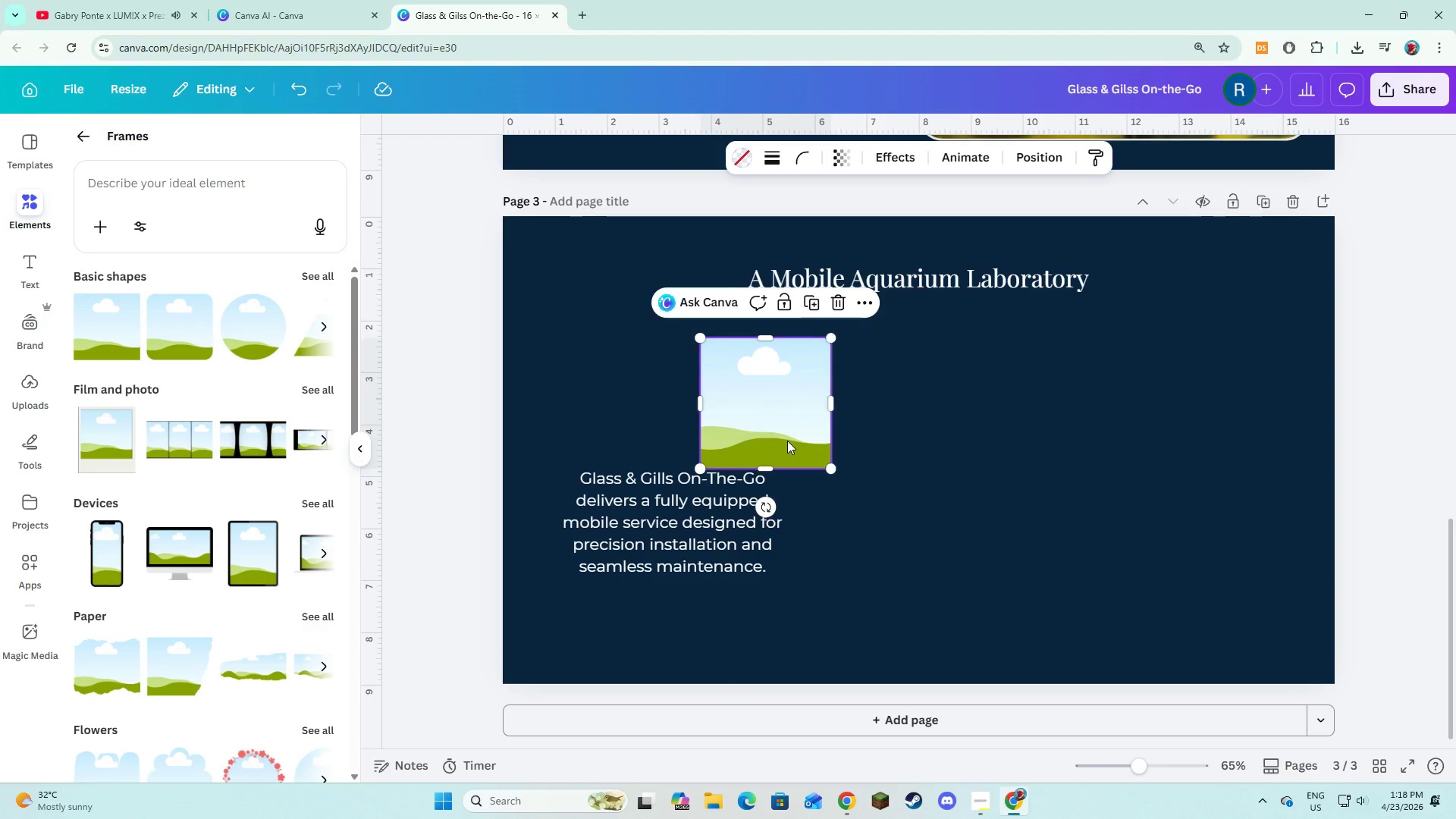 
left_click_drag(start_coordinate=[787, 441], to_coordinate=[695, 435])
 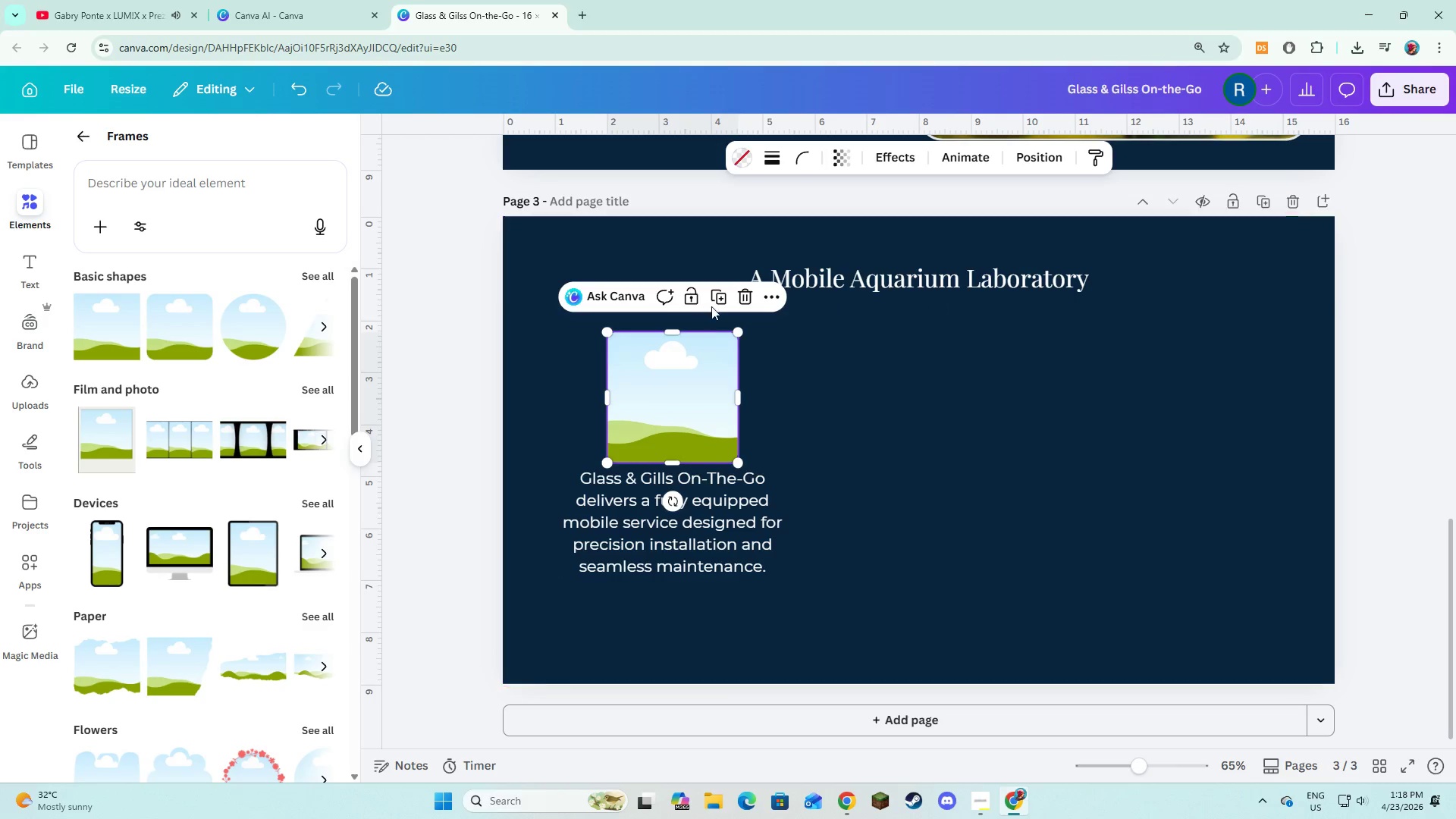 
left_click([717, 306])
 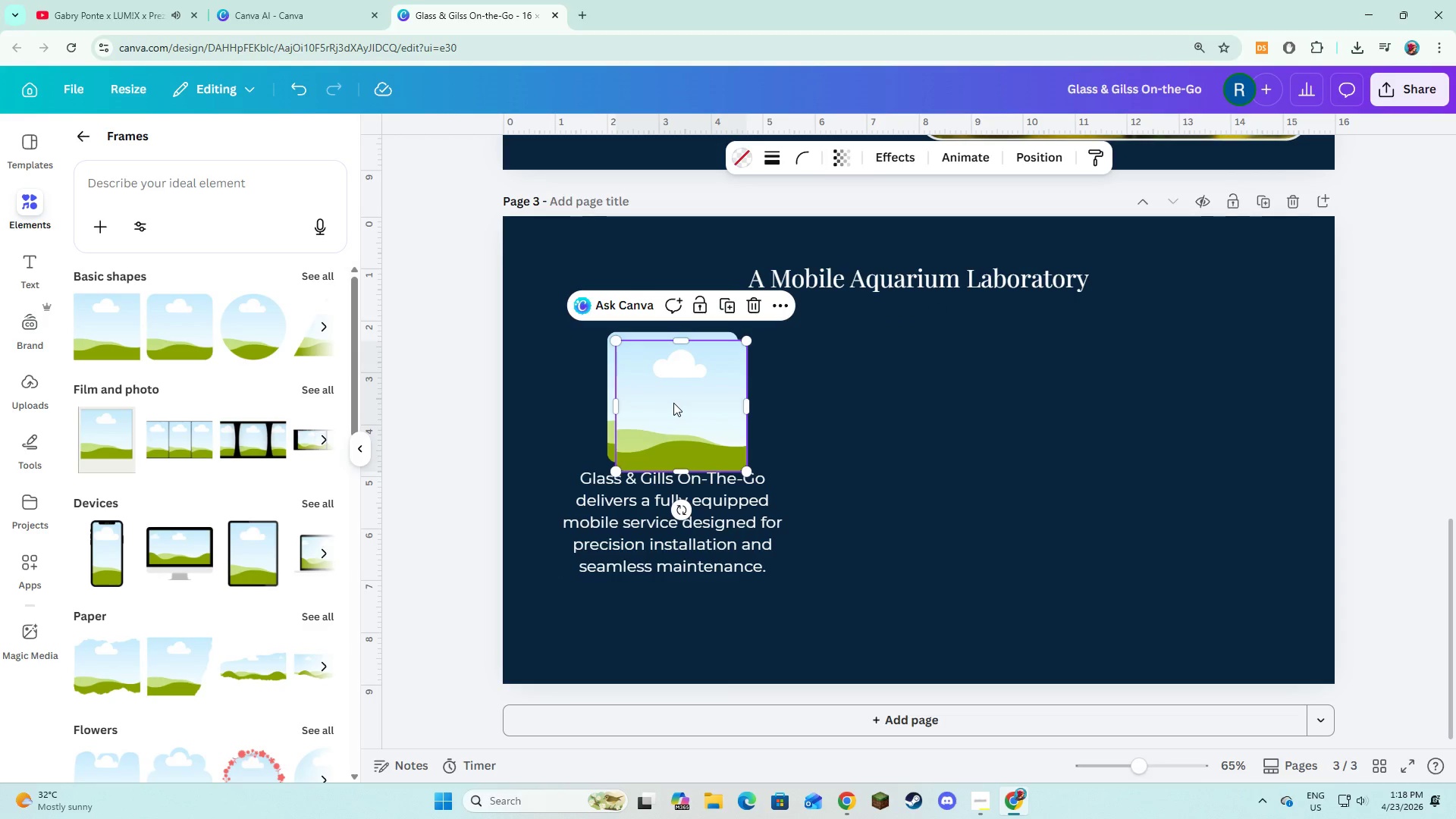 
left_click_drag(start_coordinate=[673, 403], to_coordinate=[943, 379])
 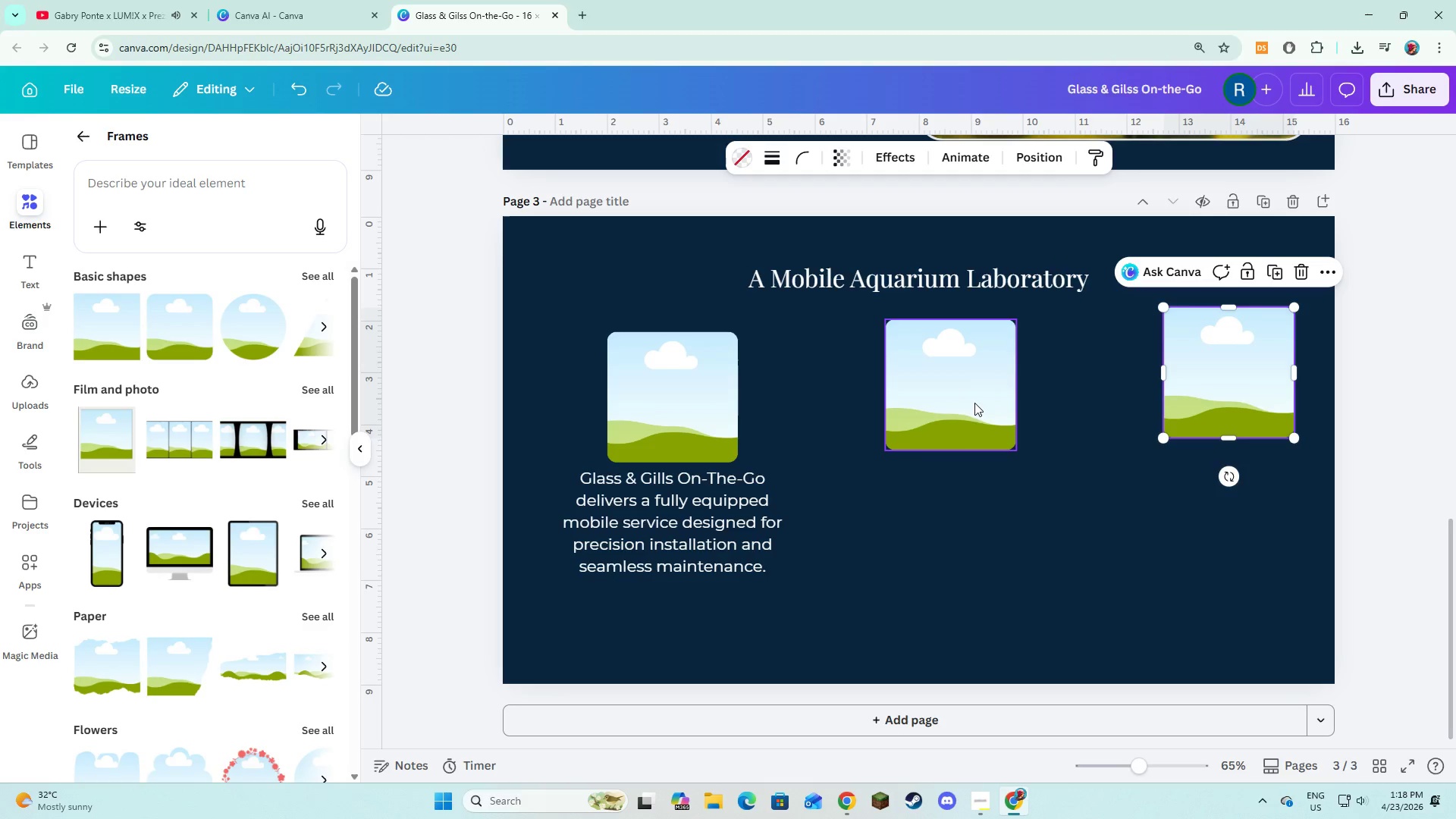 
left_click([902, 550])
 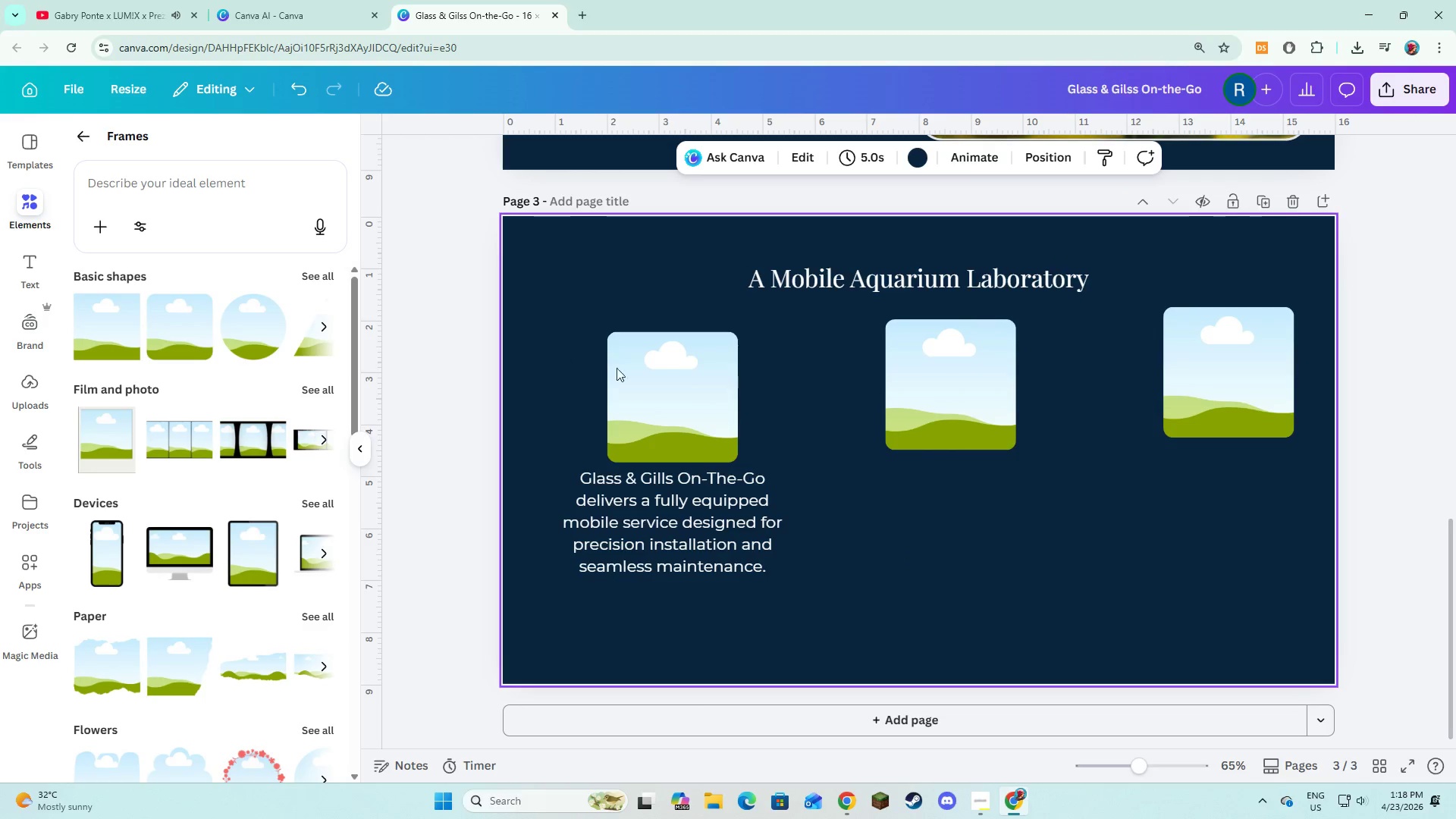 
left_click([967, 424])
 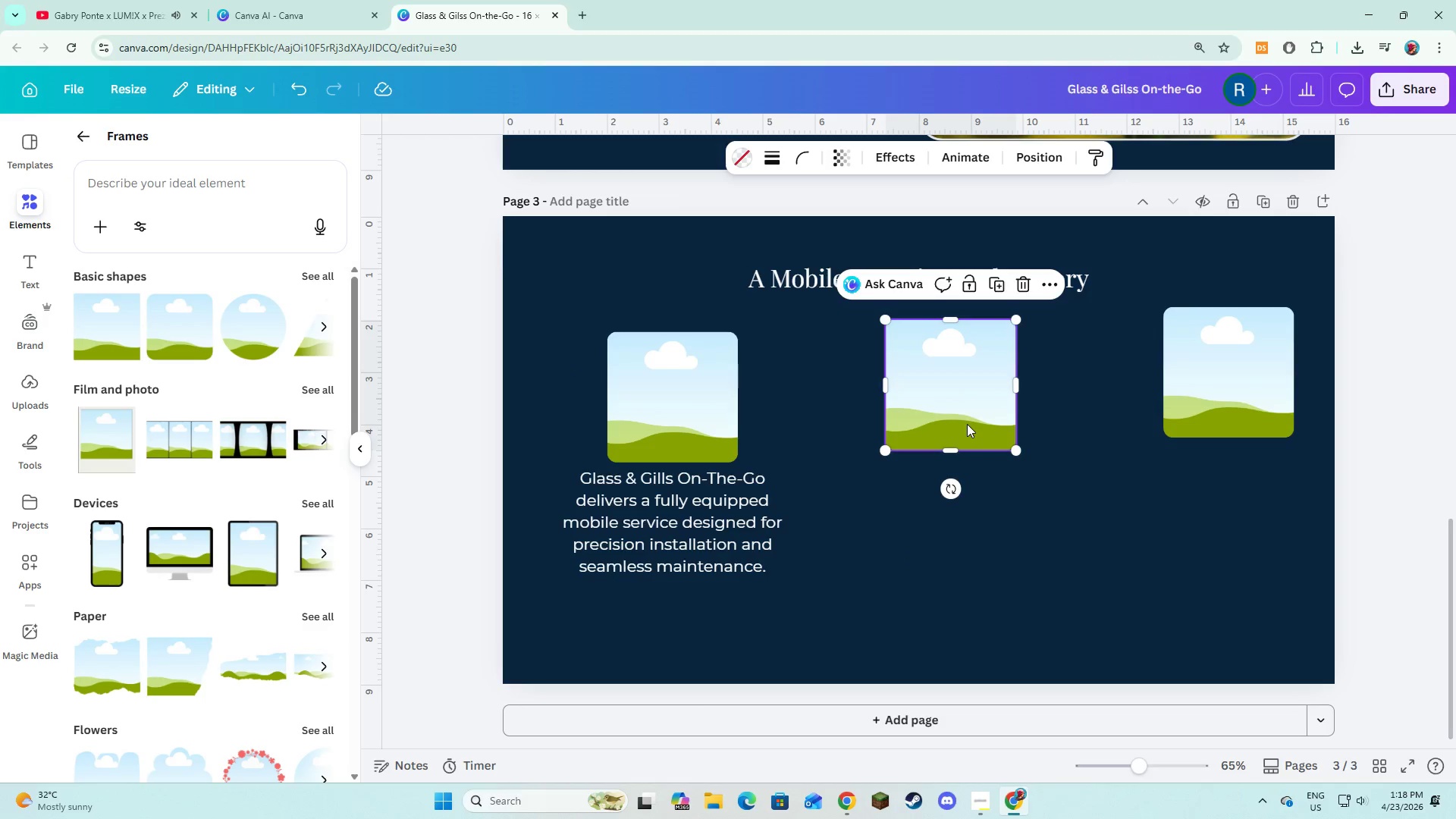 
left_click_drag(start_coordinate=[967, 424], to_coordinate=[952, 432])
 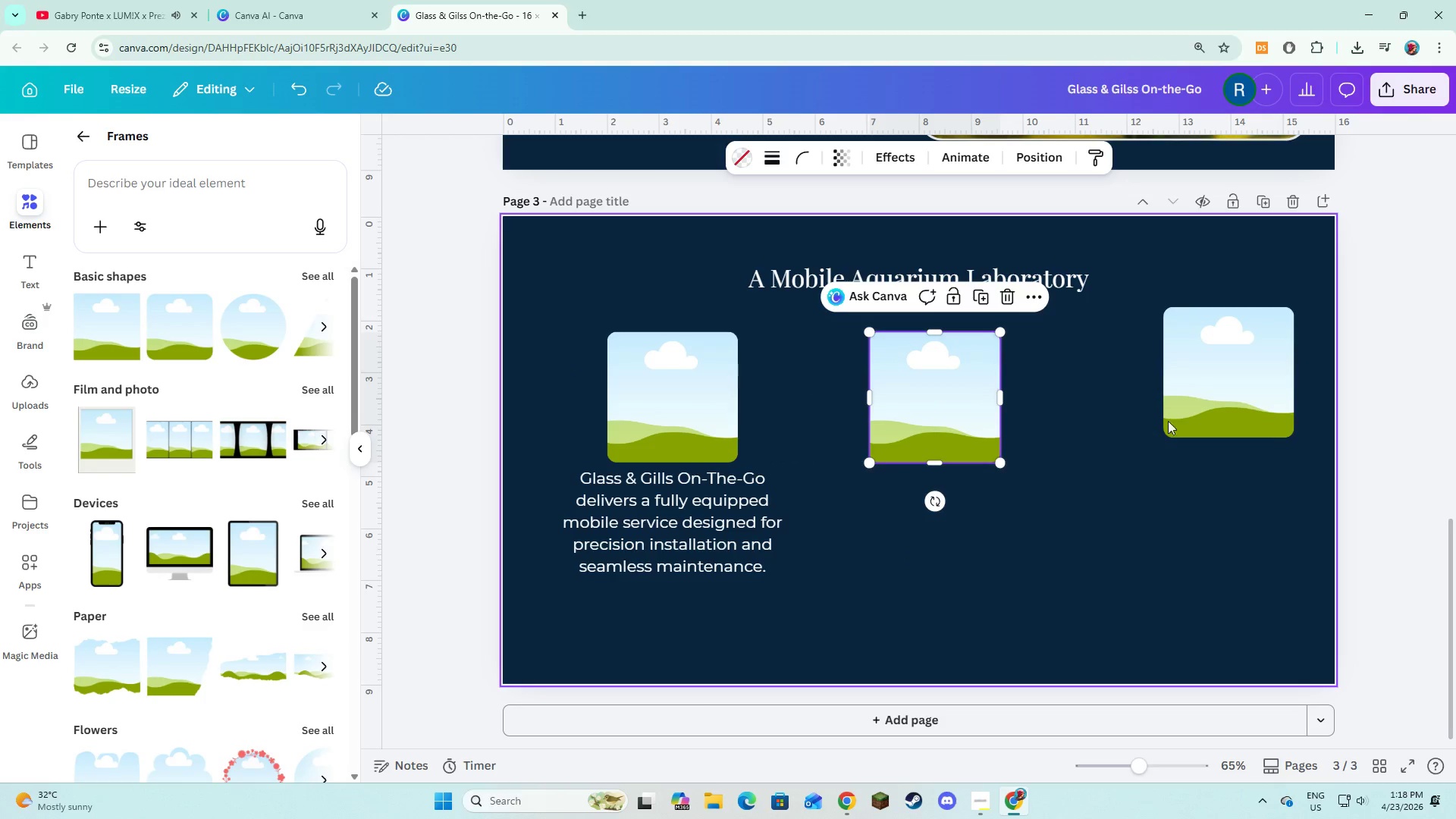 
left_click([1195, 406])
 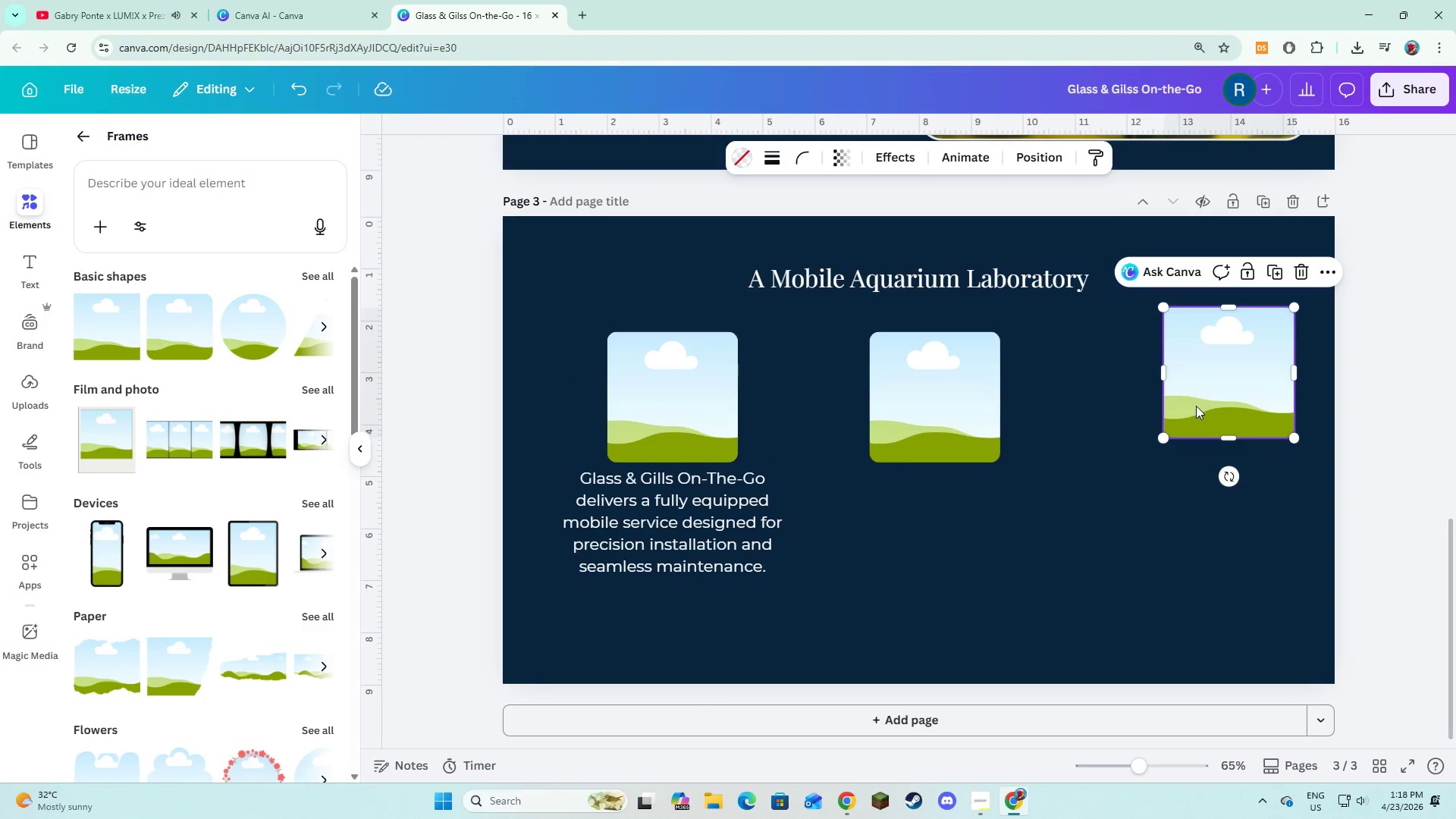 
left_click_drag(start_coordinate=[1197, 406], to_coordinate=[1169, 425])
 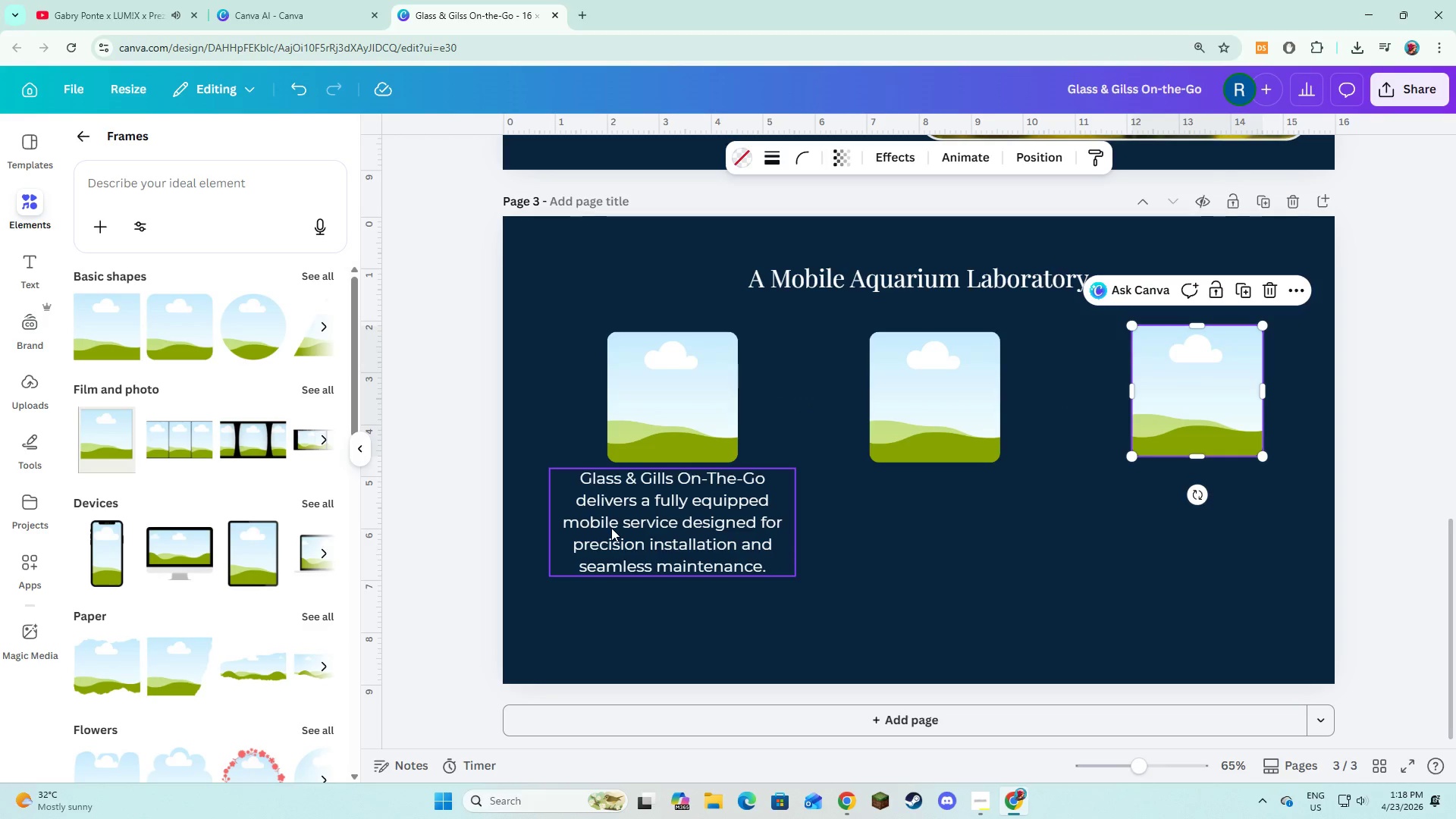 
left_click([611, 528])
 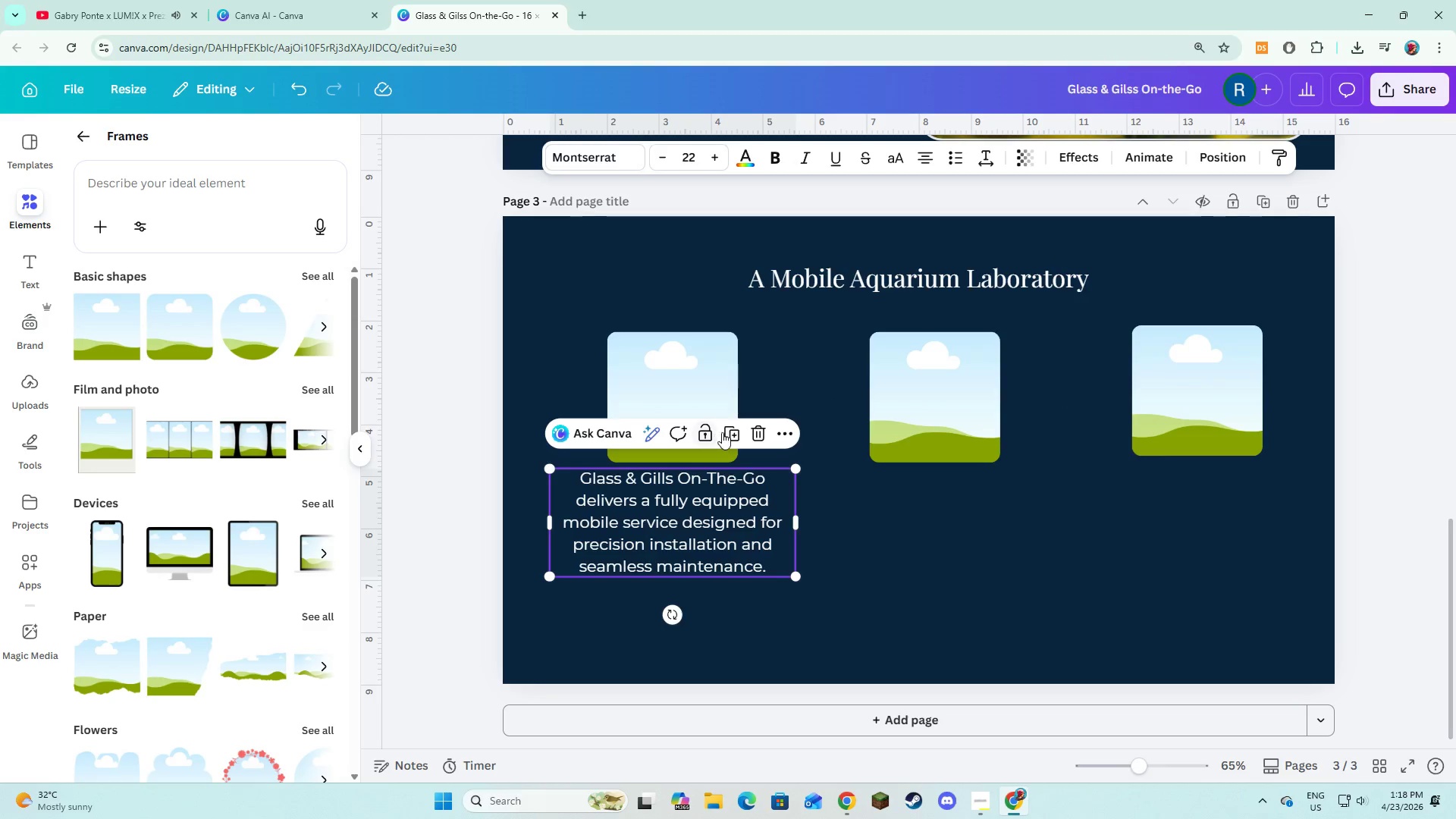 
left_click([726, 431])
 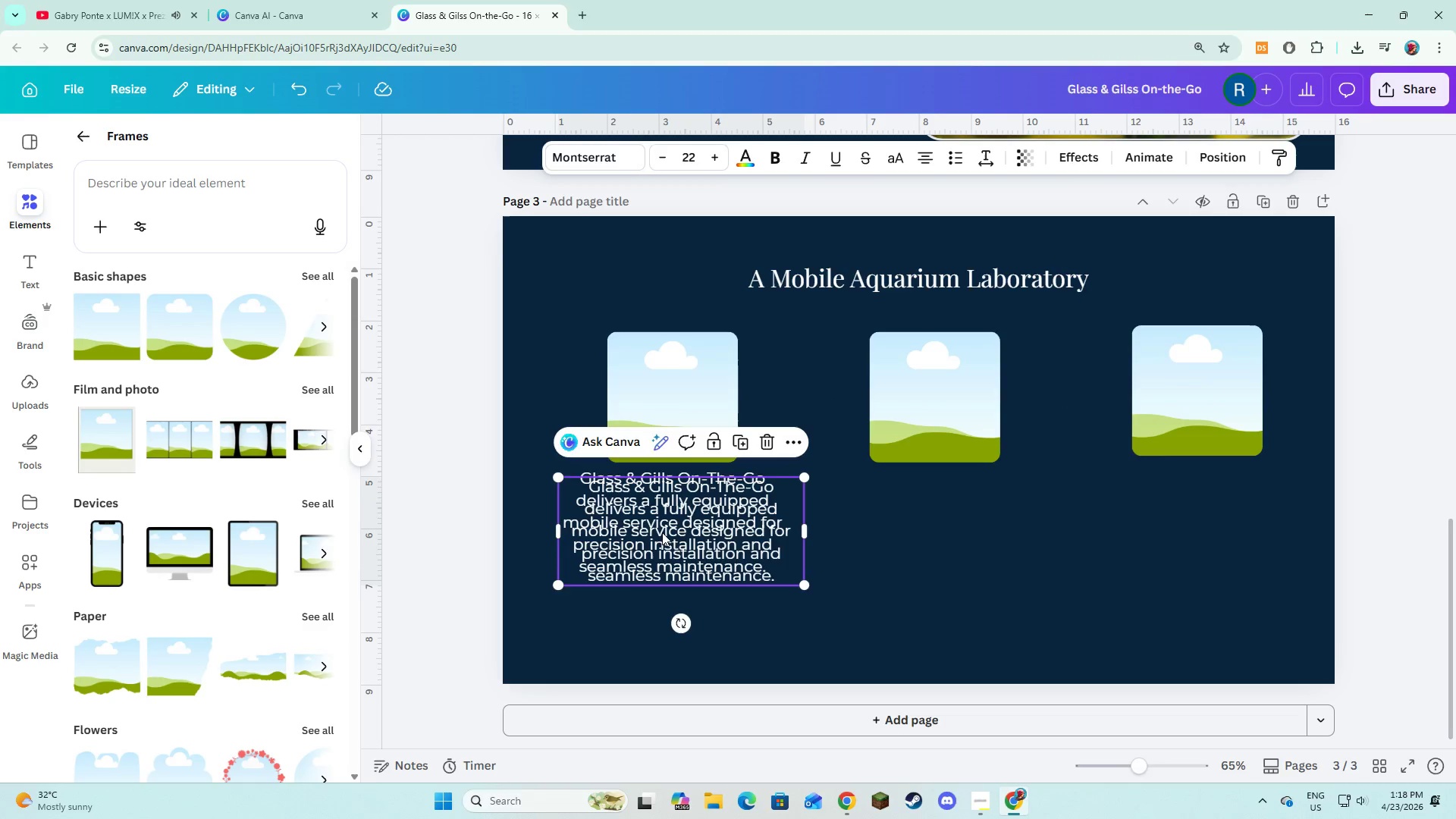 
left_click_drag(start_coordinate=[662, 532], to_coordinate=[916, 527])
 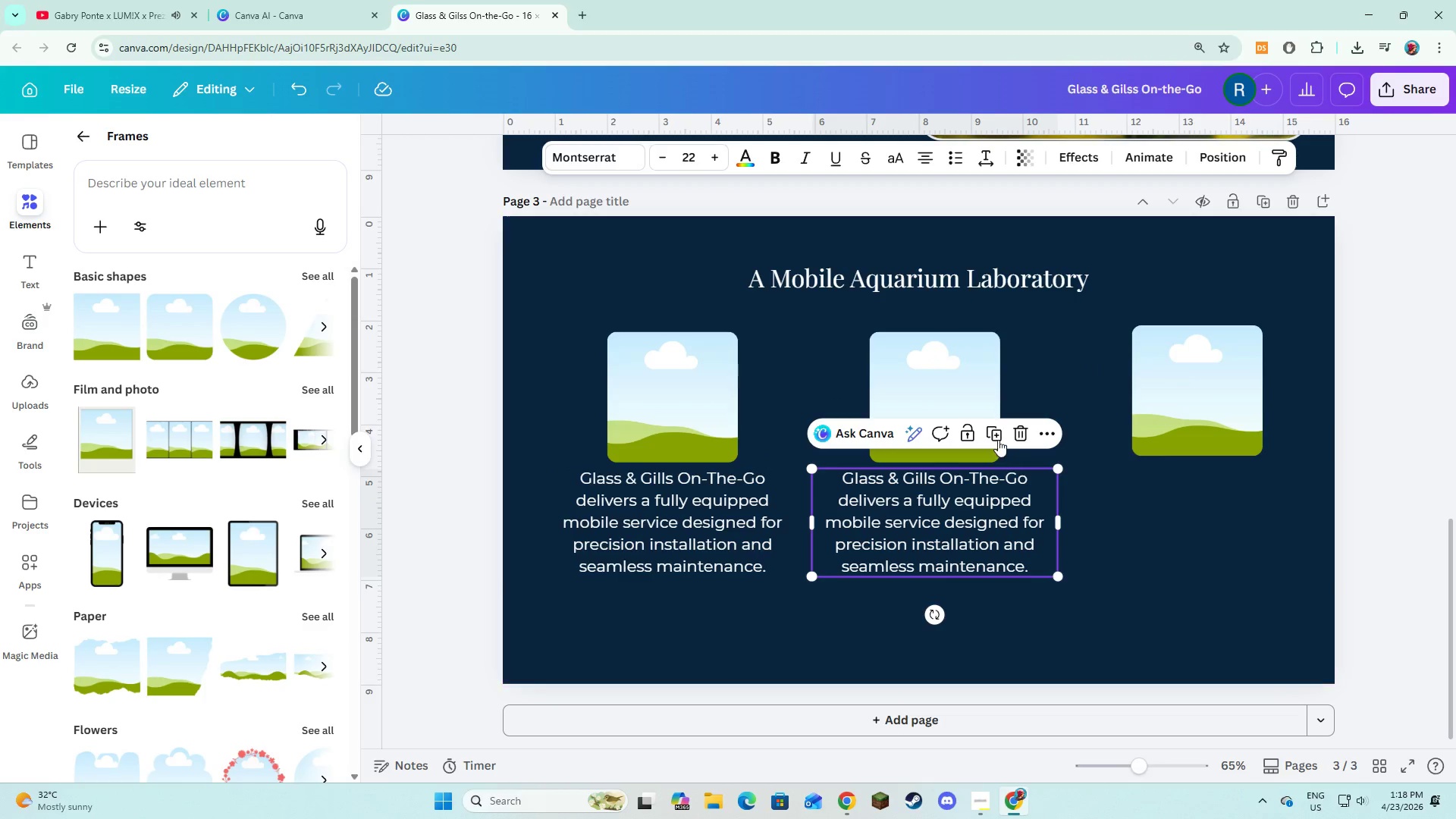 
left_click([998, 438])
 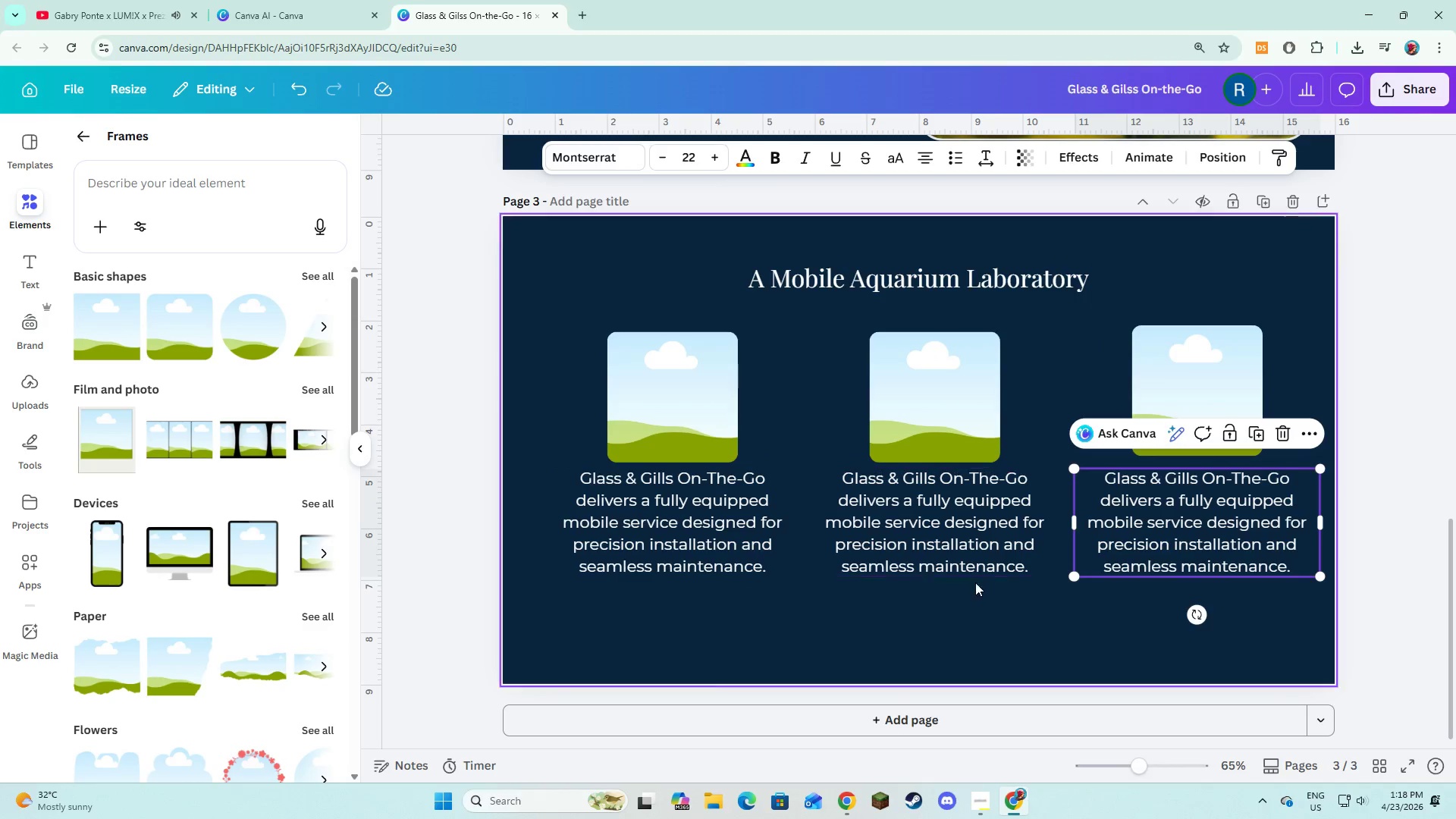 
left_click([968, 596])
 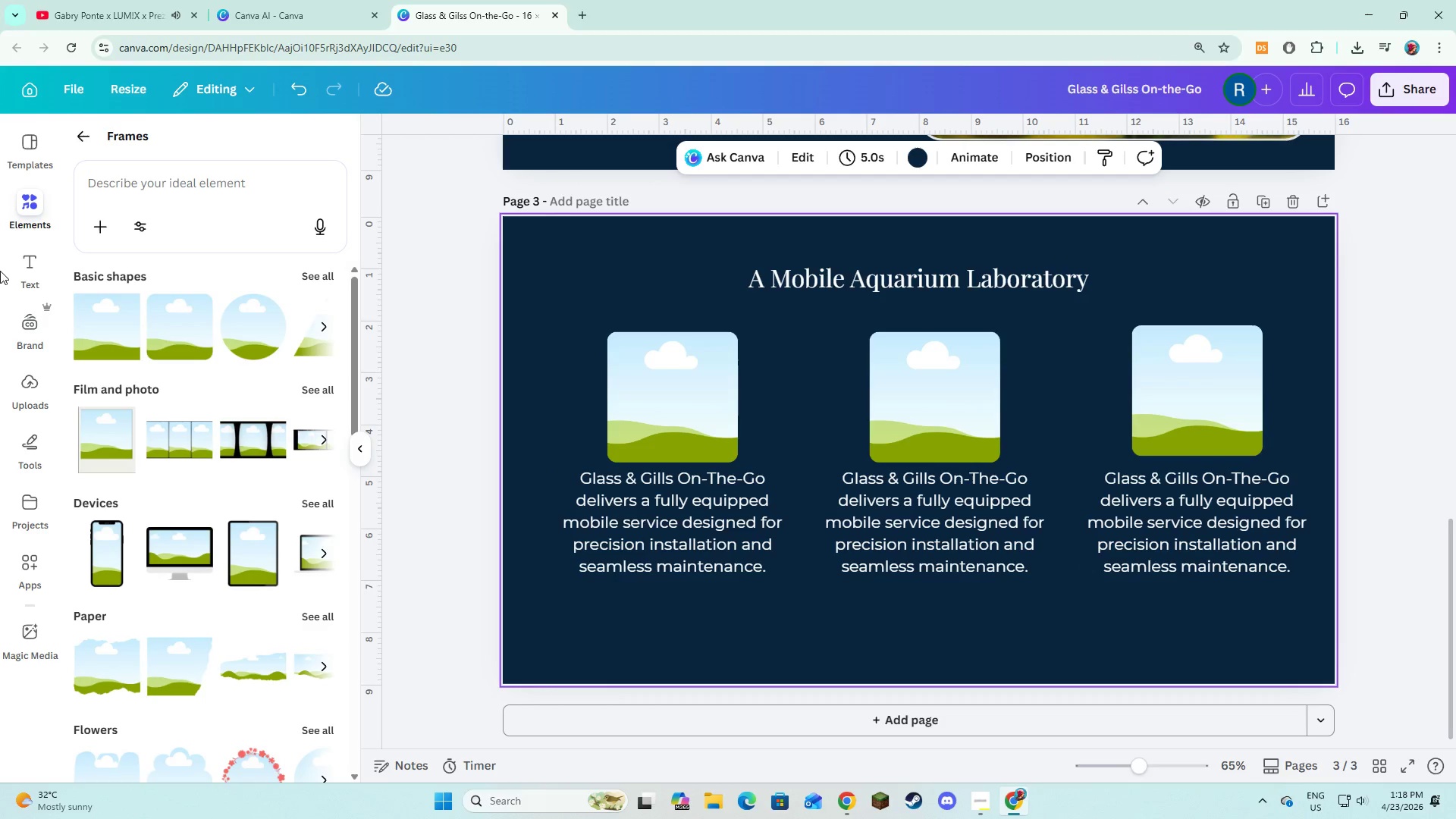 
left_click([67, 145])
 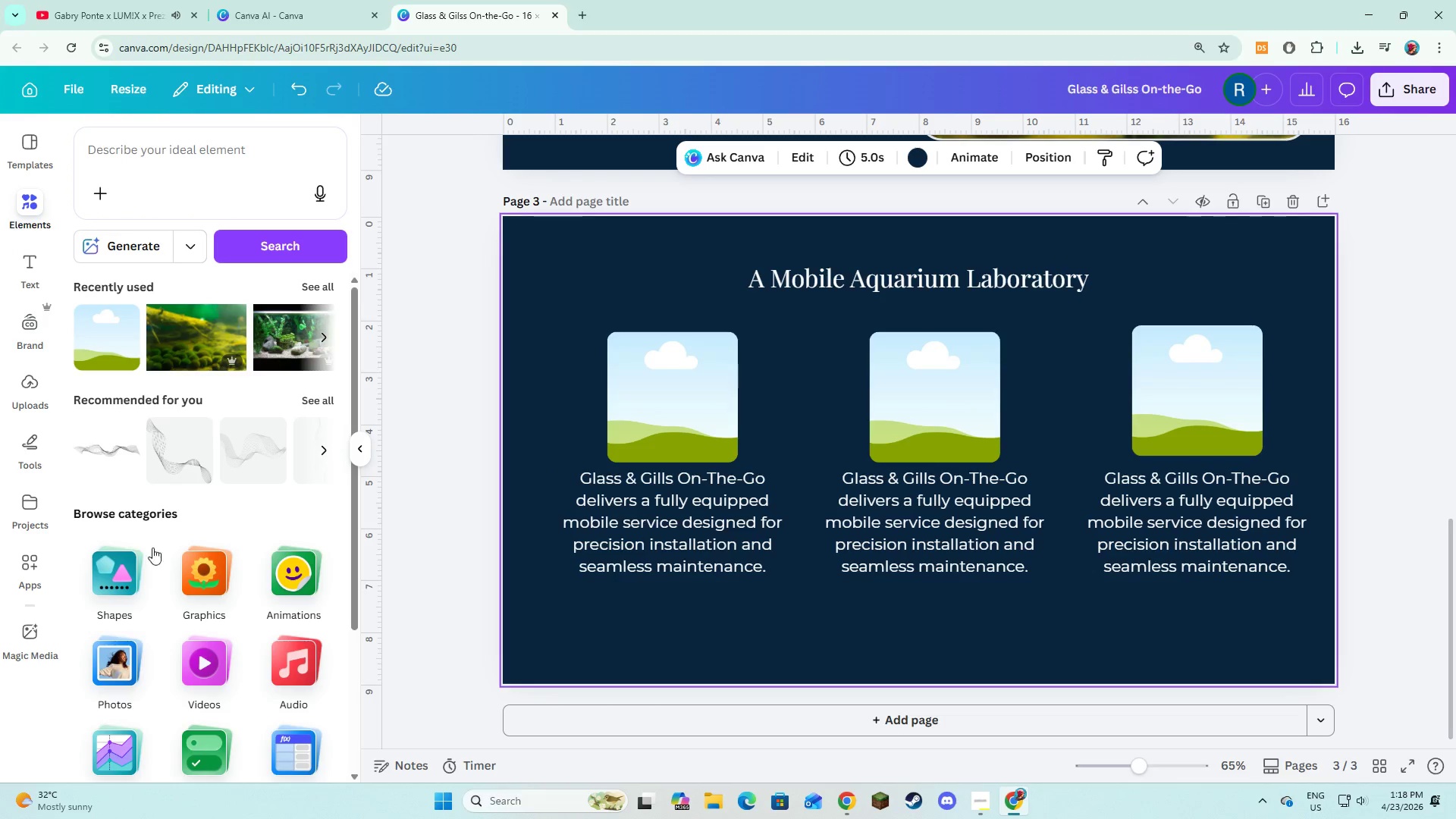 
left_click([134, 557])
 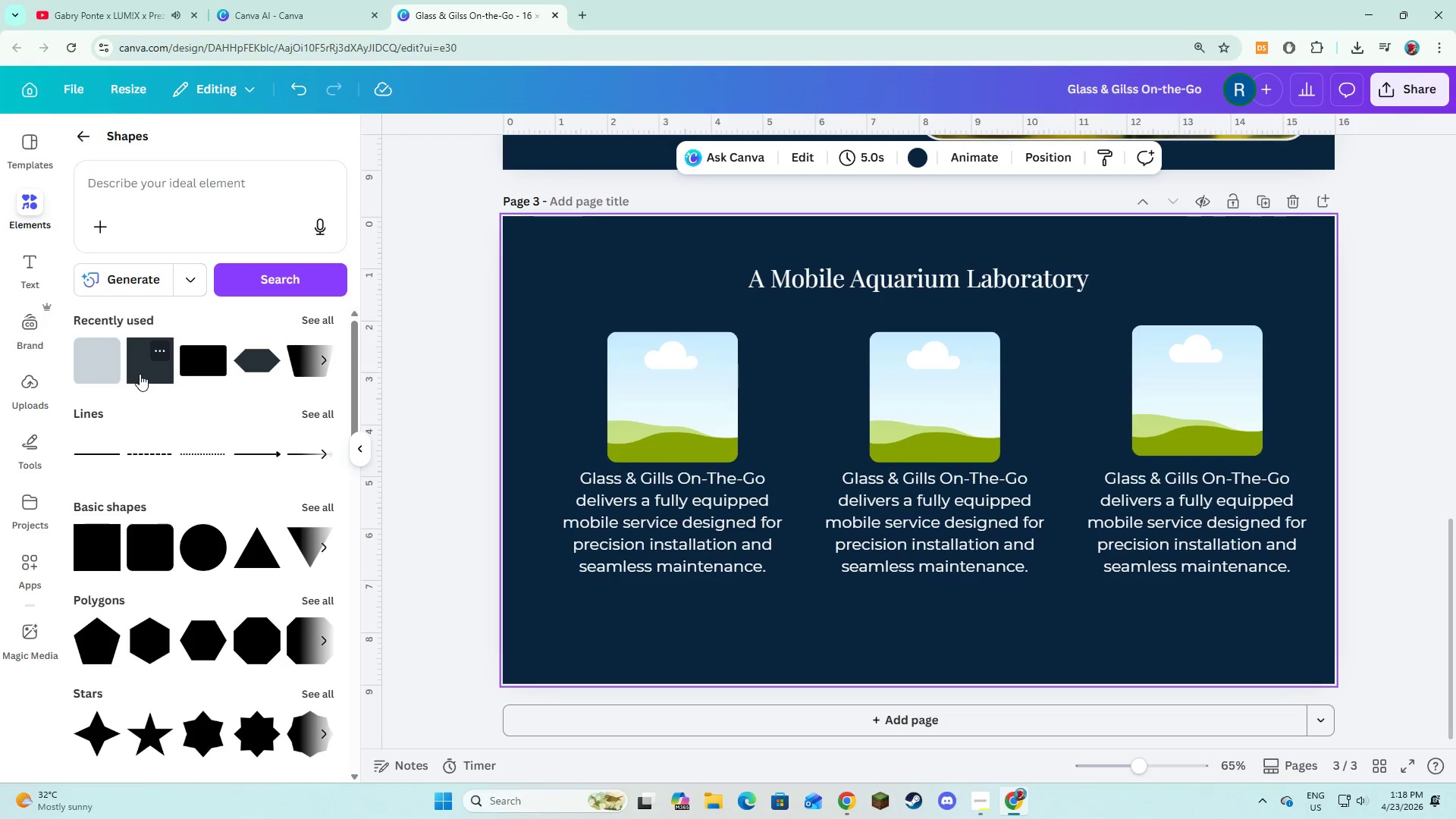 
left_click([140, 374])
 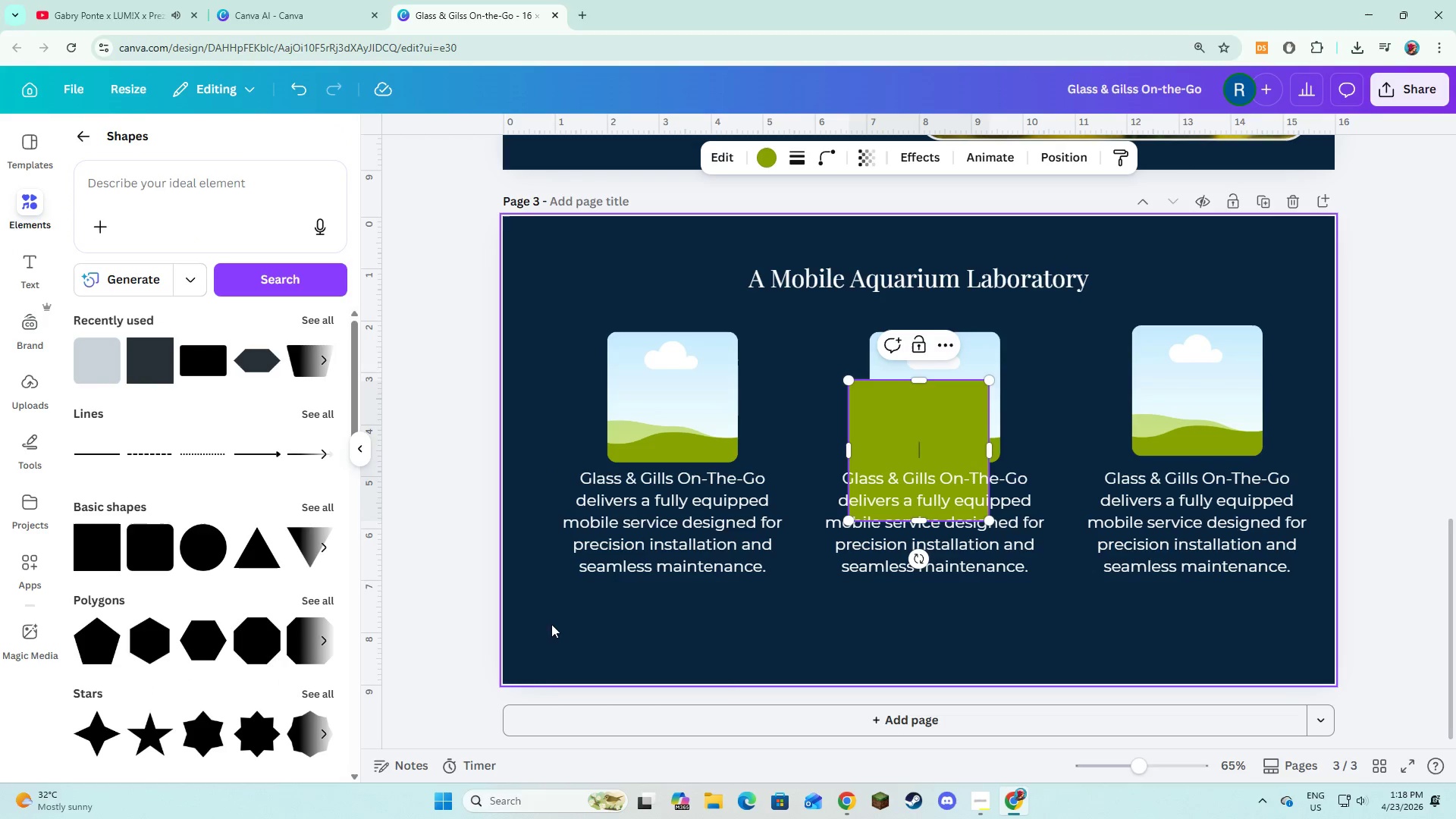 
left_click([566, 623])
 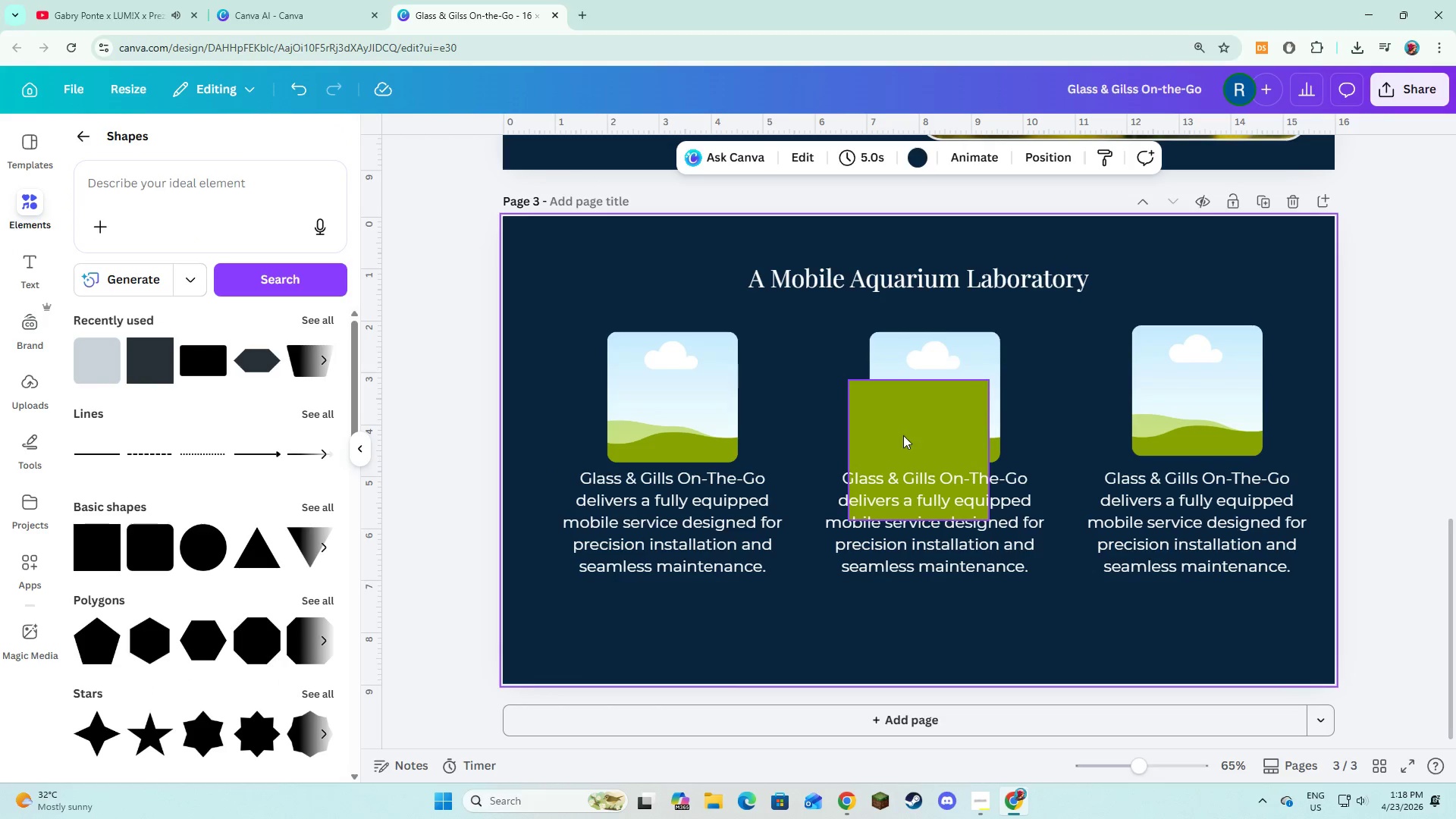 
left_click([905, 435])
 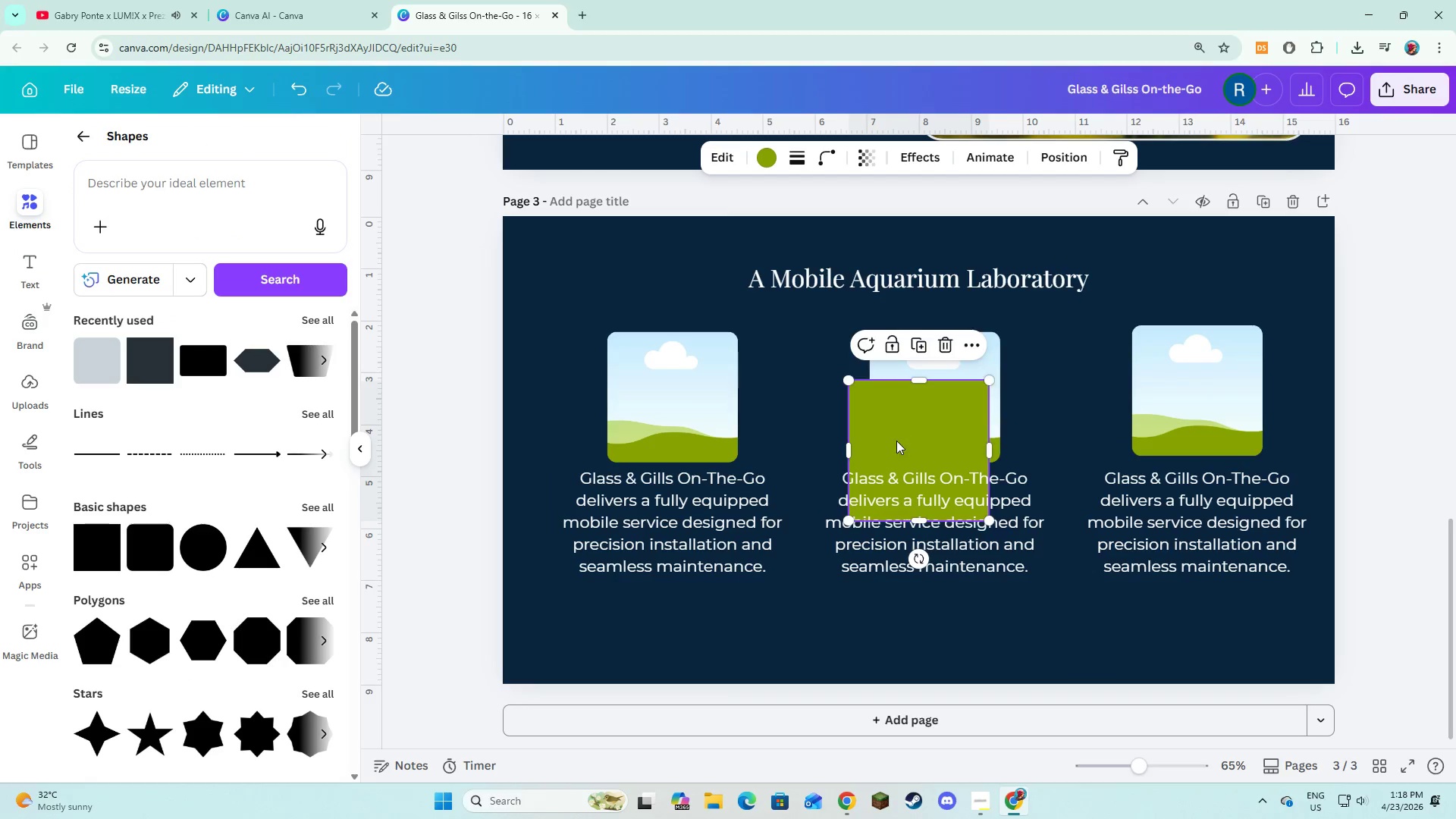 
left_click_drag(start_coordinate=[905, 435], to_coordinate=[615, 522])
 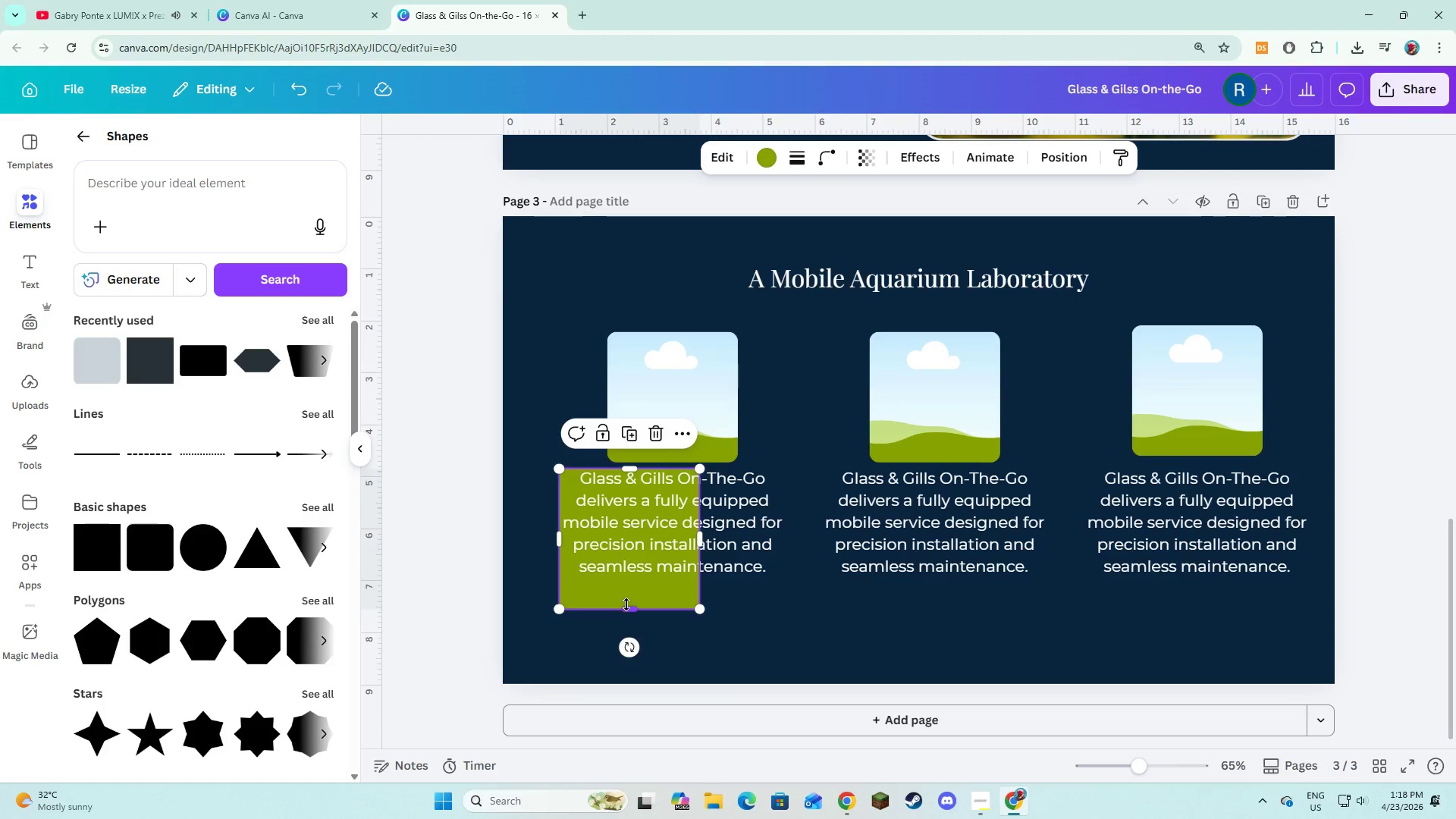 
left_click_drag(start_coordinate=[626, 604], to_coordinate=[622, 580])
 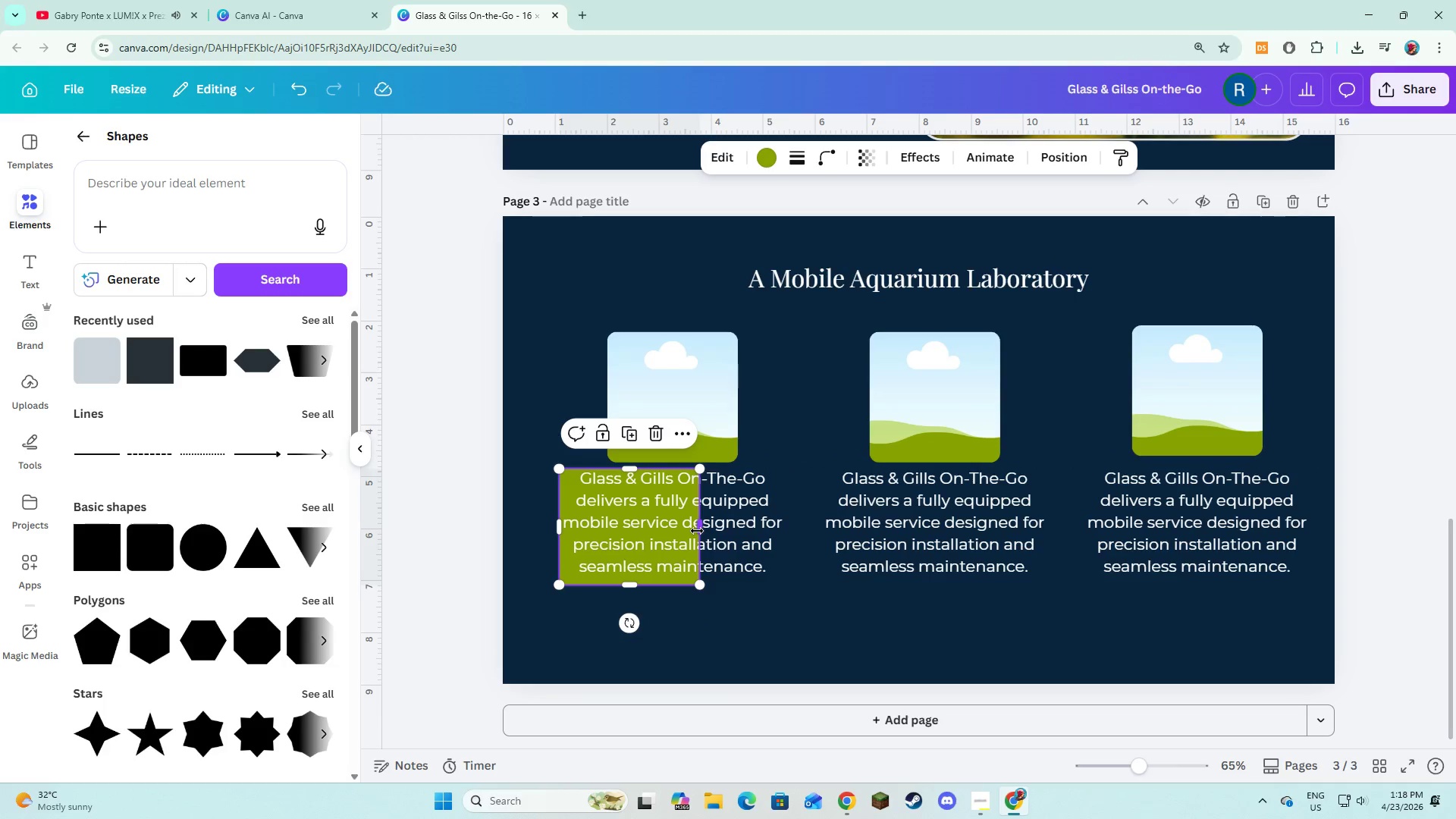 
left_click_drag(start_coordinate=[697, 531], to_coordinate=[795, 554])
 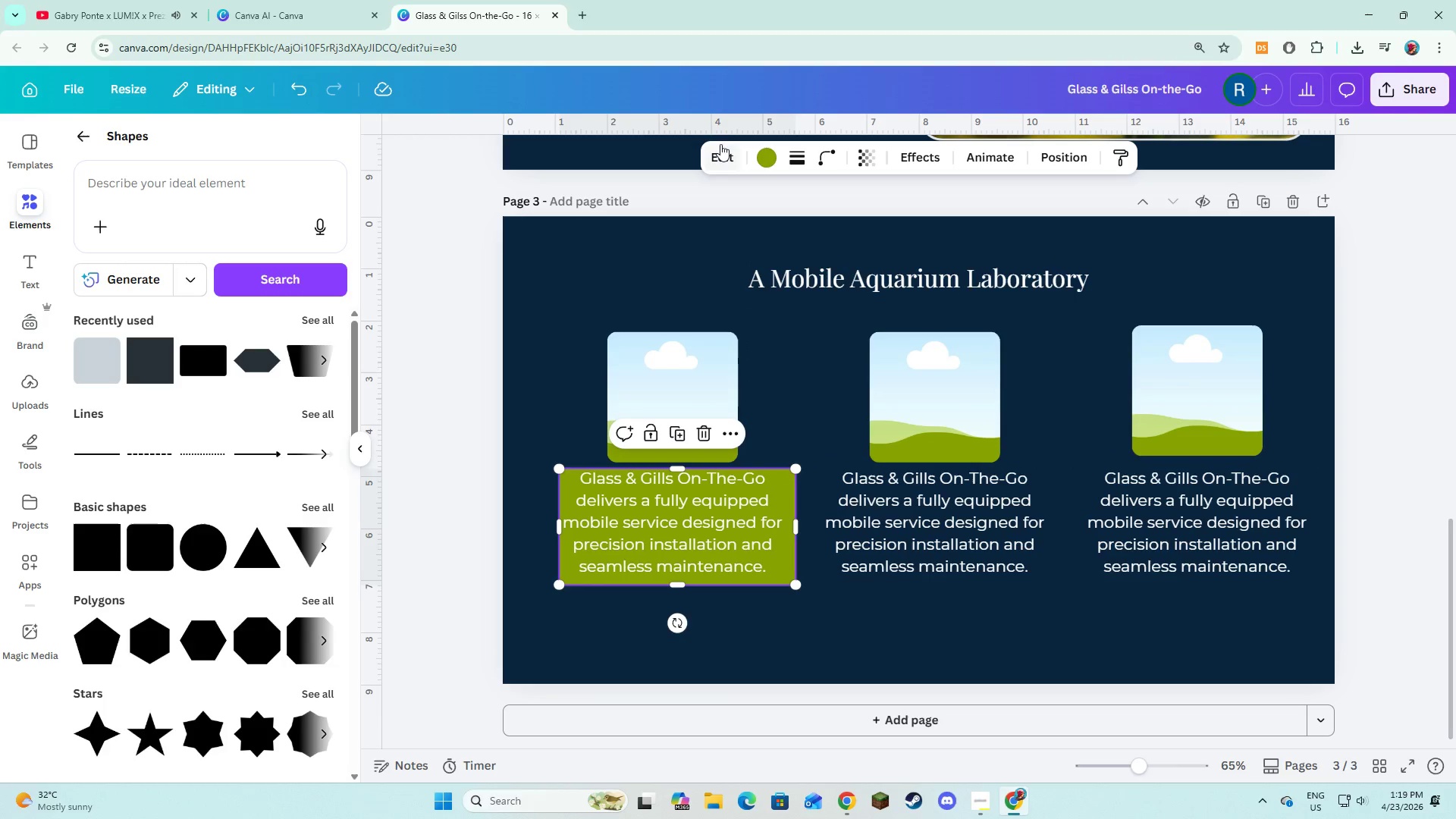 
left_click([759, 155])
 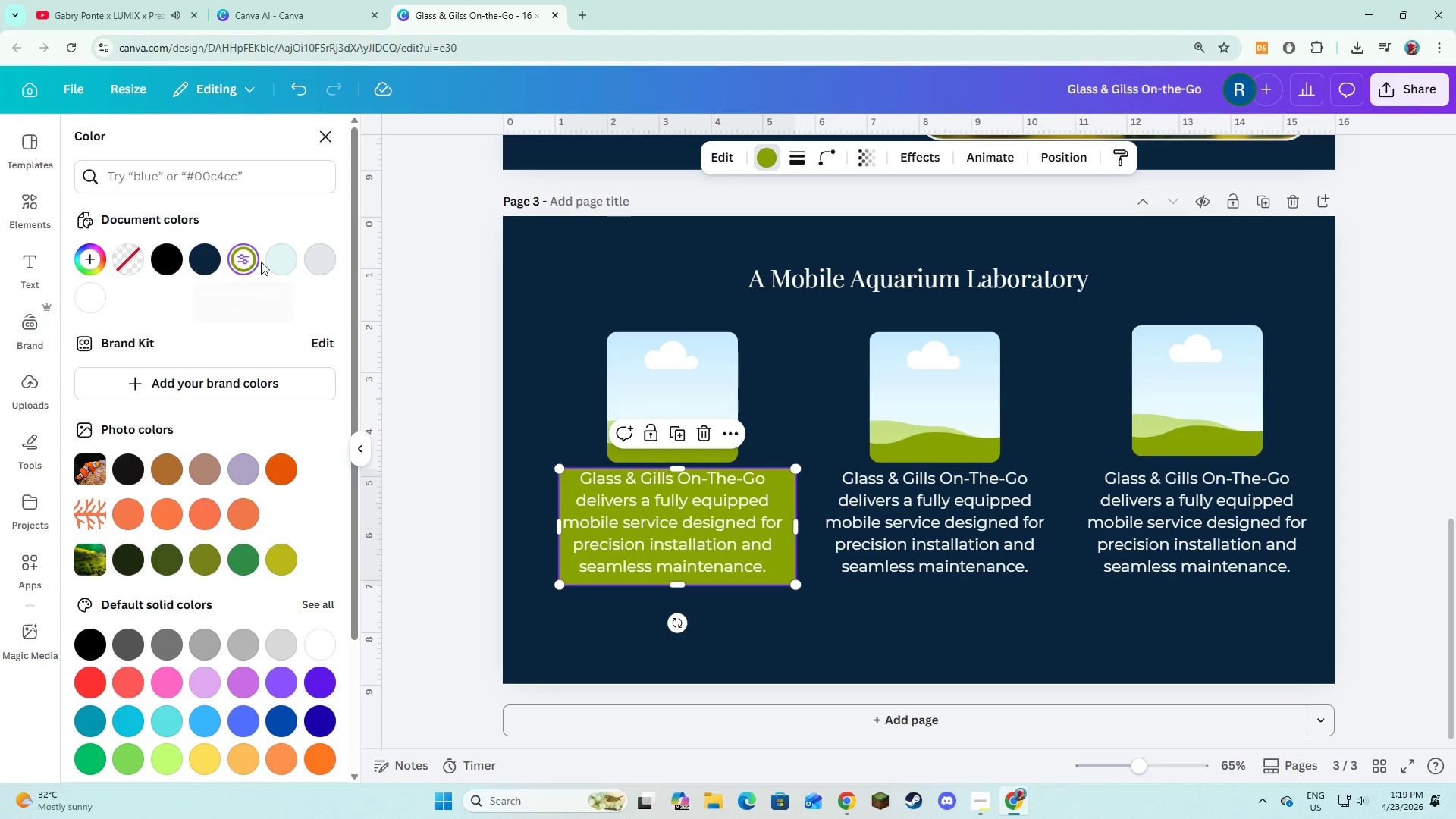 
left_click([270, 259])
 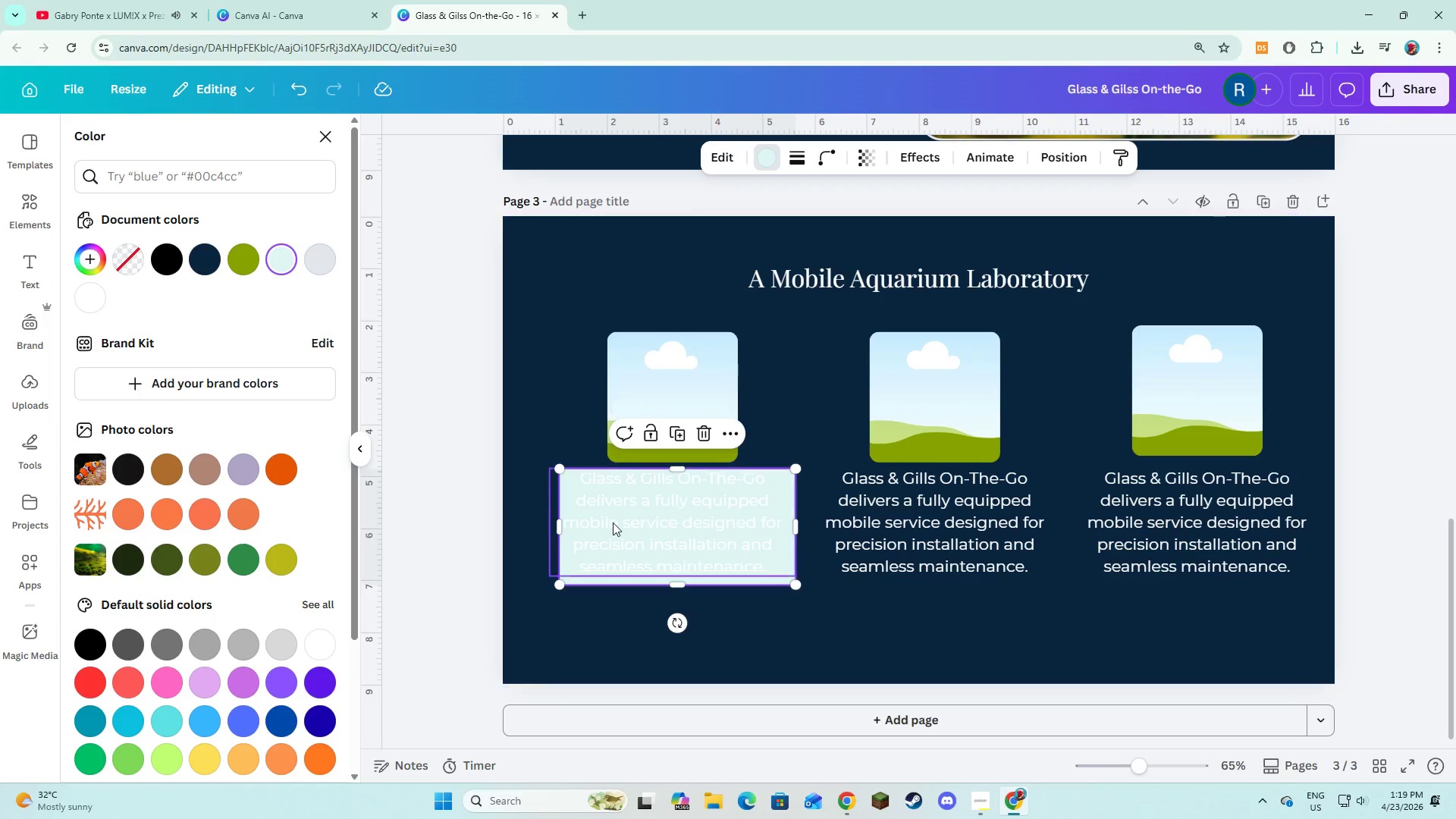 
left_click([613, 523])
 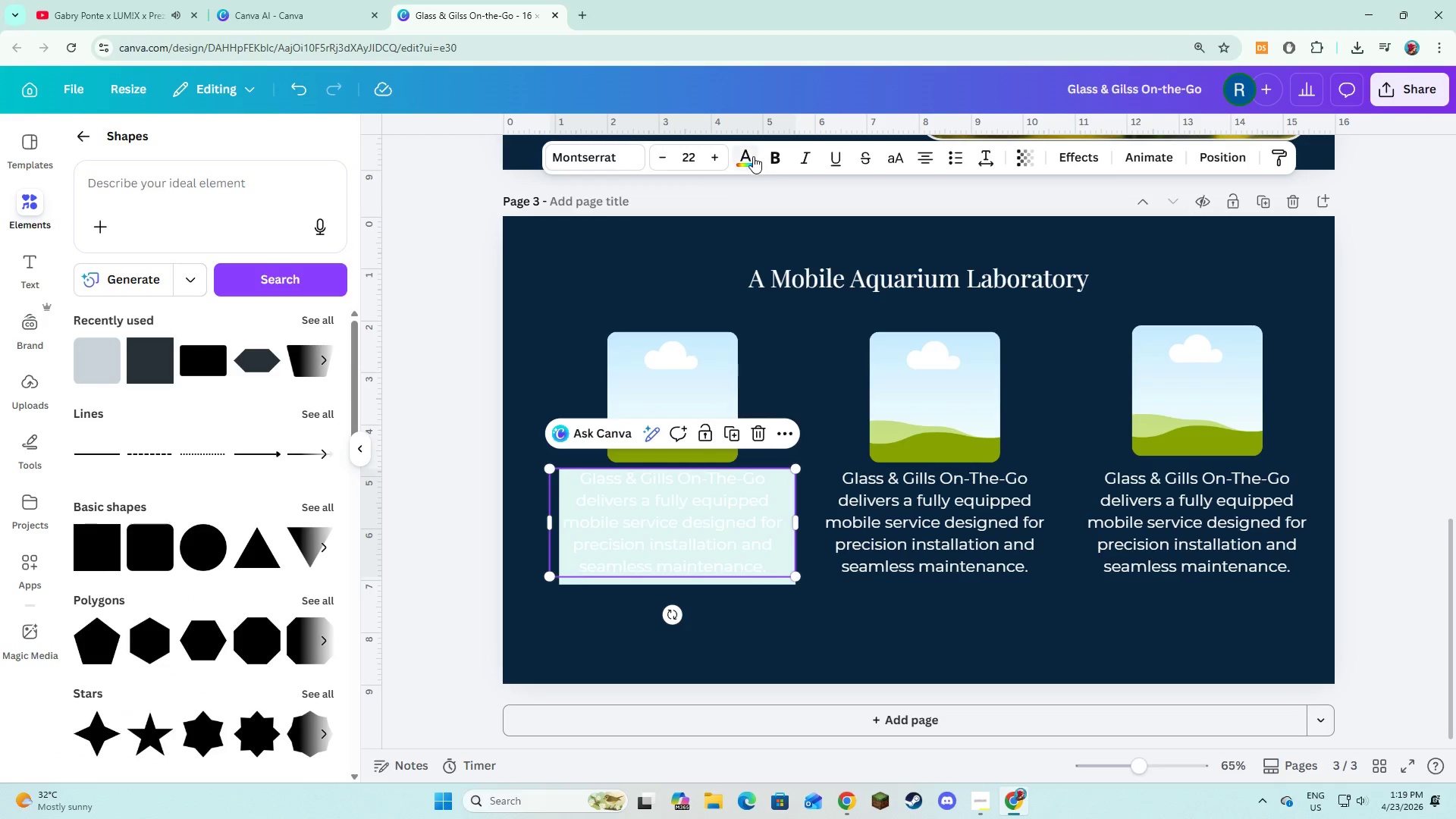 
left_click([753, 156])
 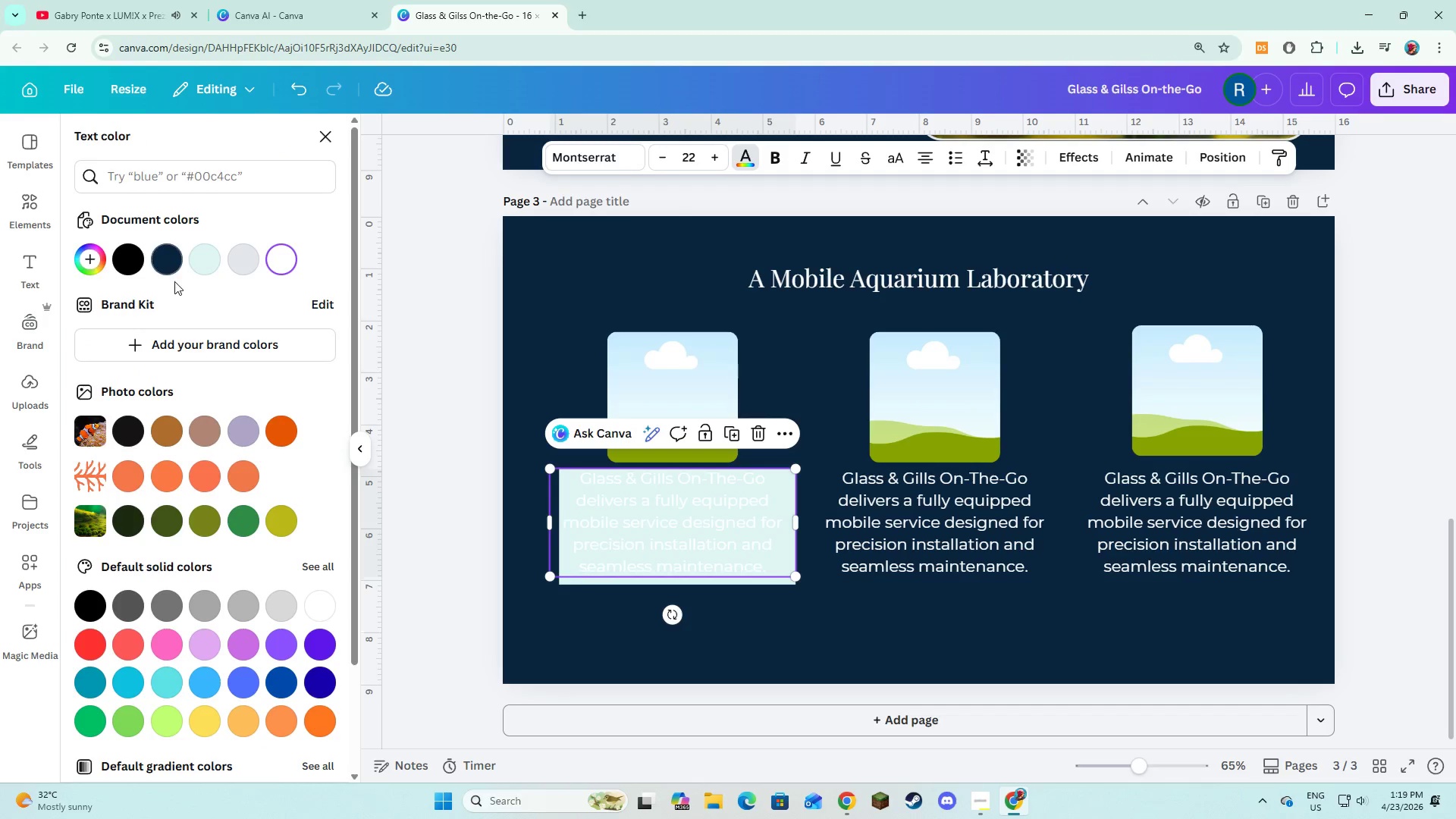 
left_click([171, 268])
 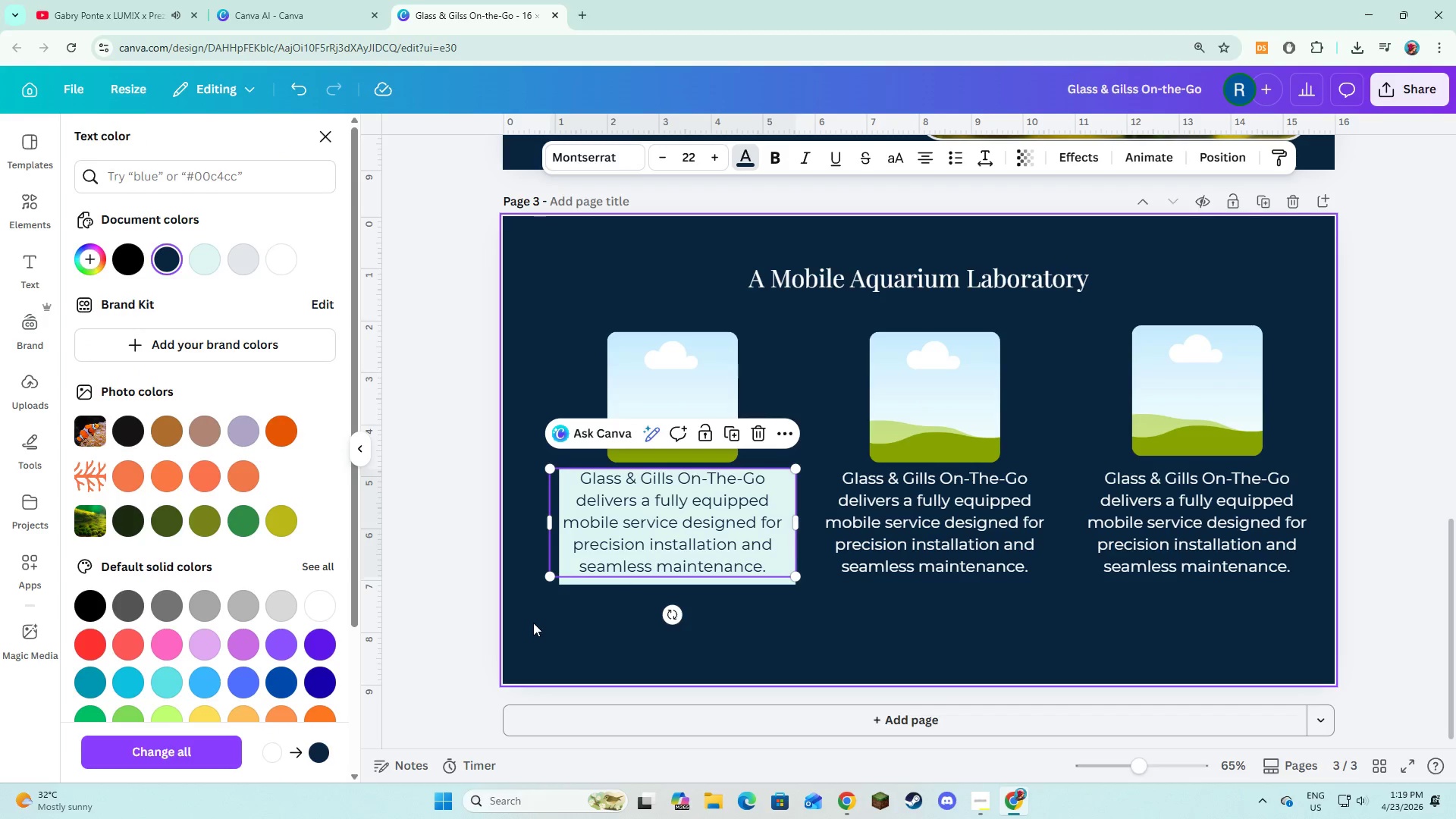 
left_click([533, 623])
 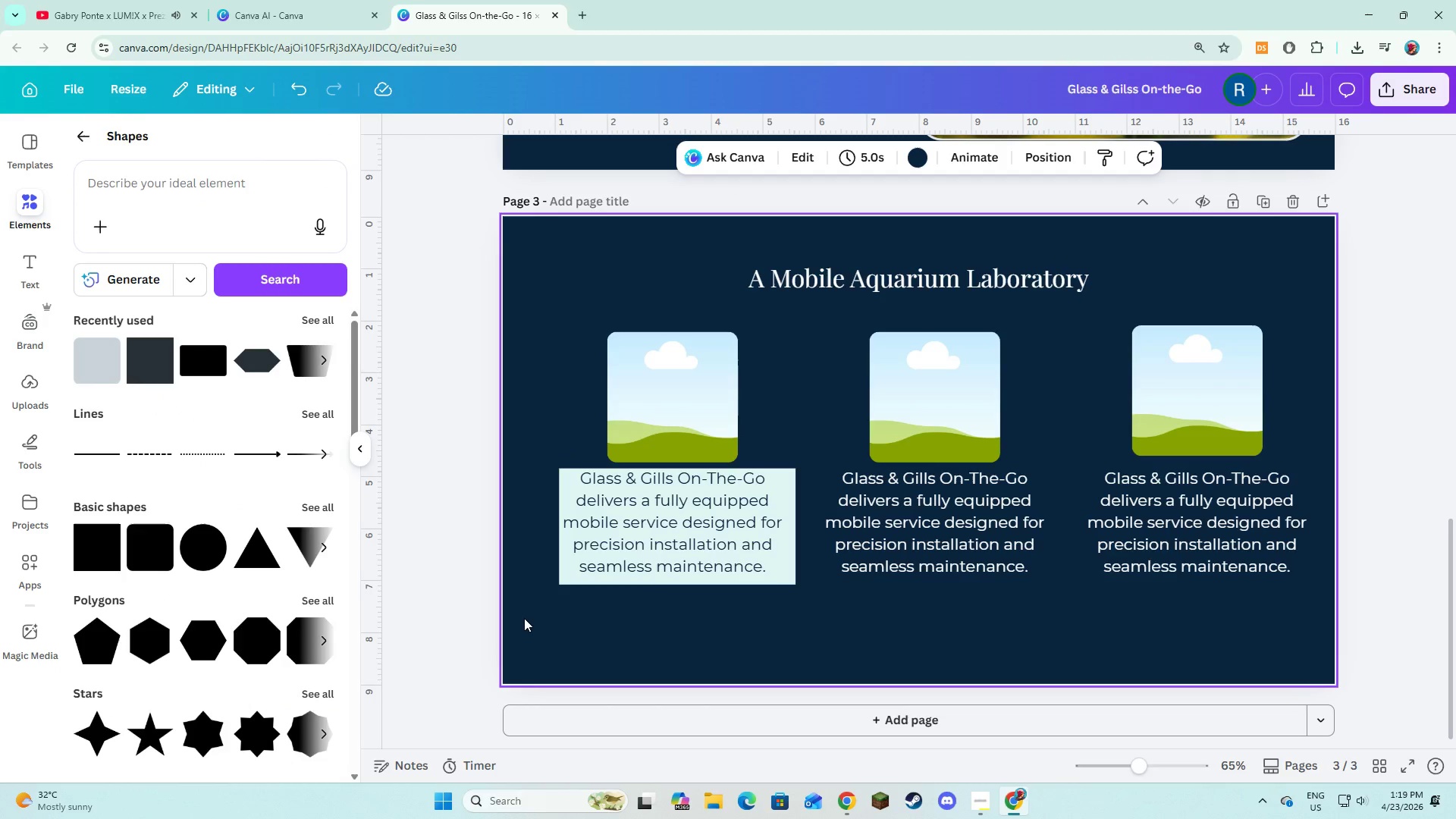 
left_click([525, 618])
 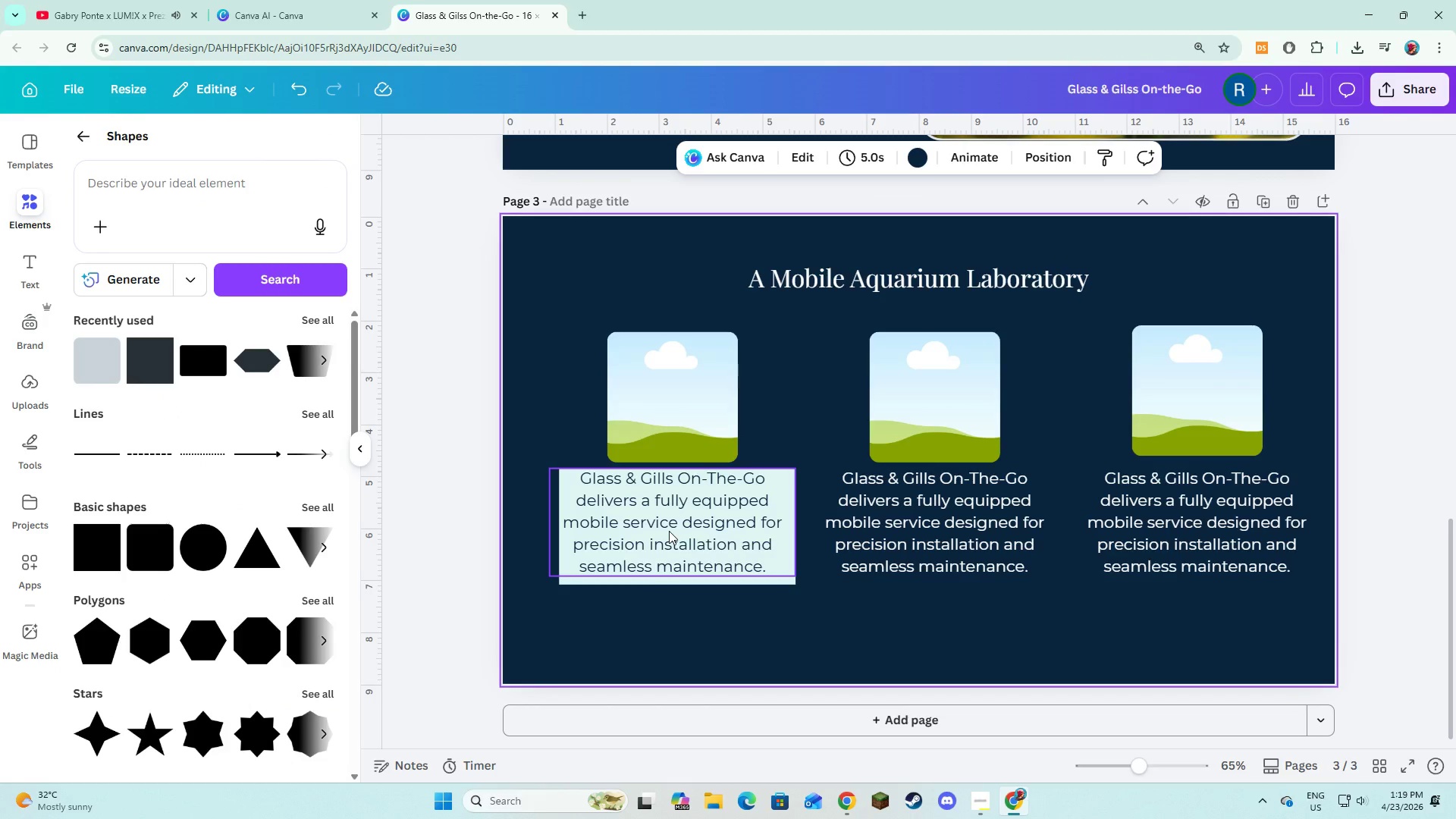 
left_click([669, 531])
 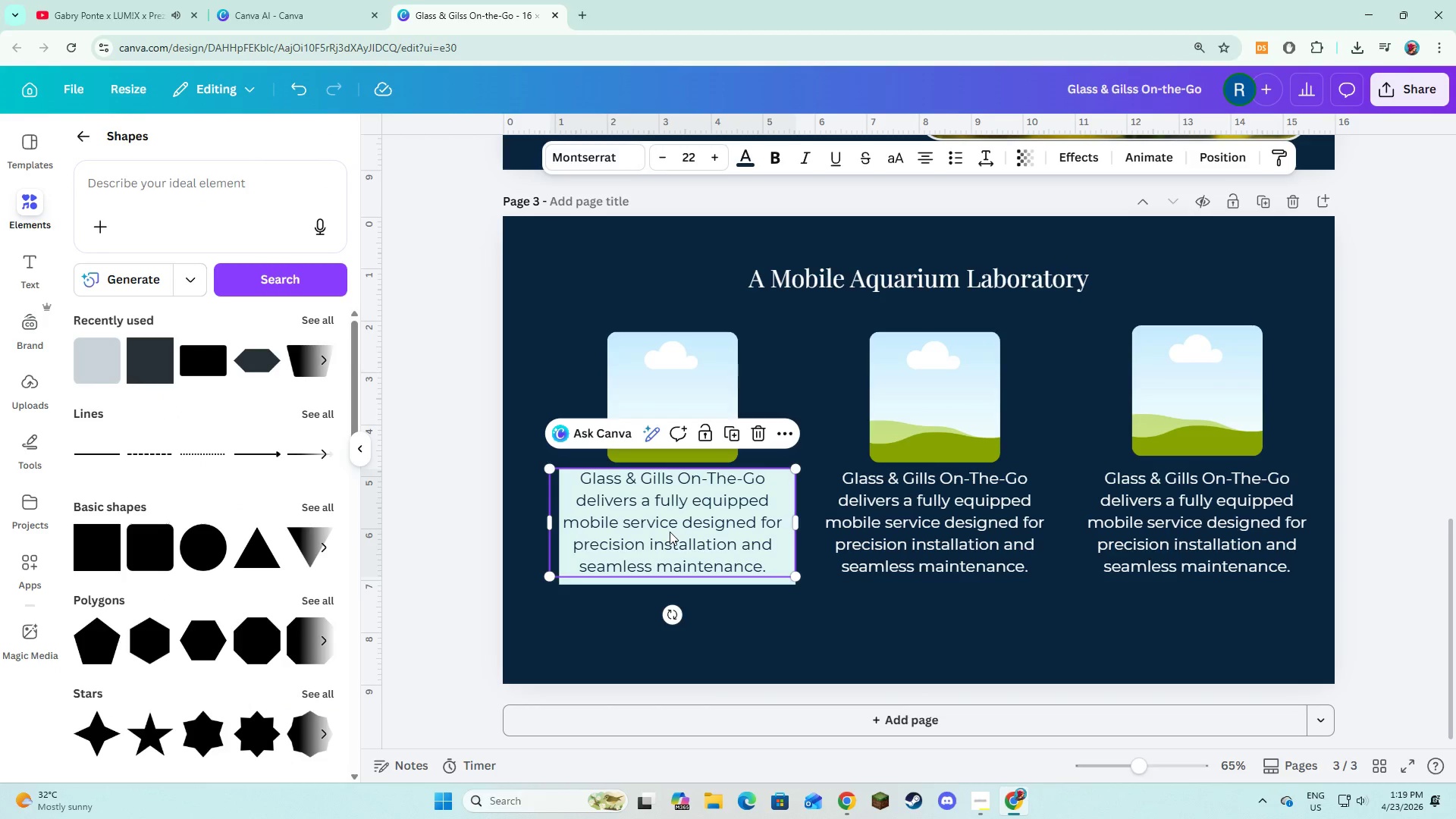 
left_click_drag(start_coordinate=[670, 532], to_coordinate=[670, 535])
 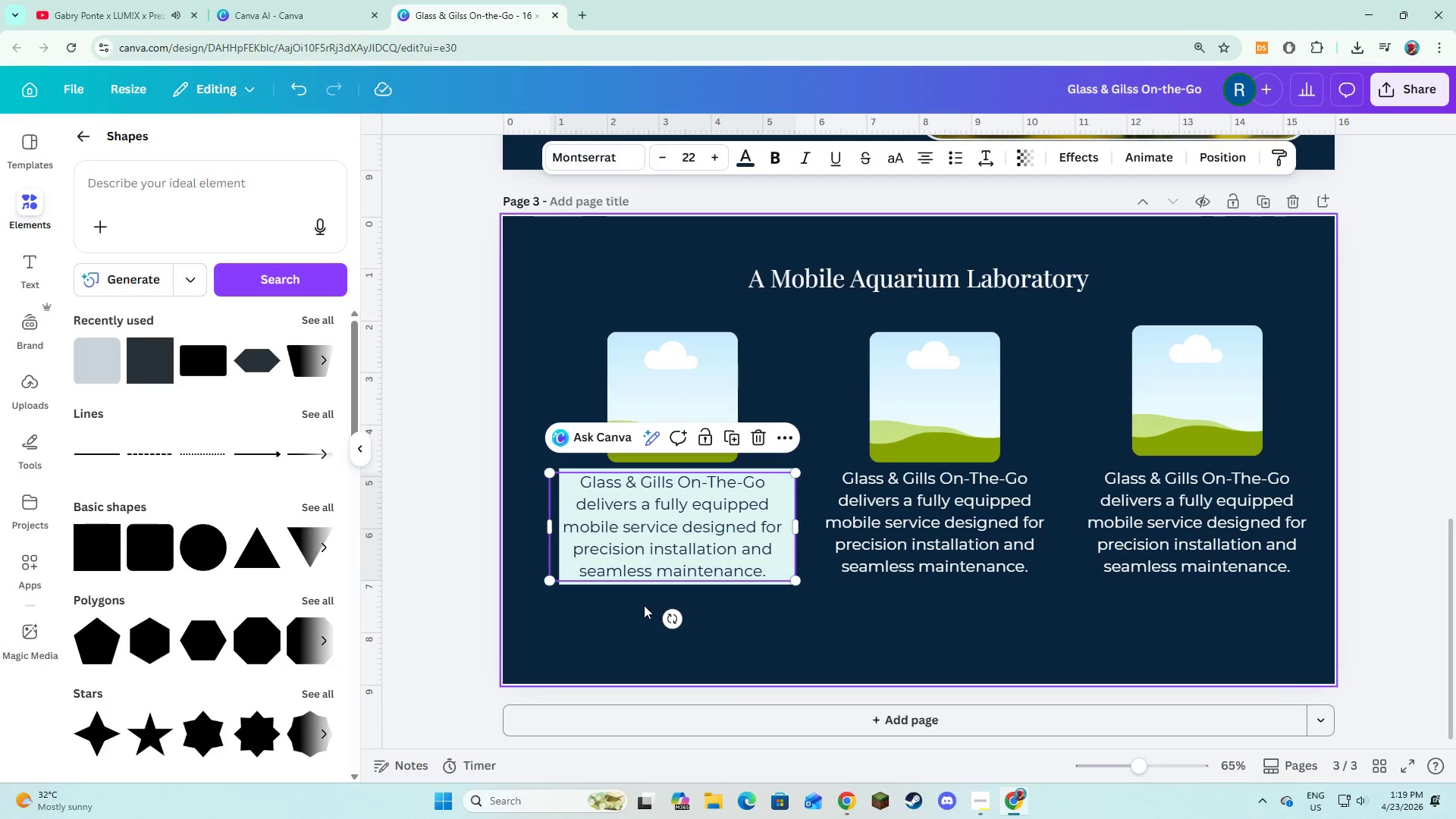 
left_click([644, 605])
 